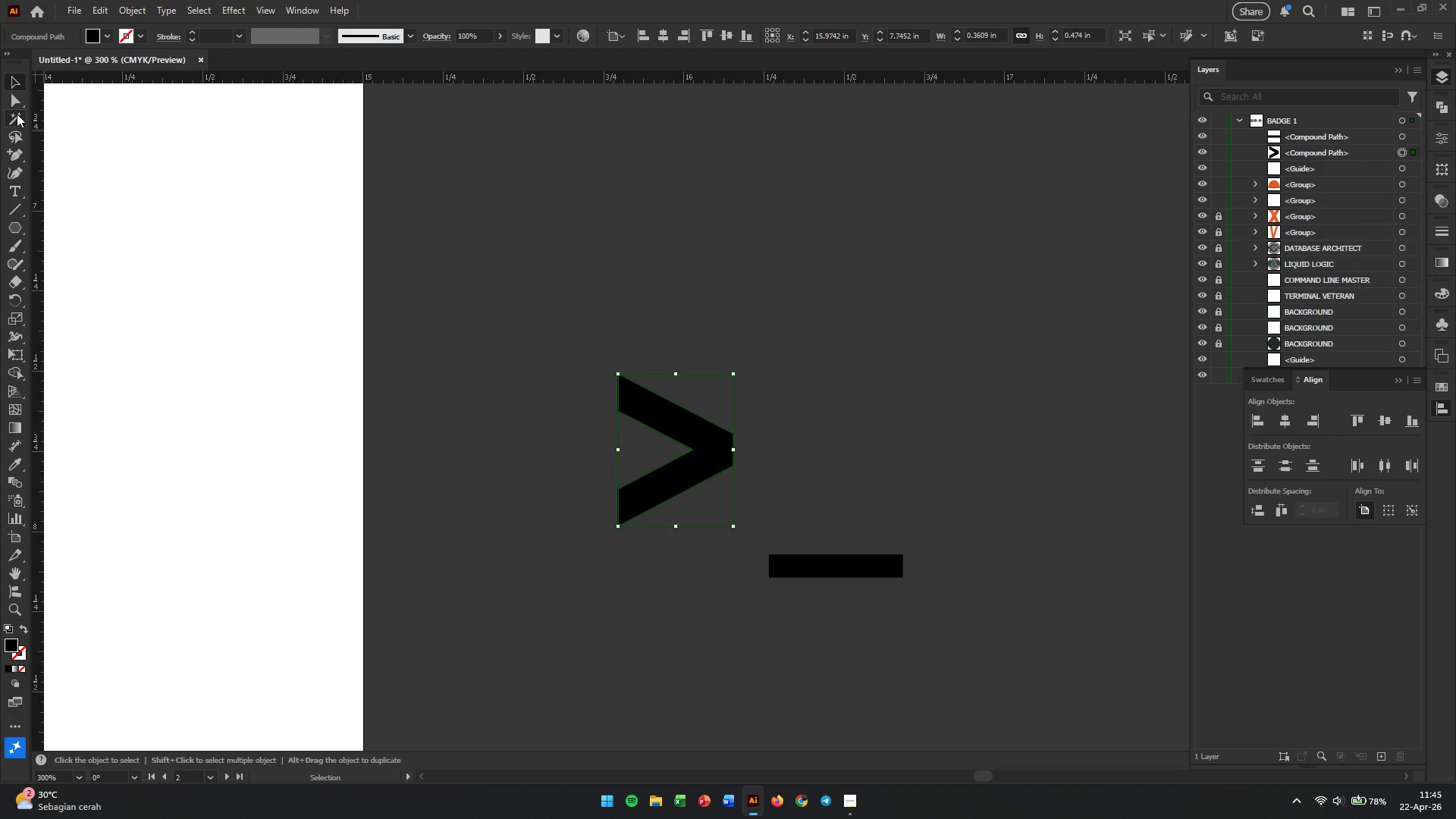 
left_click([11, 103])
 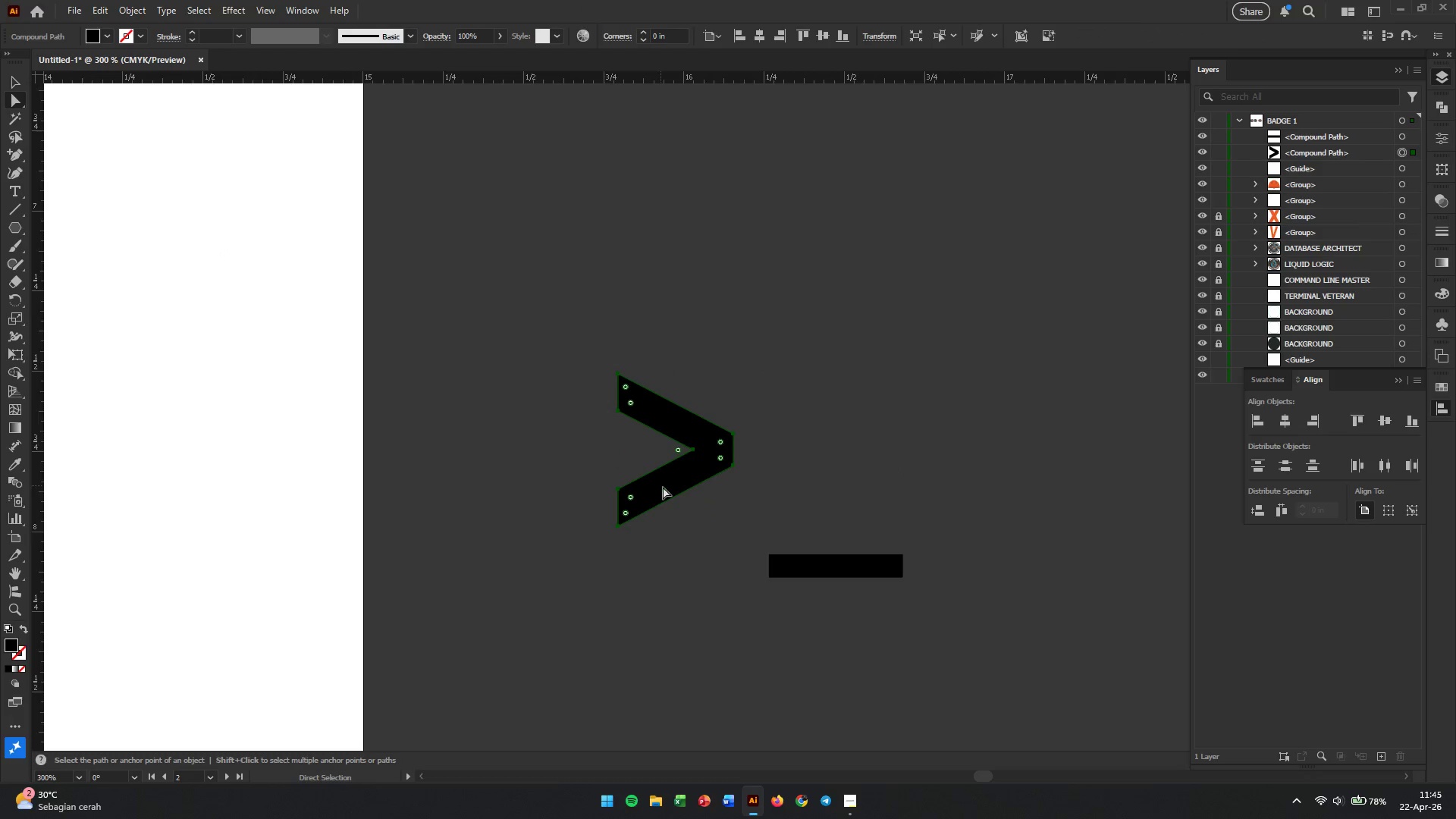 
hold_key(key=AltLeft, duration=0.5)
scroll: coordinate [738, 471], scroll_direction: up, amount: 2.0
 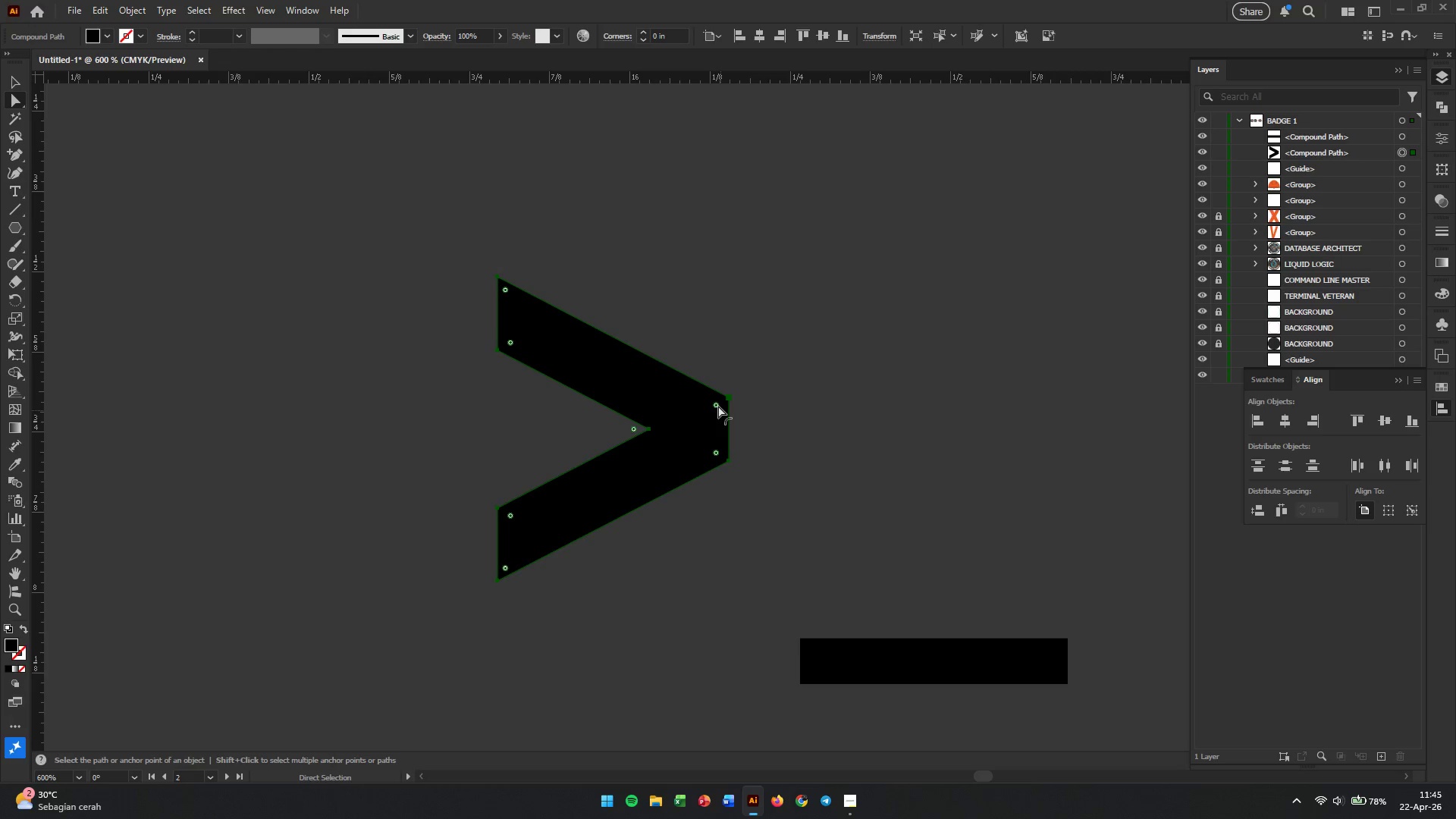 
mouse_move([720, 406])
 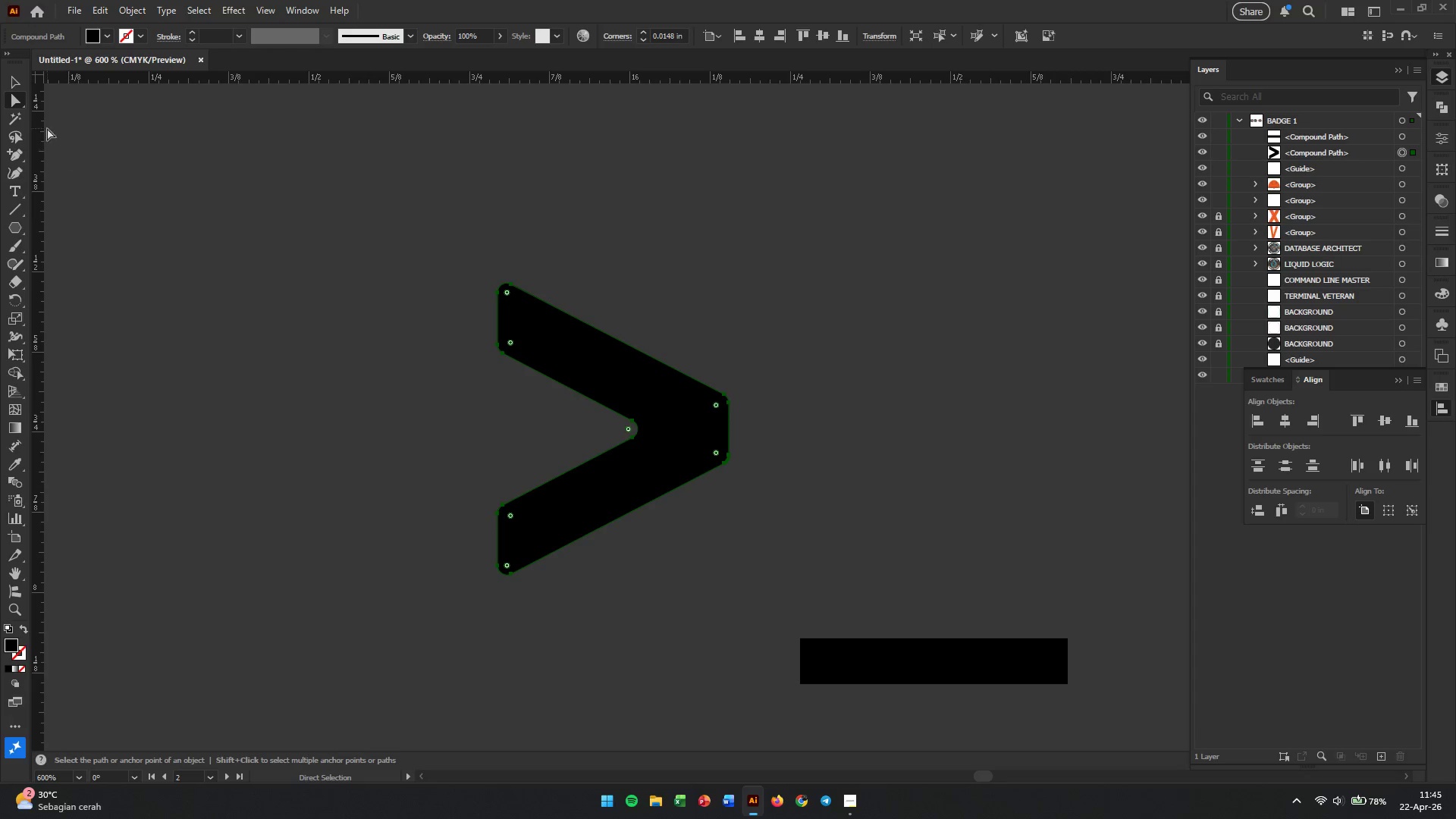 
double_click([248, 264])
 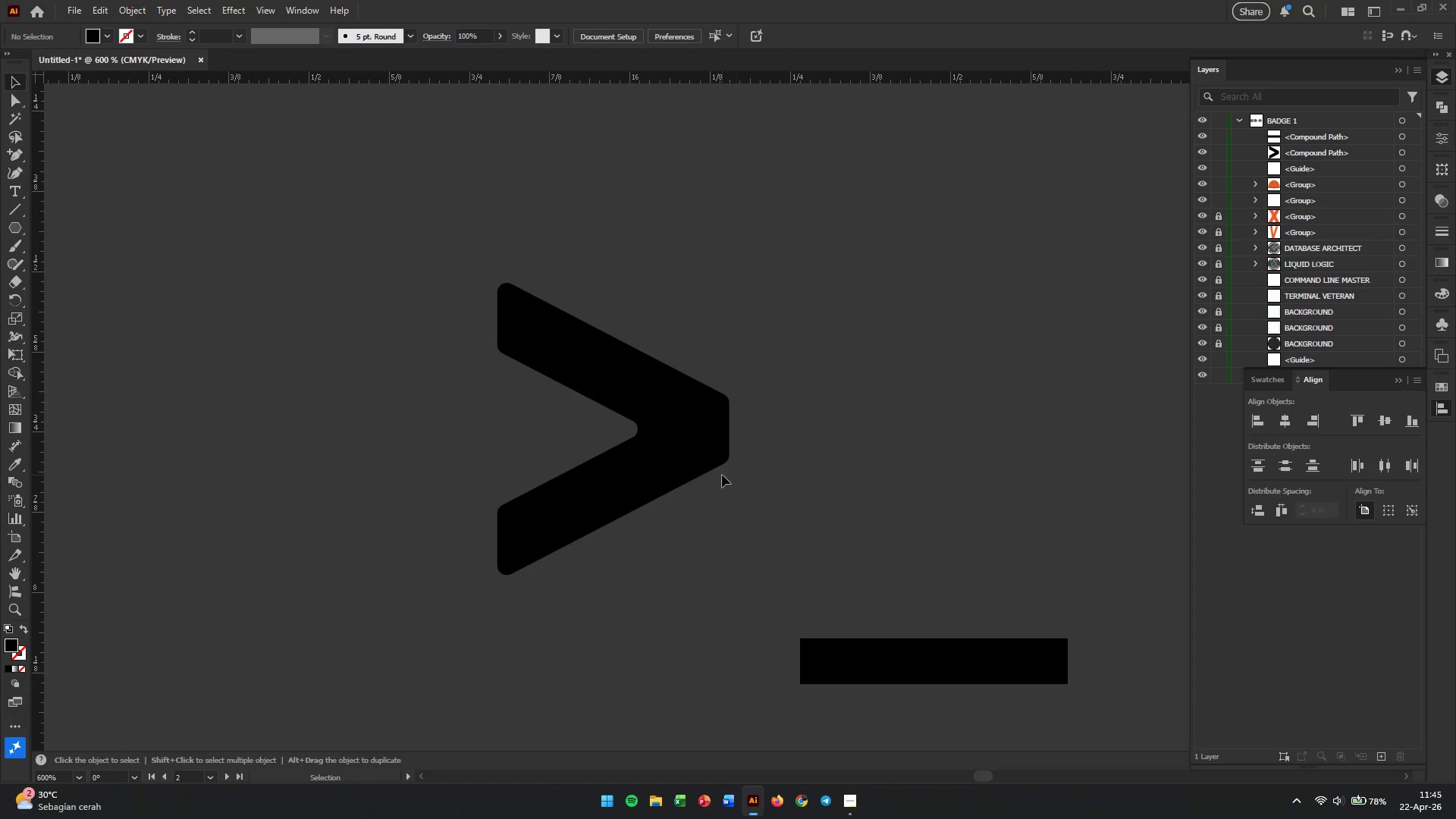 
left_click([698, 461])
 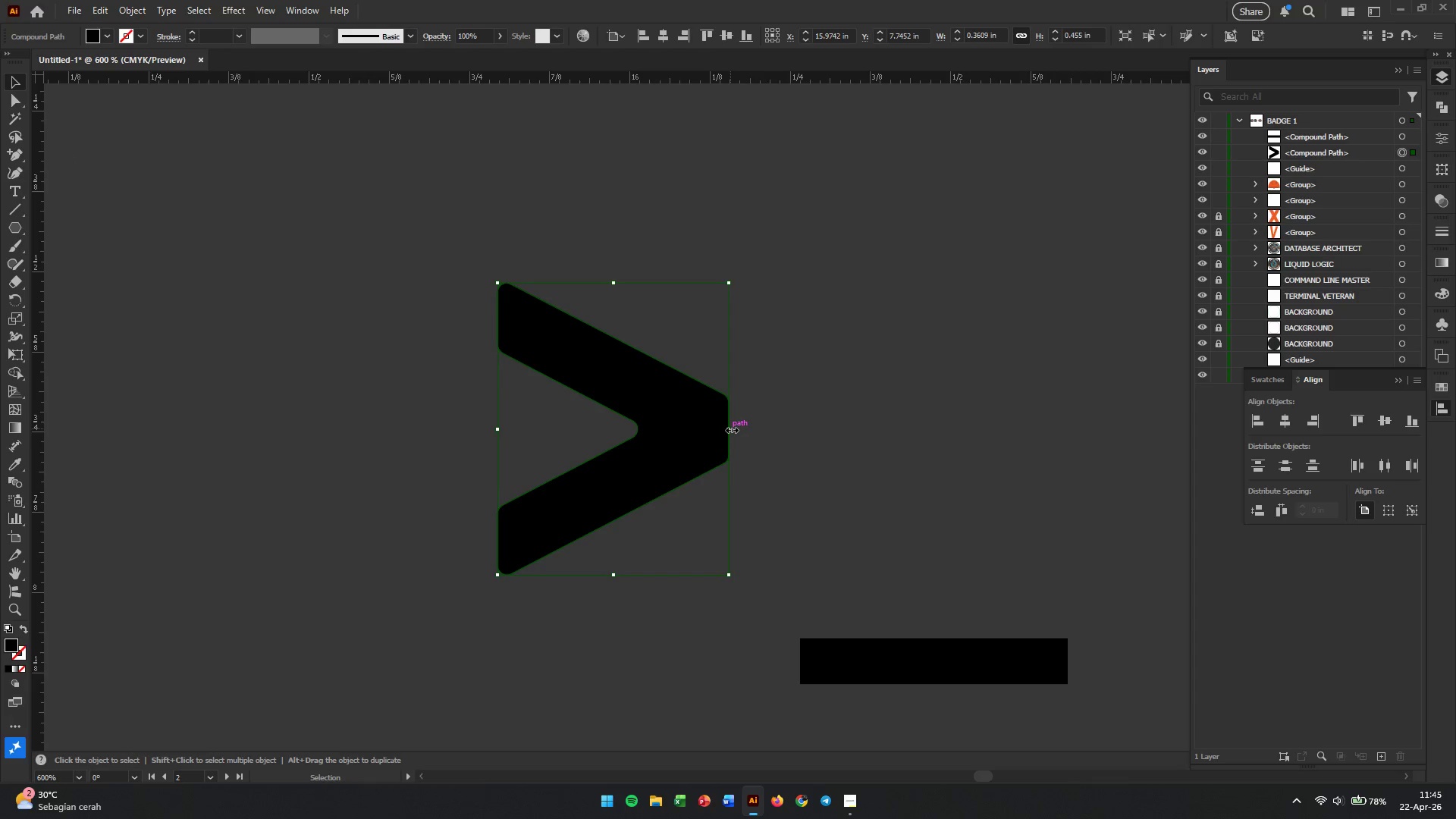 
left_click_drag(start_coordinate=[730, 428], to_coordinate=[675, 428])
 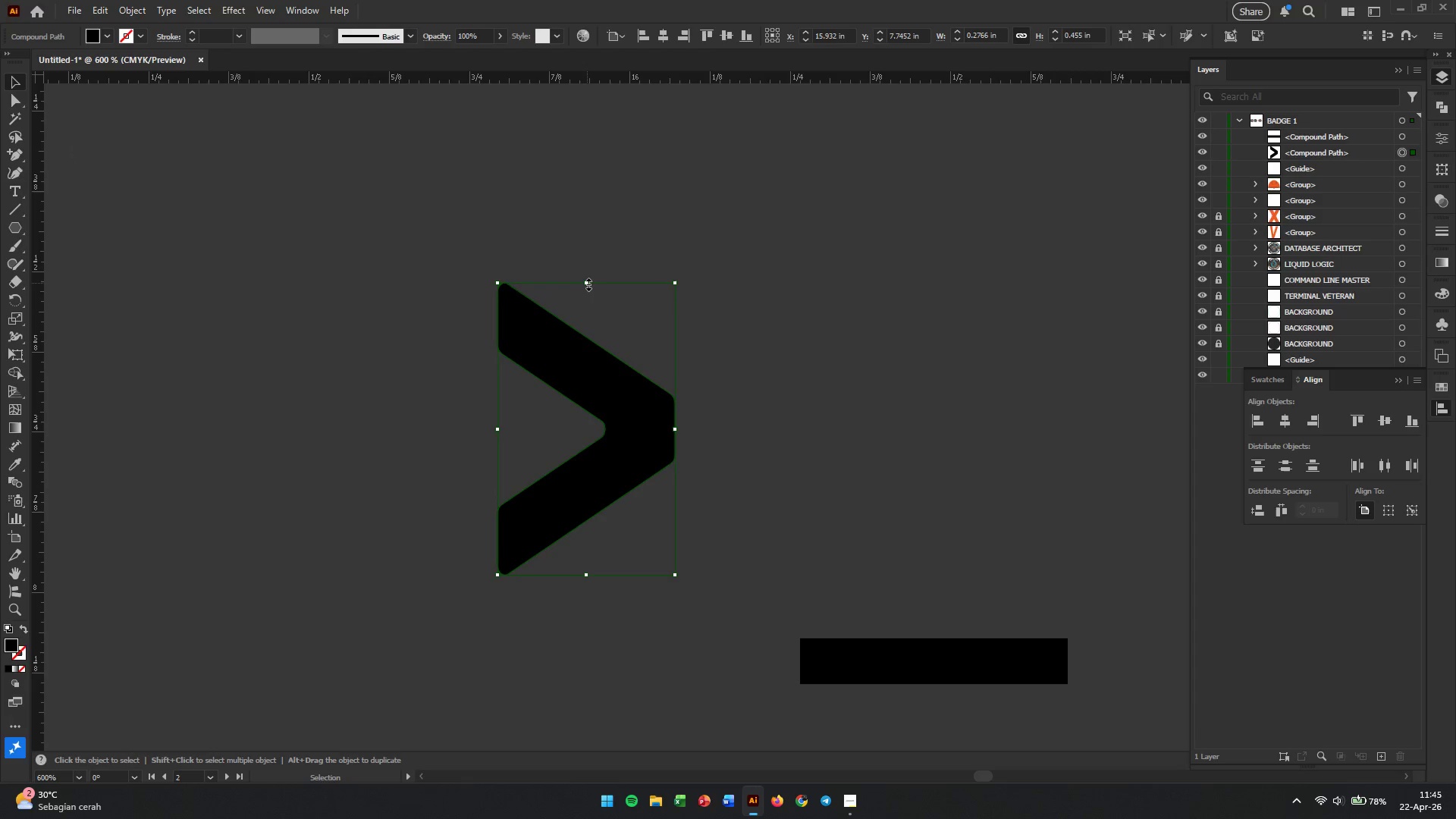 
left_click_drag(start_coordinate=[587, 283], to_coordinate=[586, 205])
 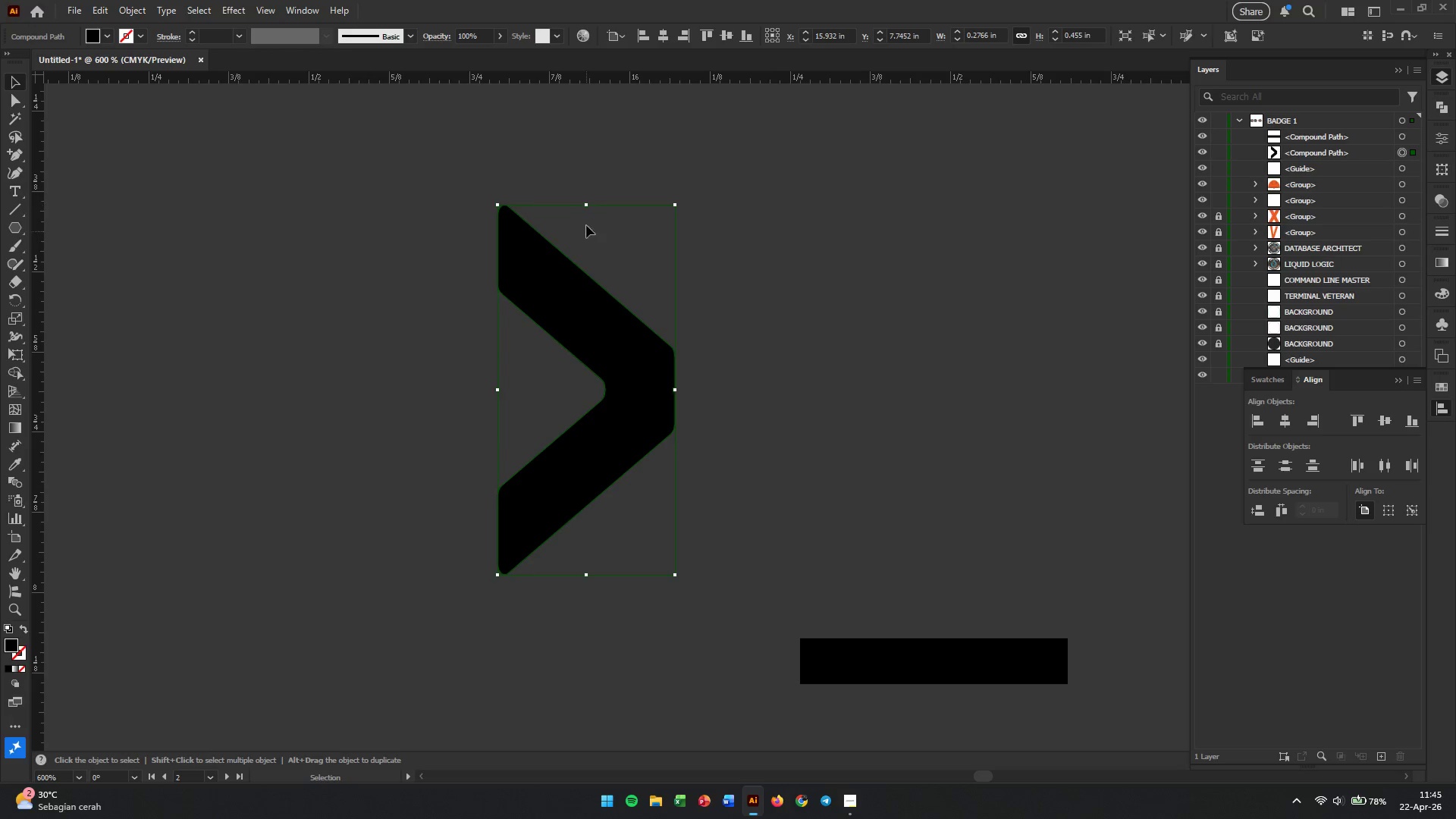 
hold_key(key=AltLeft, duration=0.64)
scroll: coordinate [569, 409], scroll_direction: down, amount: 4.0
 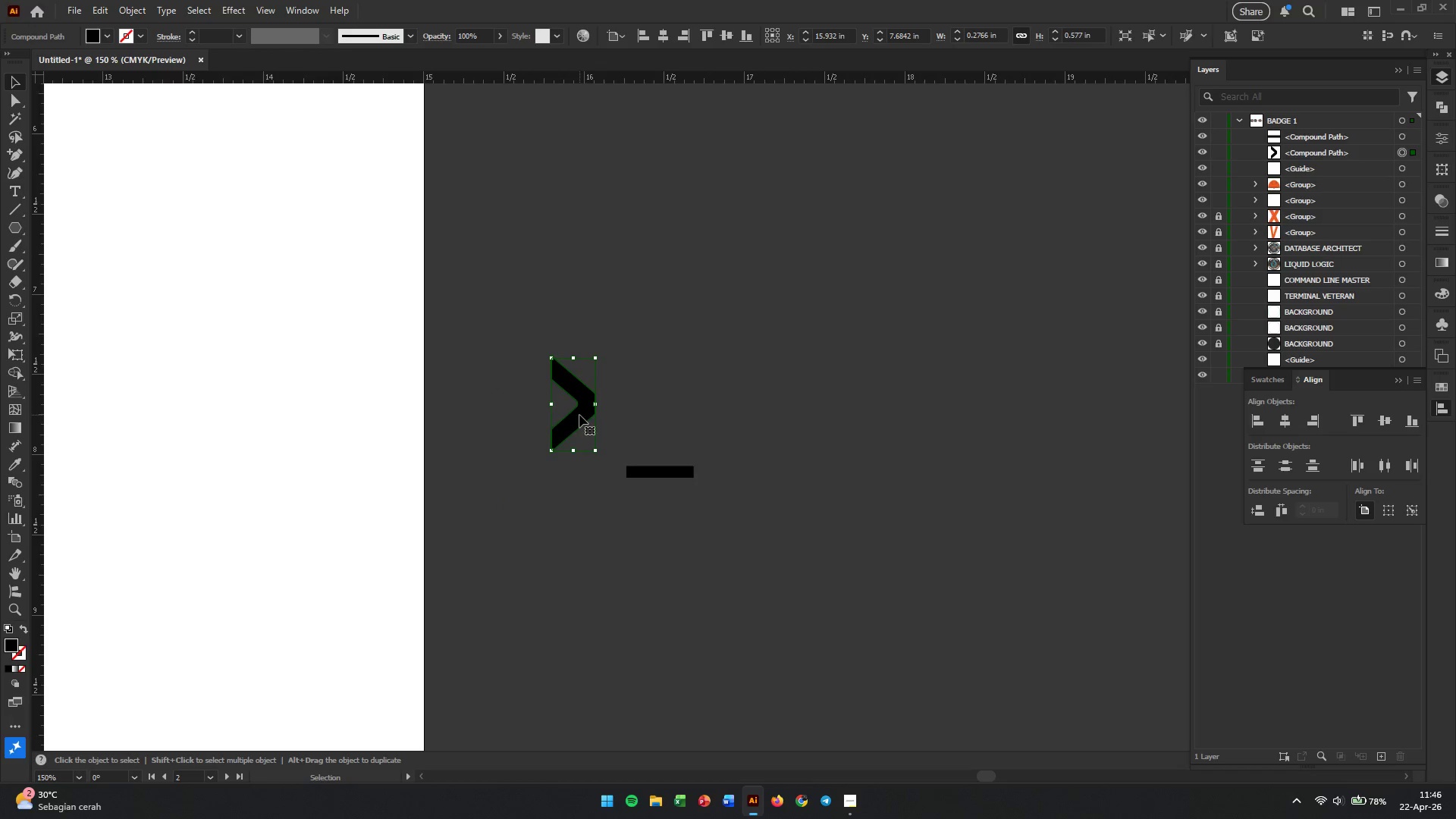 
hold_key(key=AltLeft, duration=0.36)
scroll: coordinate [603, 405], scroll_direction: up, amount: 3.0
 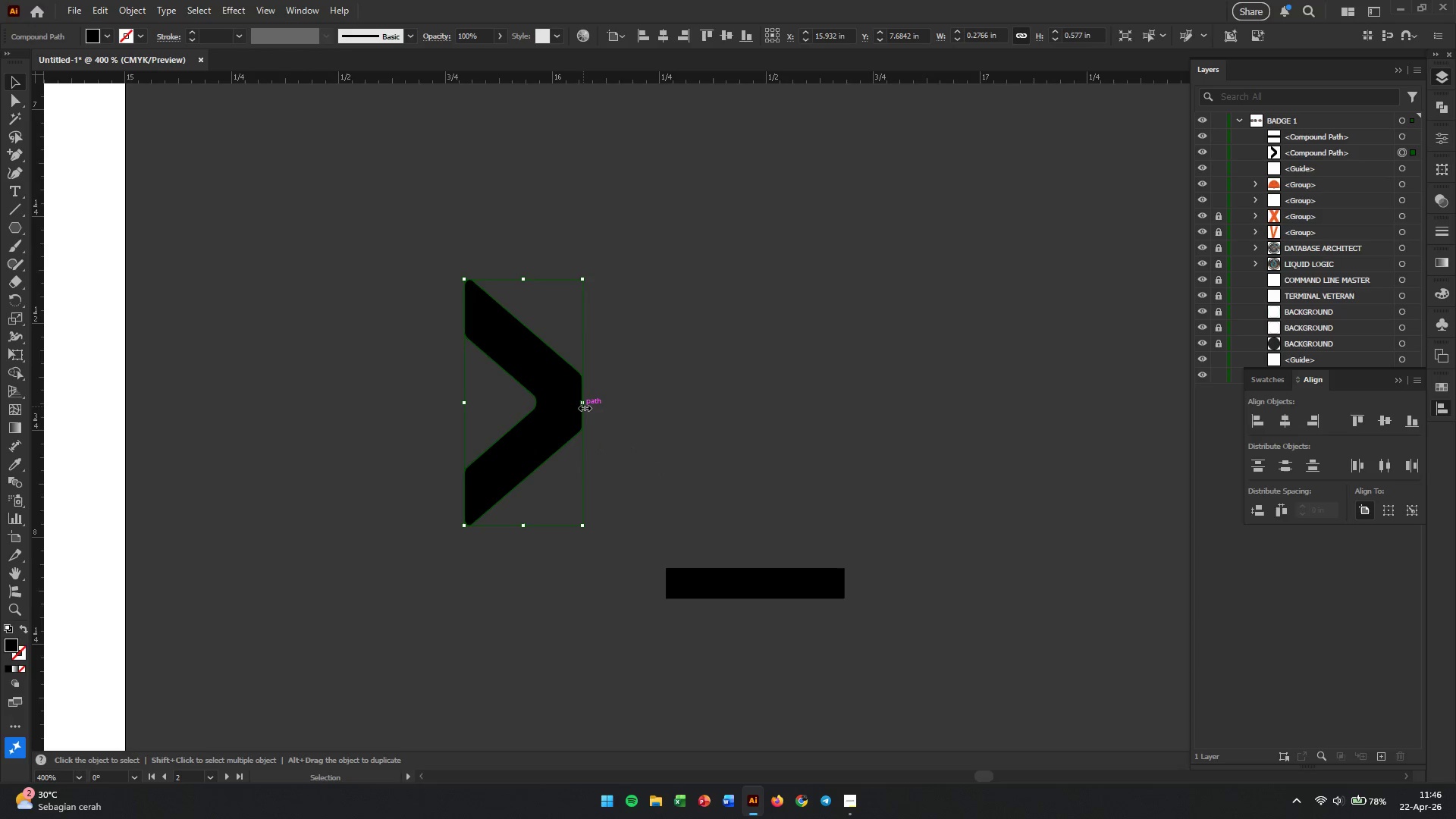 
left_click_drag(start_coordinate=[583, 406], to_coordinate=[598, 406])
 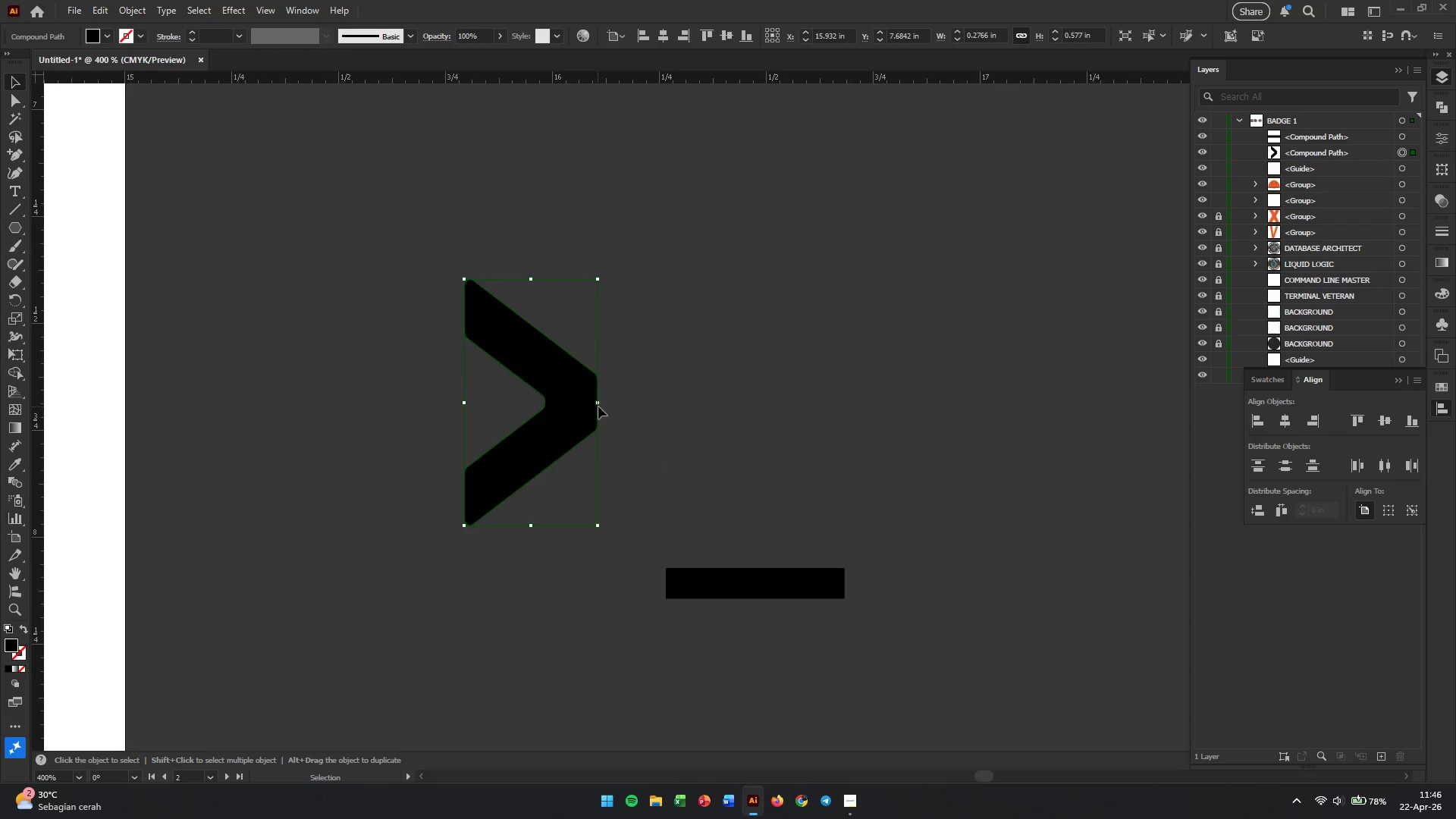 
left_click([598, 406])
 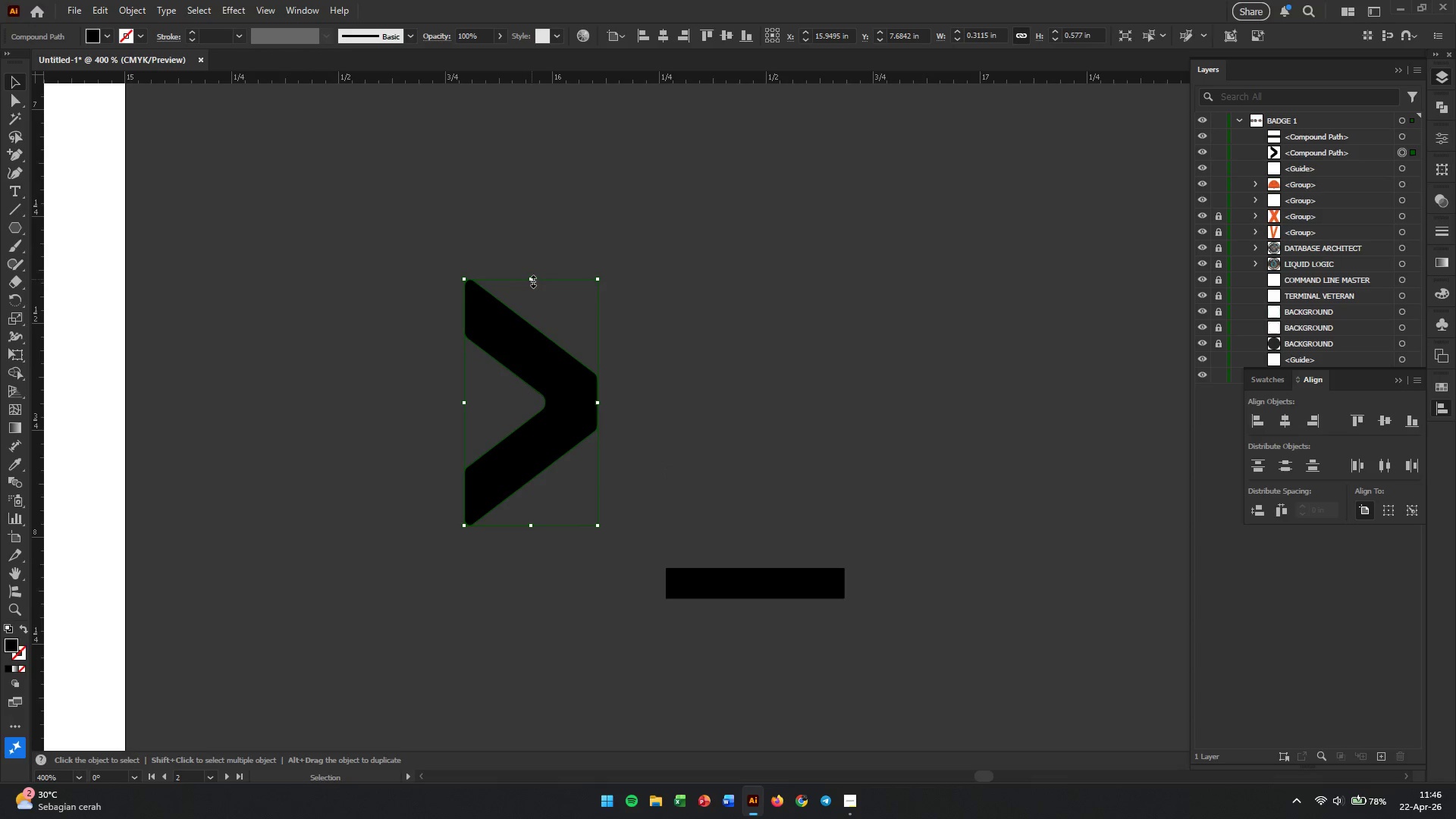 
left_click_drag(start_coordinate=[532, 279], to_coordinate=[532, 271])
 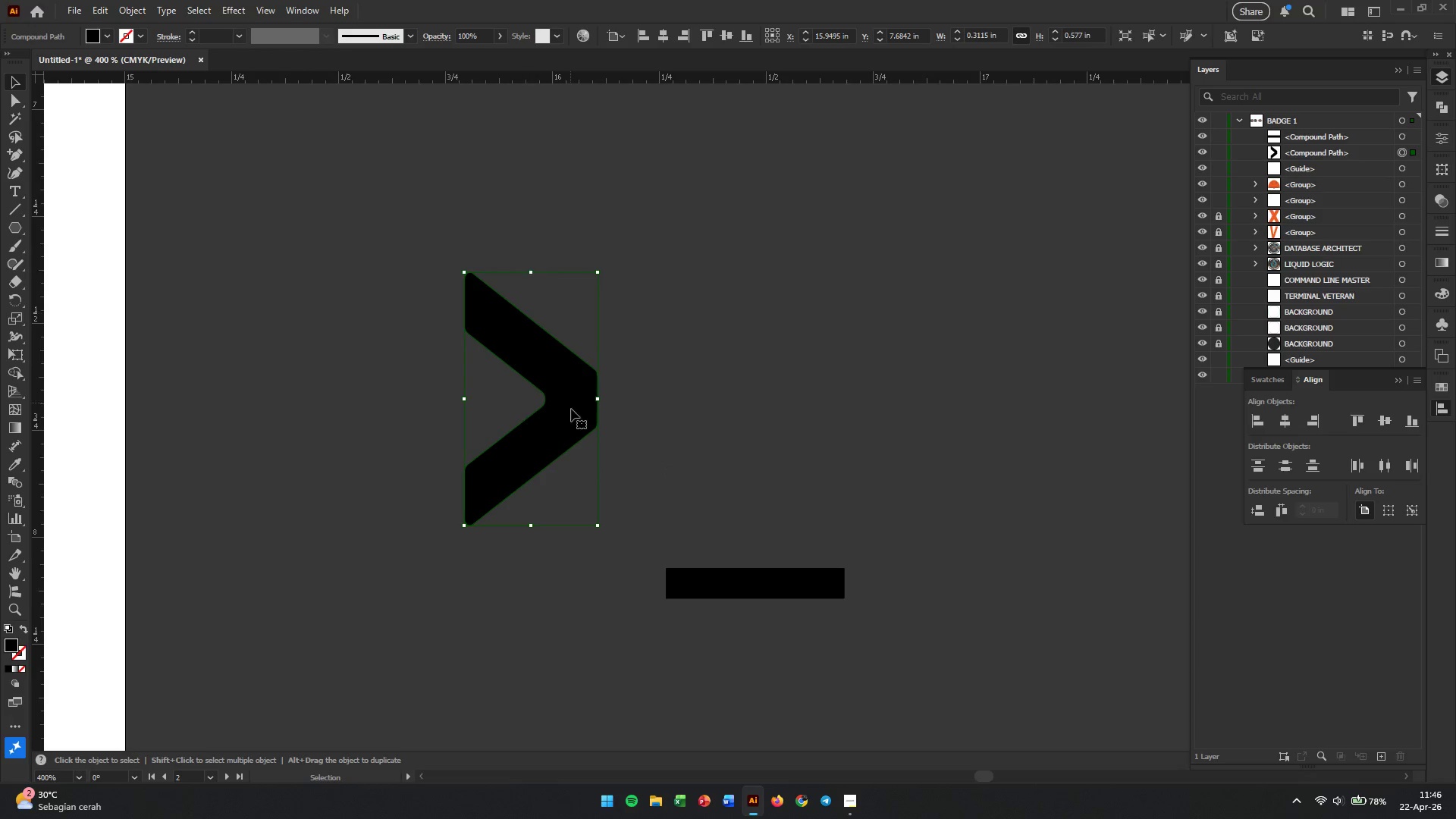 
hold_key(key=AltLeft, duration=0.59)
scroll: coordinate [573, 422], scroll_direction: down, amount: 3.0
 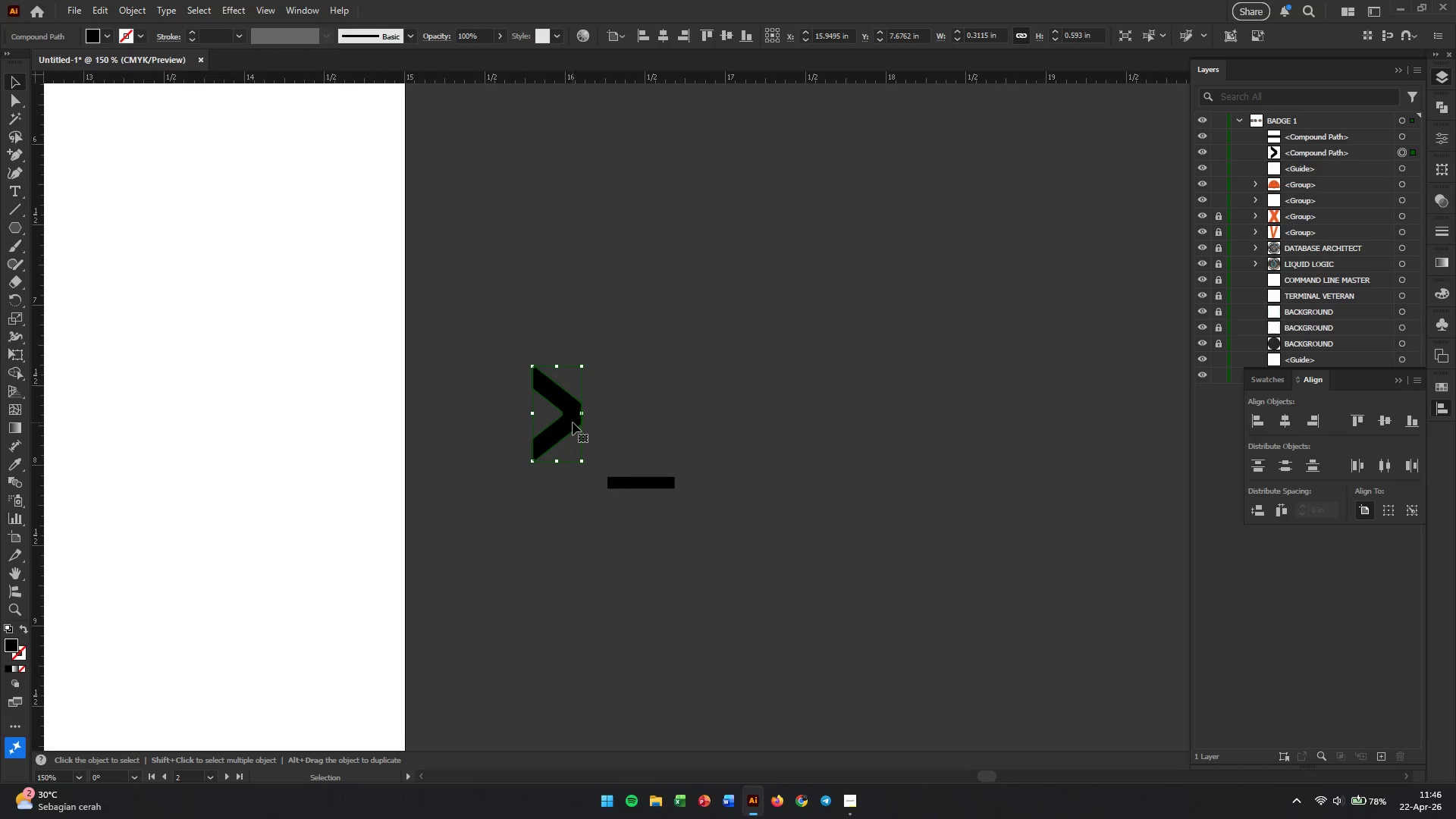 
hold_key(key=AltLeft, duration=0.39)
 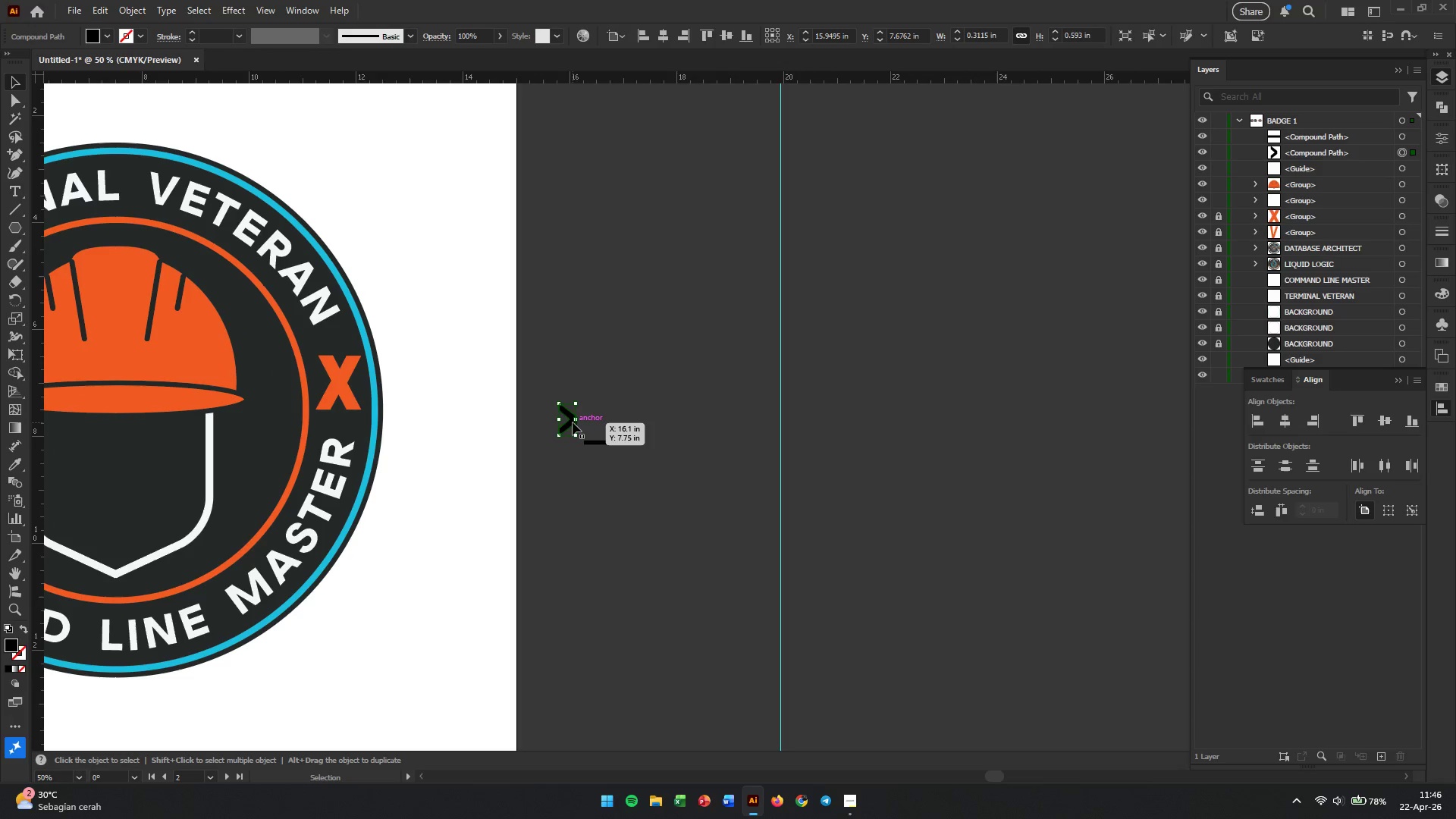 
left_click_drag(start_coordinate=[573, 422], to_coordinate=[153, 431])
 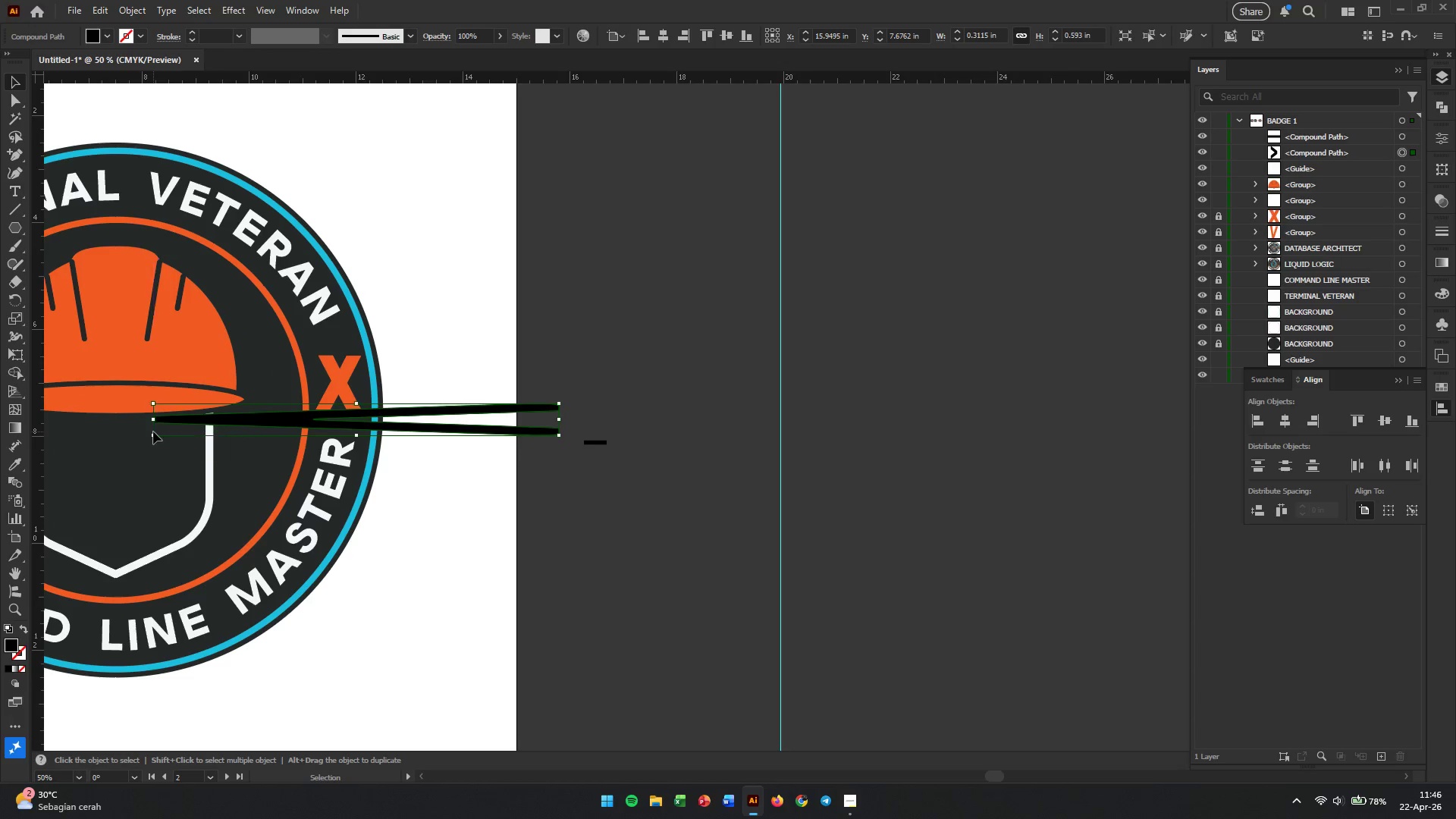 
key(Control+Z)
 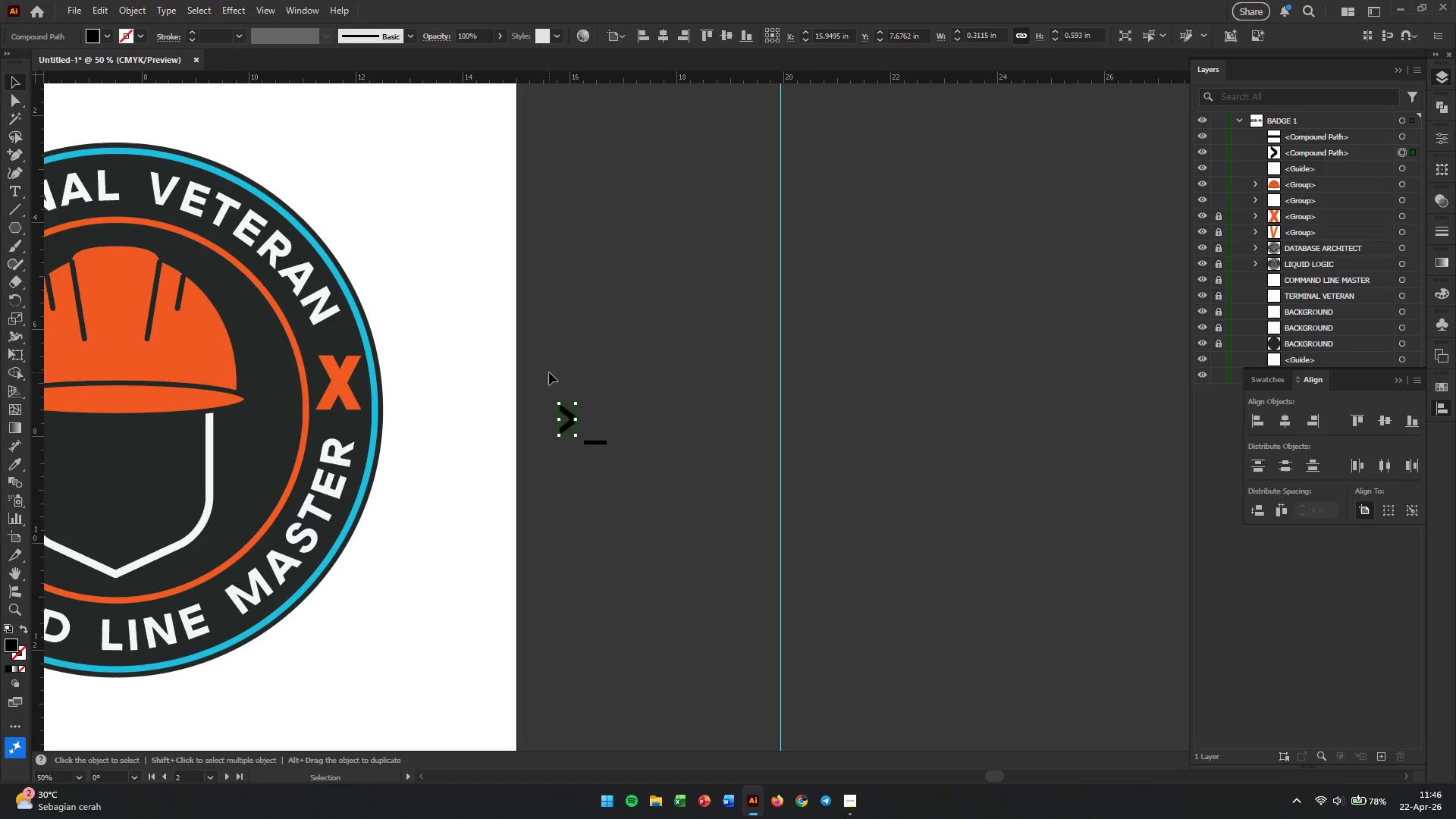 
left_click_drag(start_coordinate=[548, 369], to_coordinate=[556, 491])
 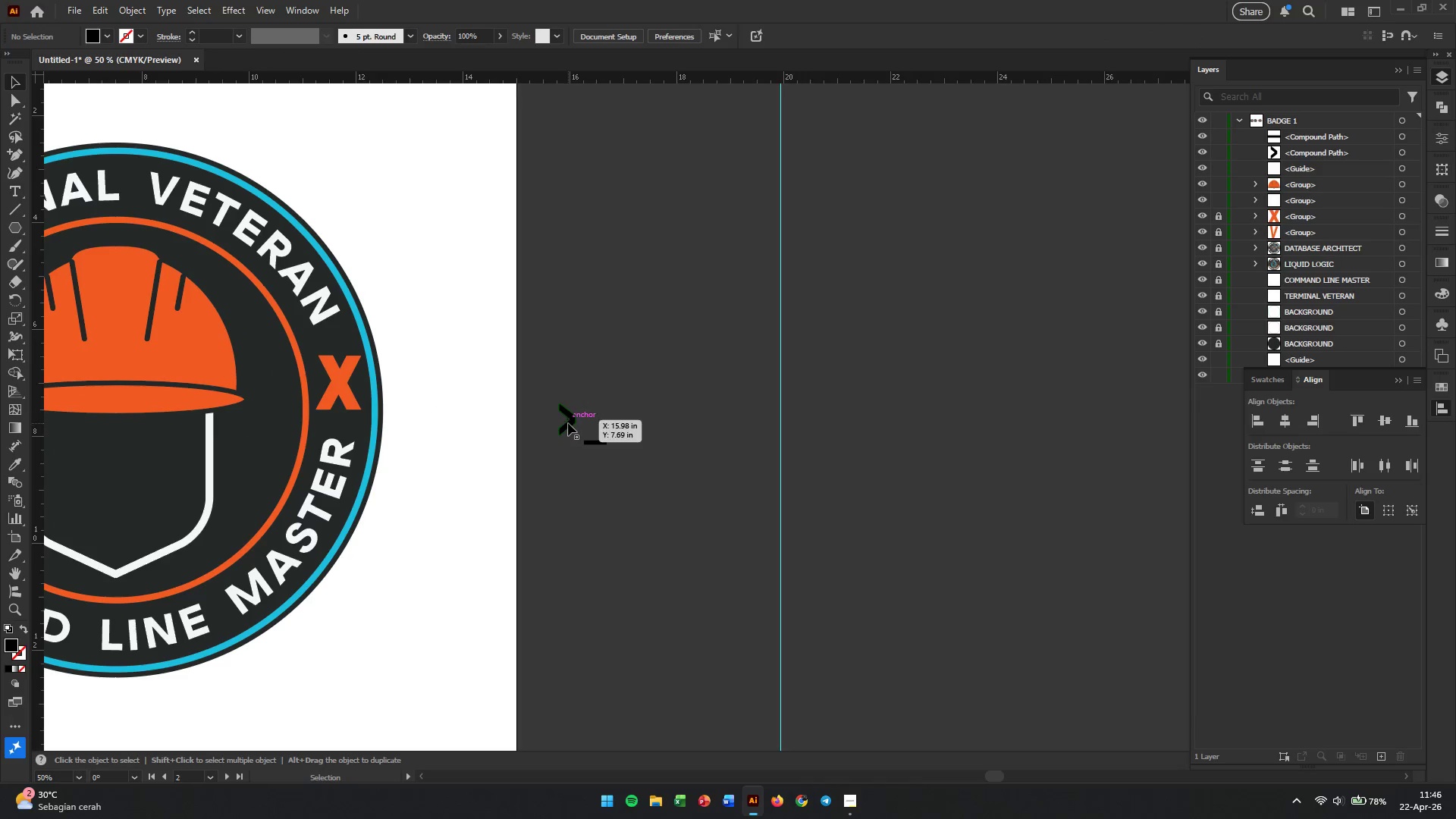 
left_click([568, 423])
 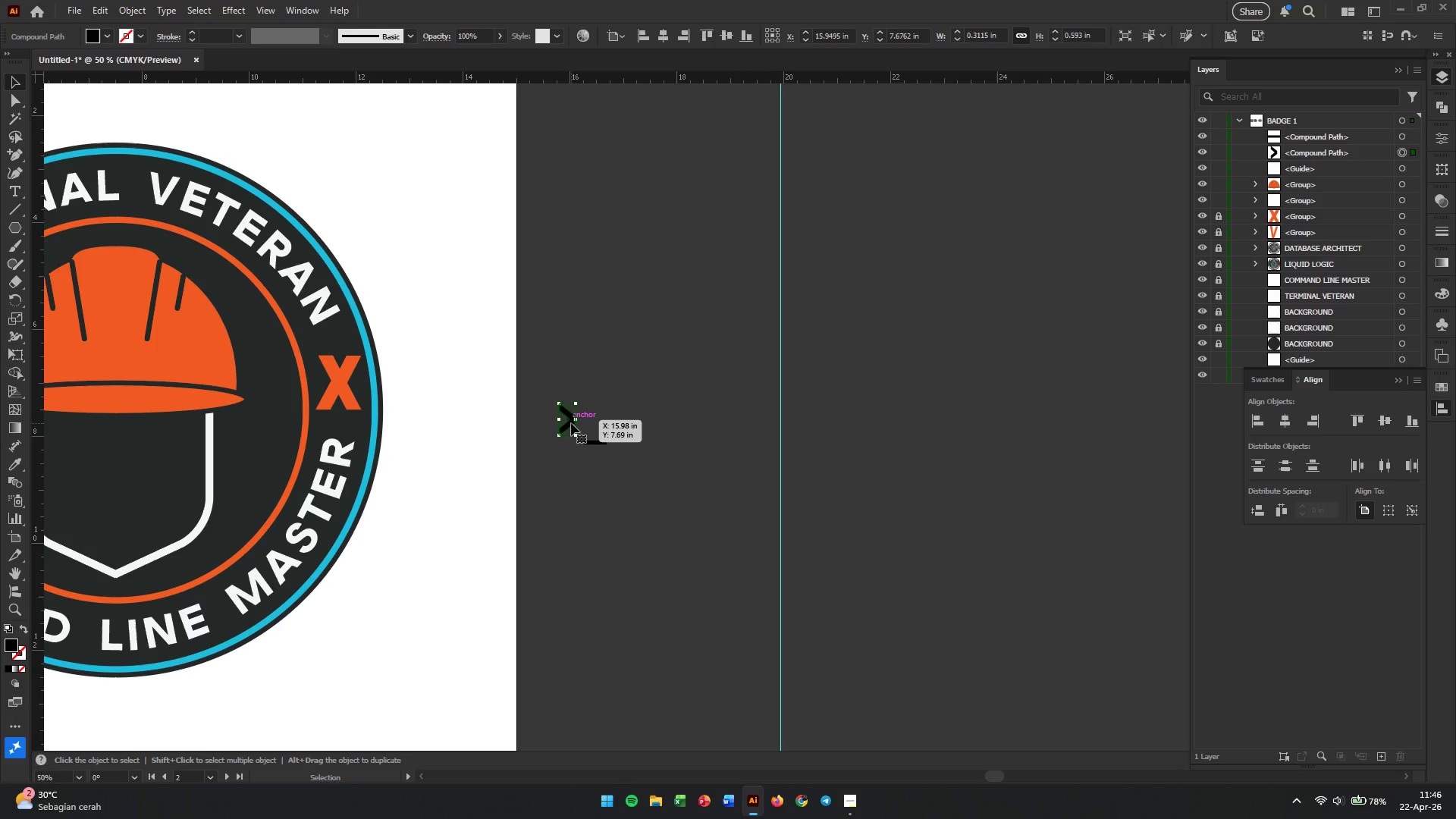 
left_click_drag(start_coordinate=[571, 423], to_coordinate=[107, 453])
 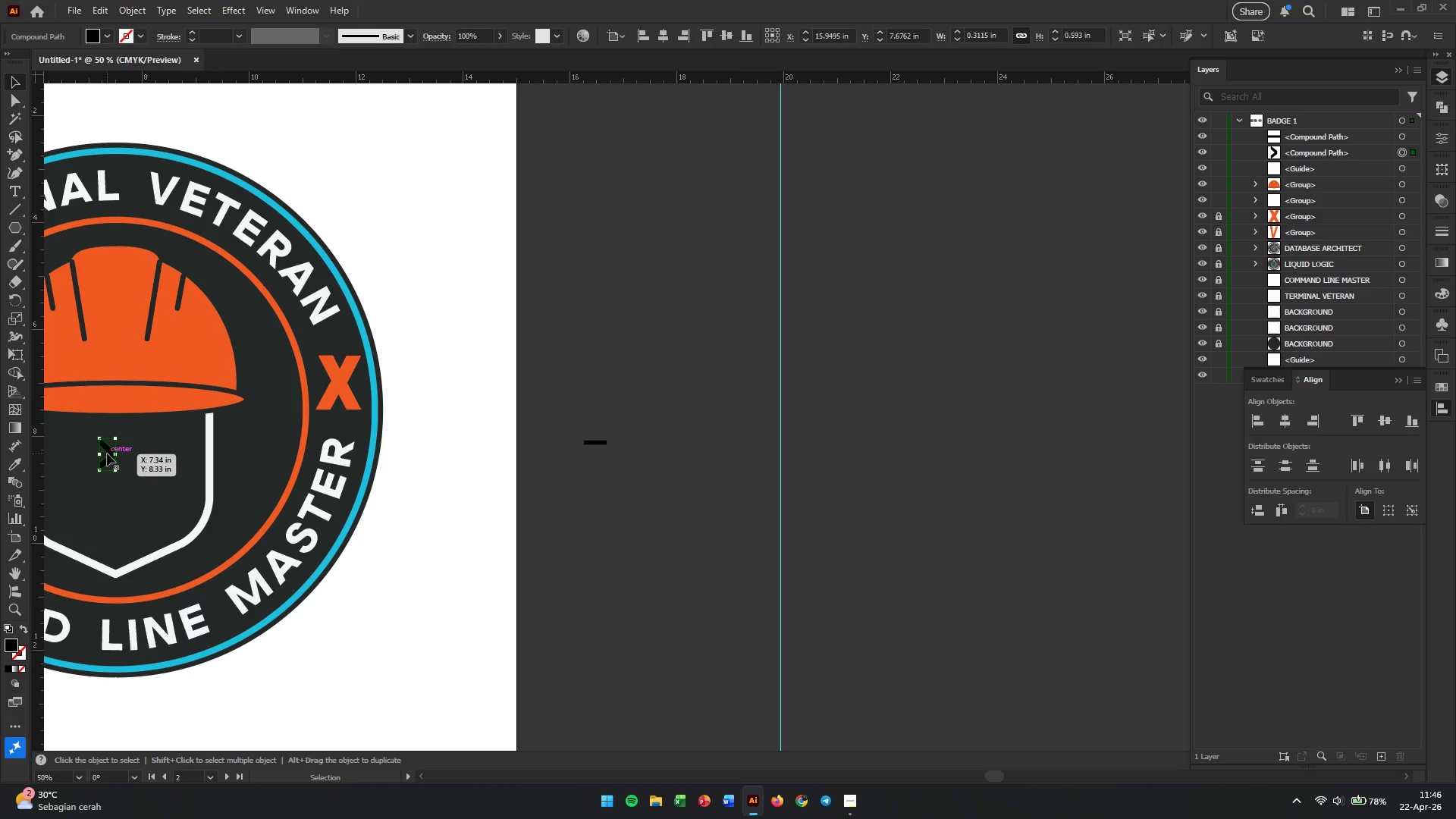 
hold_key(key=Space, duration=0.7)
 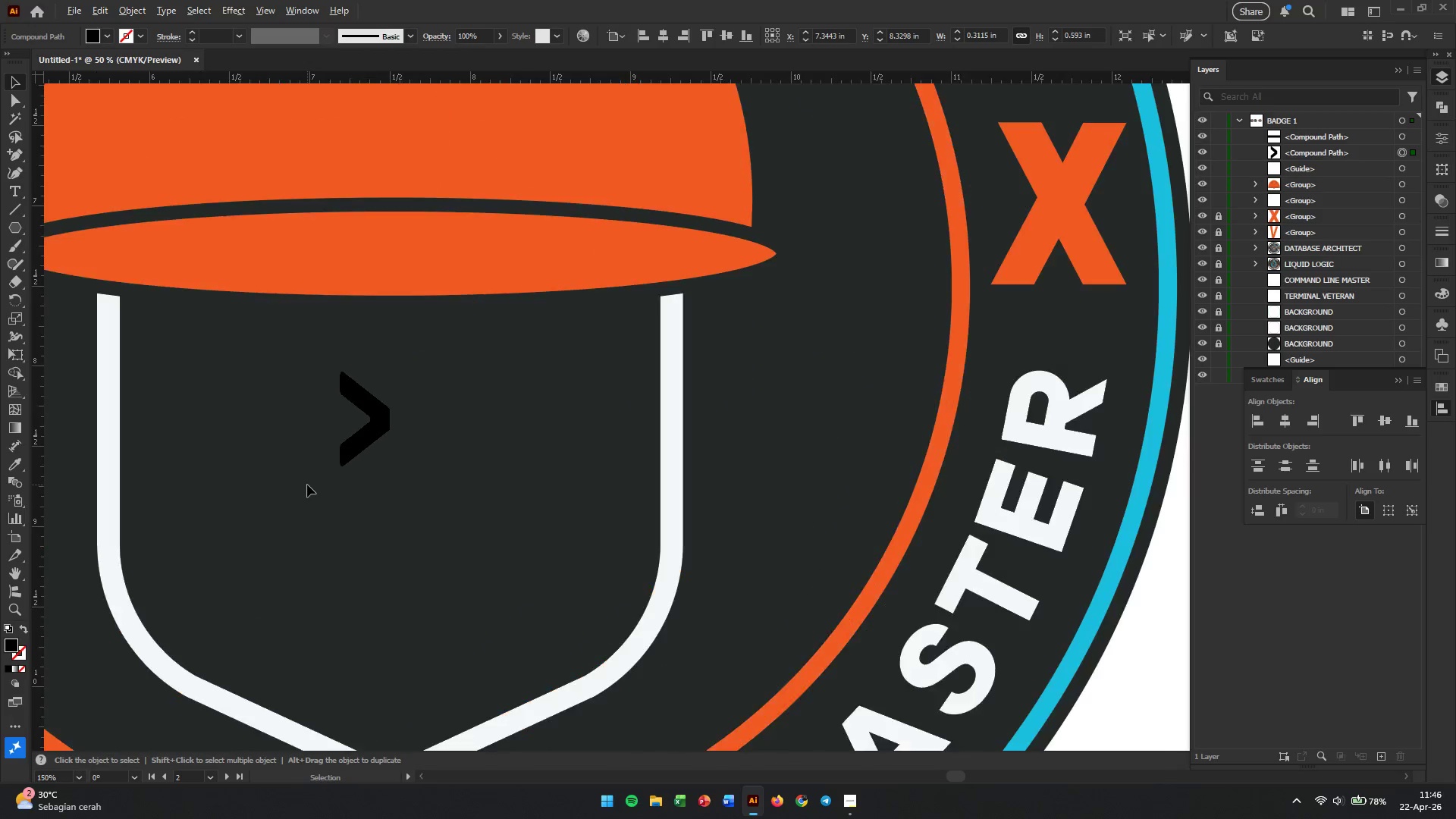 
left_click_drag(start_coordinate=[105, 457], to_coordinate=[325, 464])
 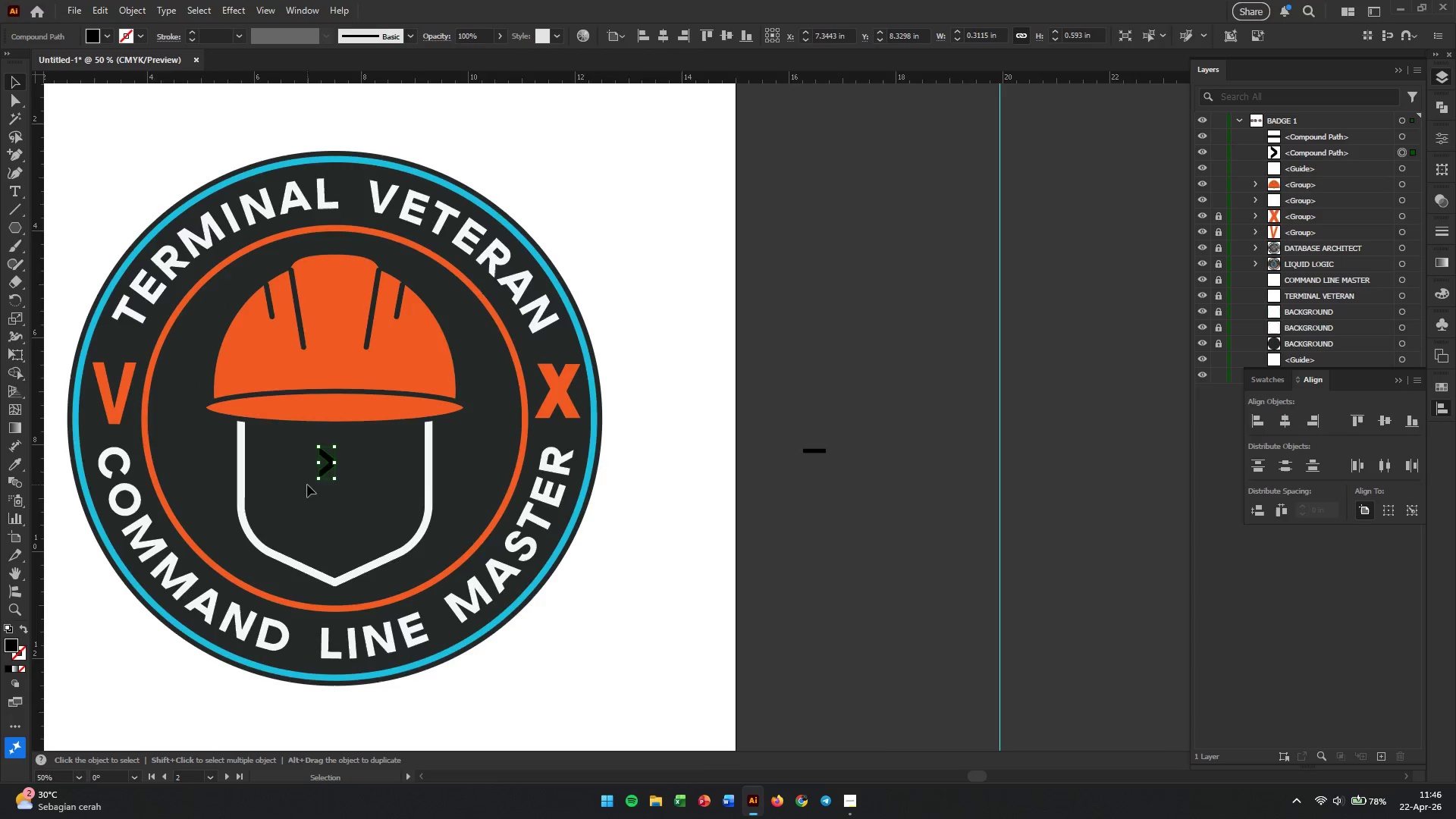 
hold_key(key=AltLeft, duration=0.39)
scroll: coordinate [307, 485], scroll_direction: up, amount: 3.0
 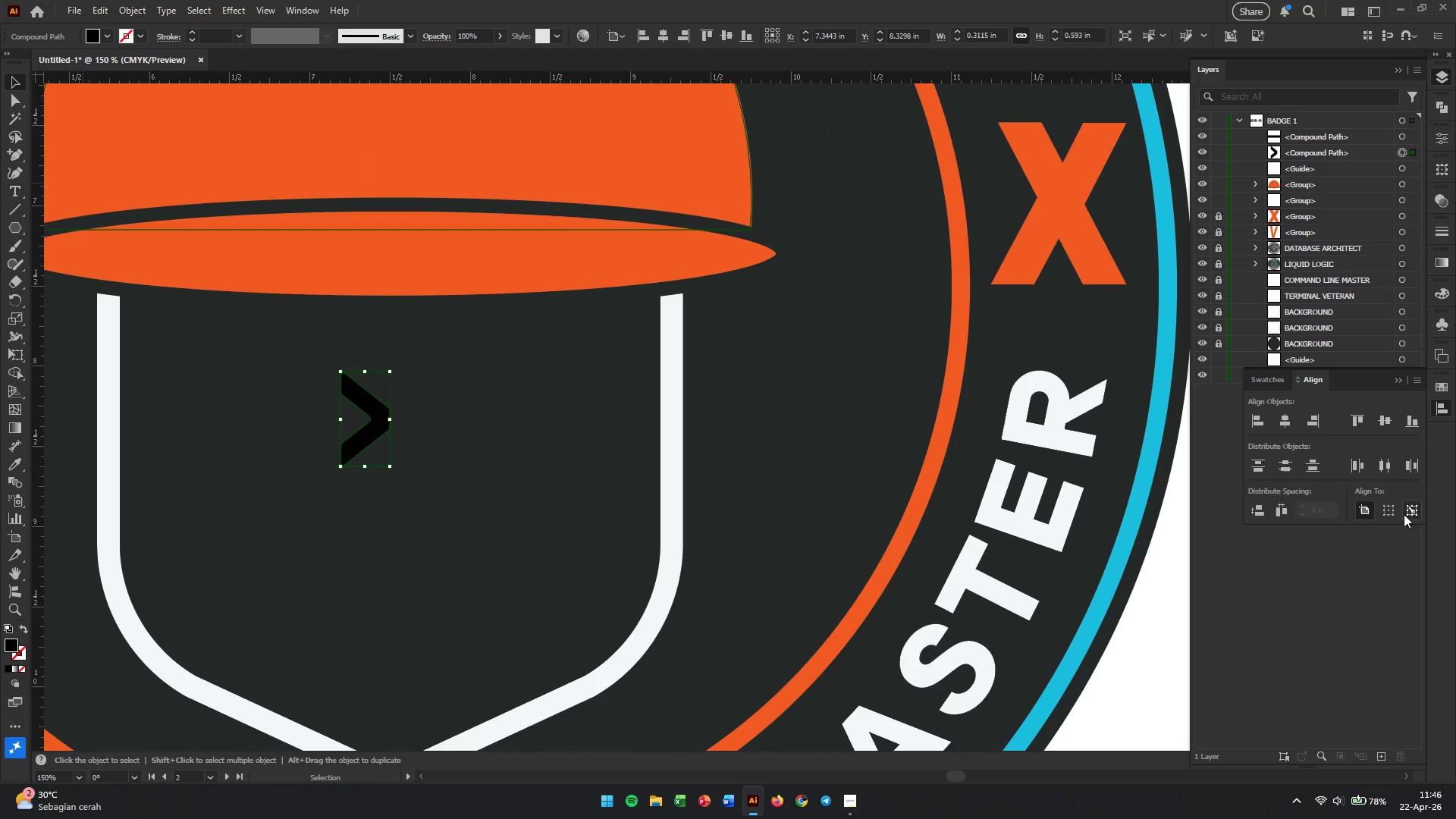 
left_click([1440, 386])
 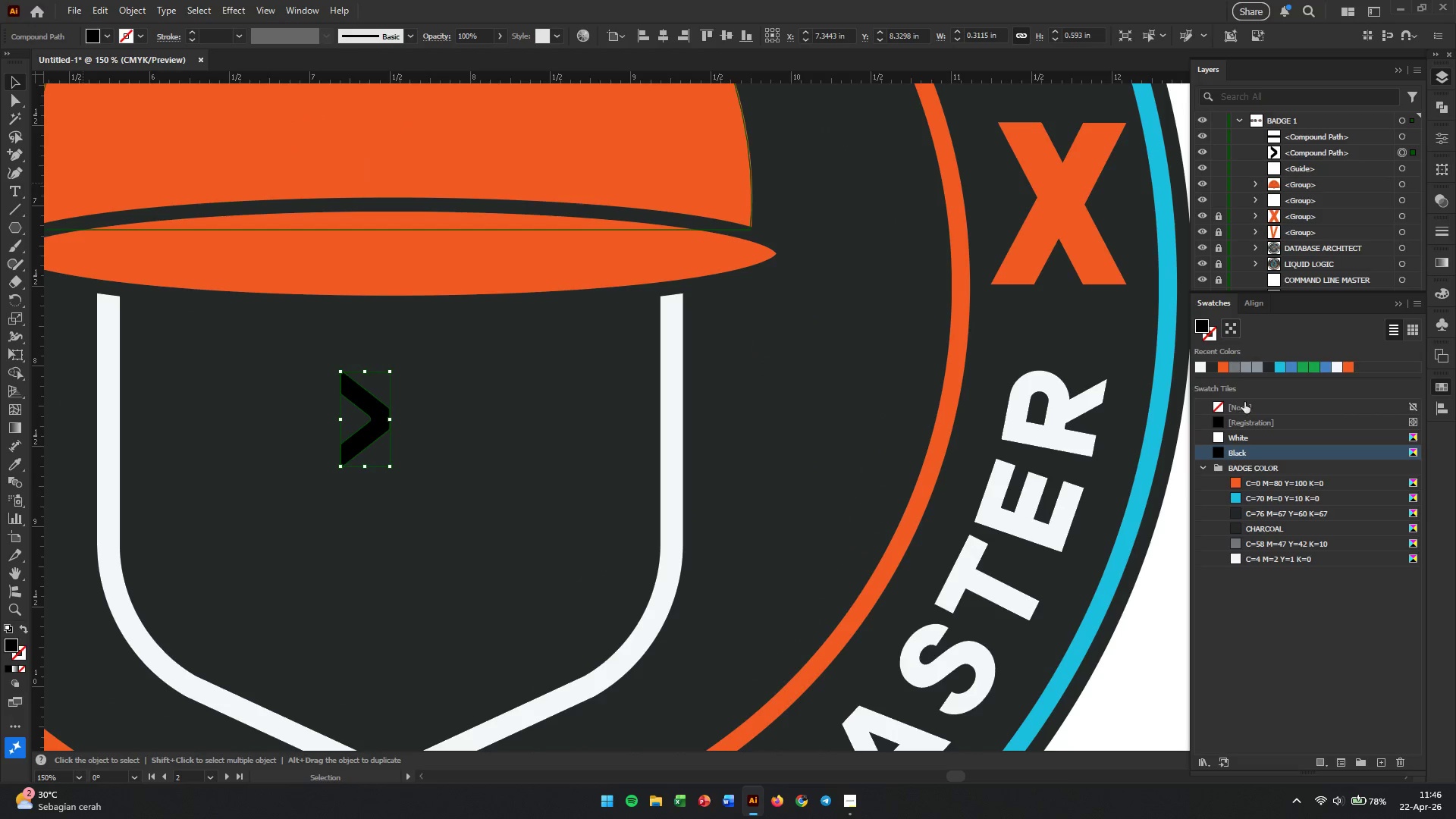 
scroll: coordinate [1224, 438], scroll_direction: up, amount: 1.0
 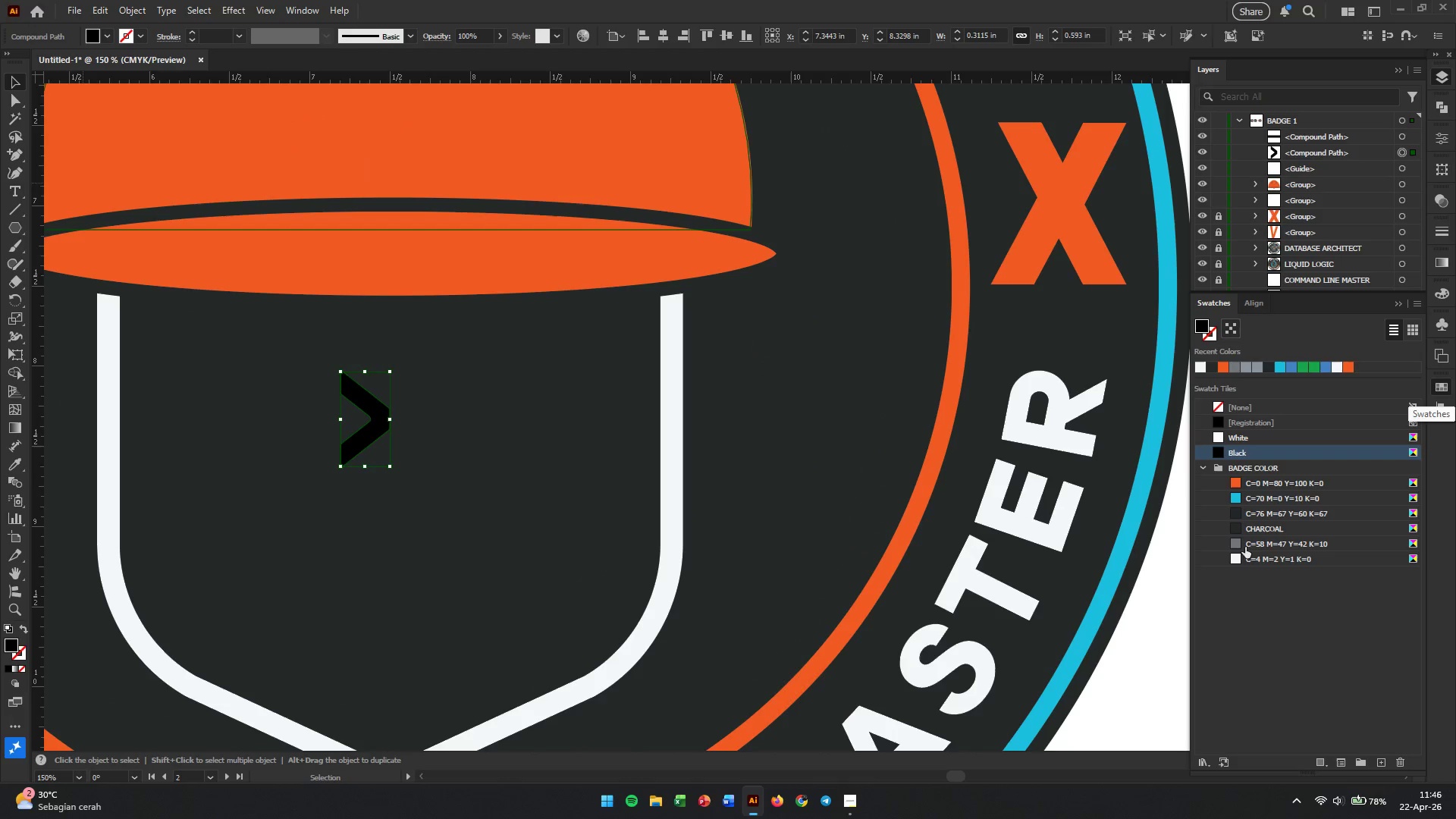 
left_click([1235, 560])
 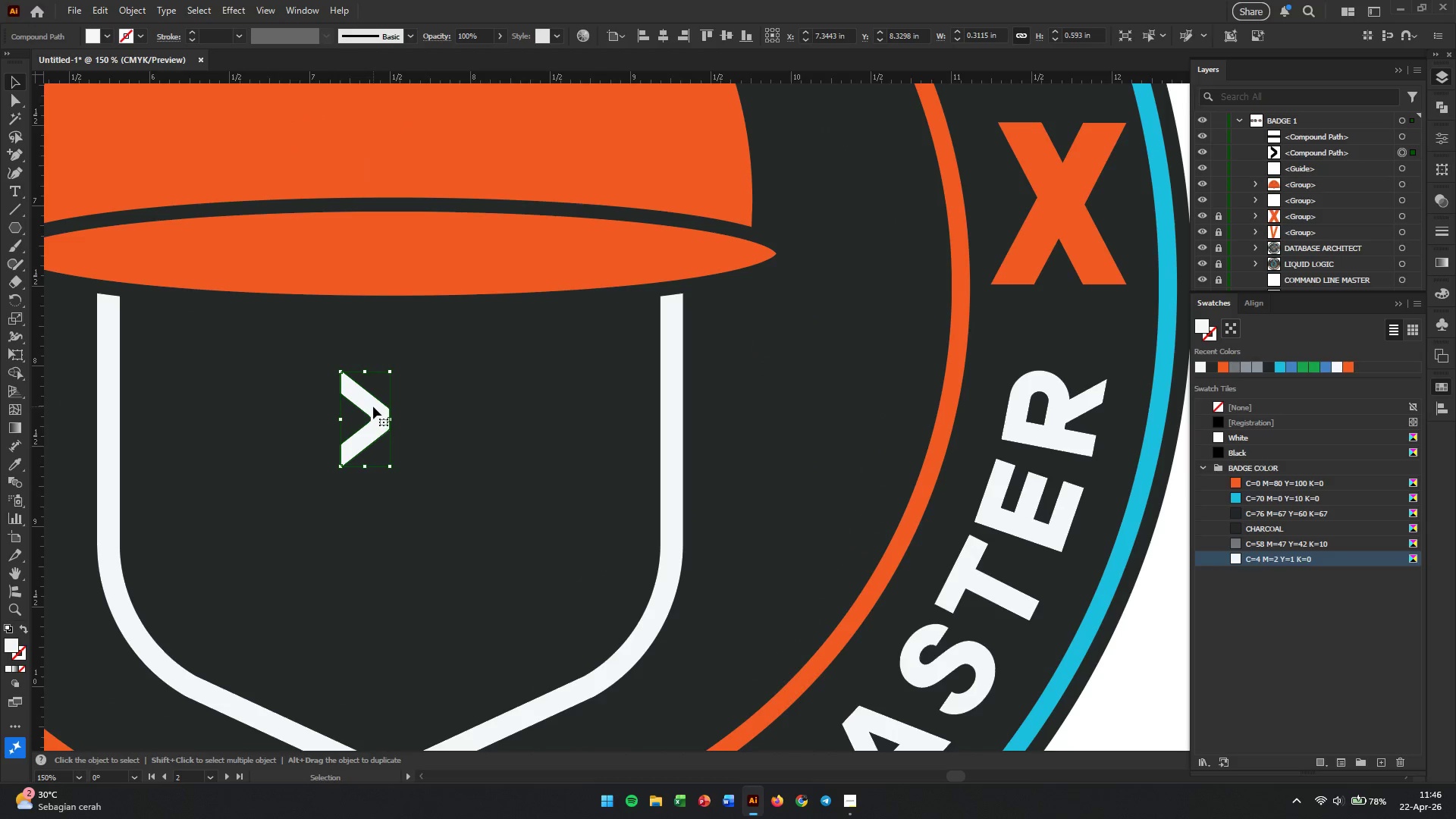 
left_click_drag(start_coordinate=[373, 403], to_coordinate=[214, 358])
 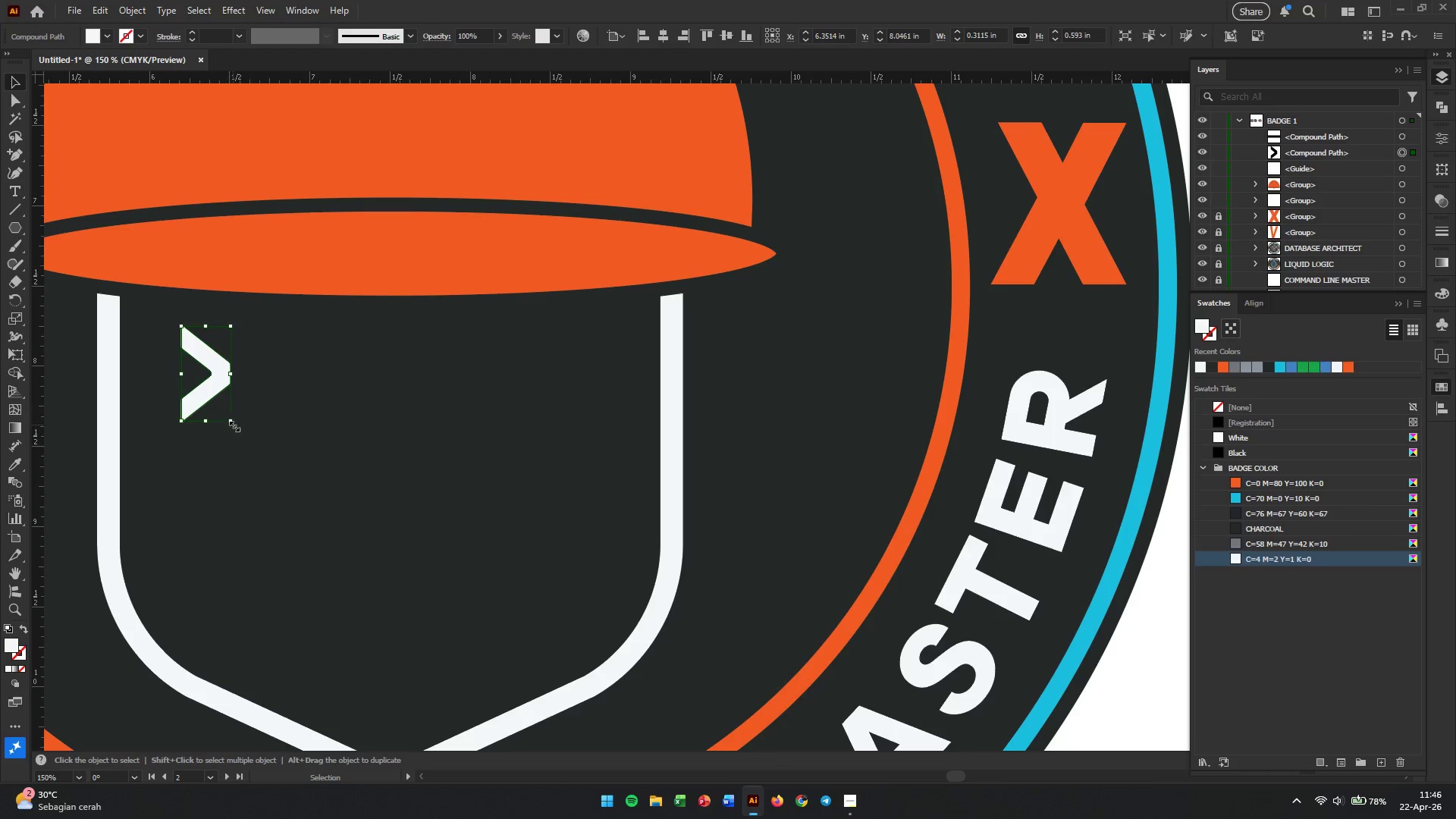 
left_click_drag(start_coordinate=[233, 425], to_coordinate=[305, 534])
 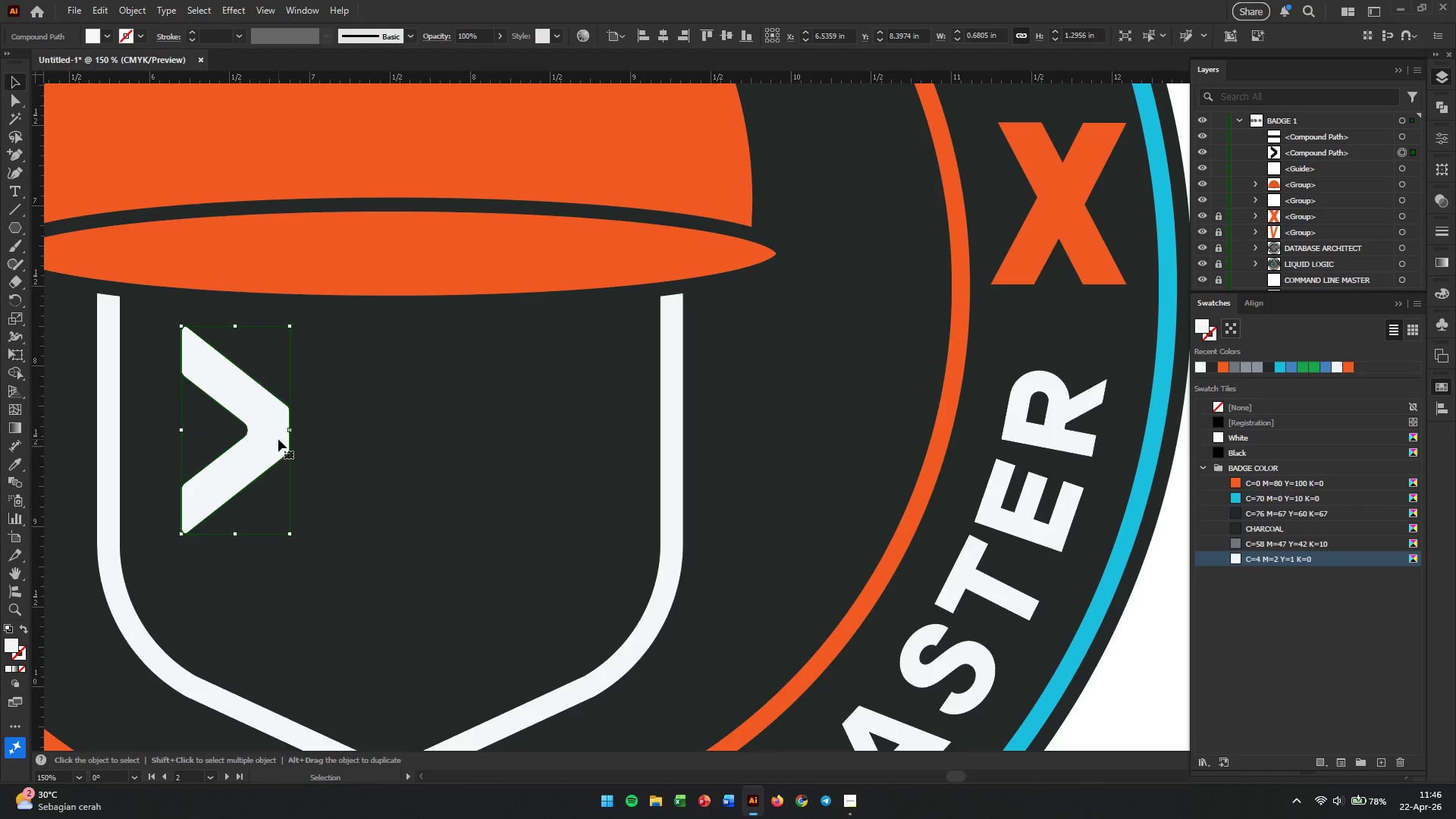 
hold_key(key=ShiftLeft, duration=0.88)
 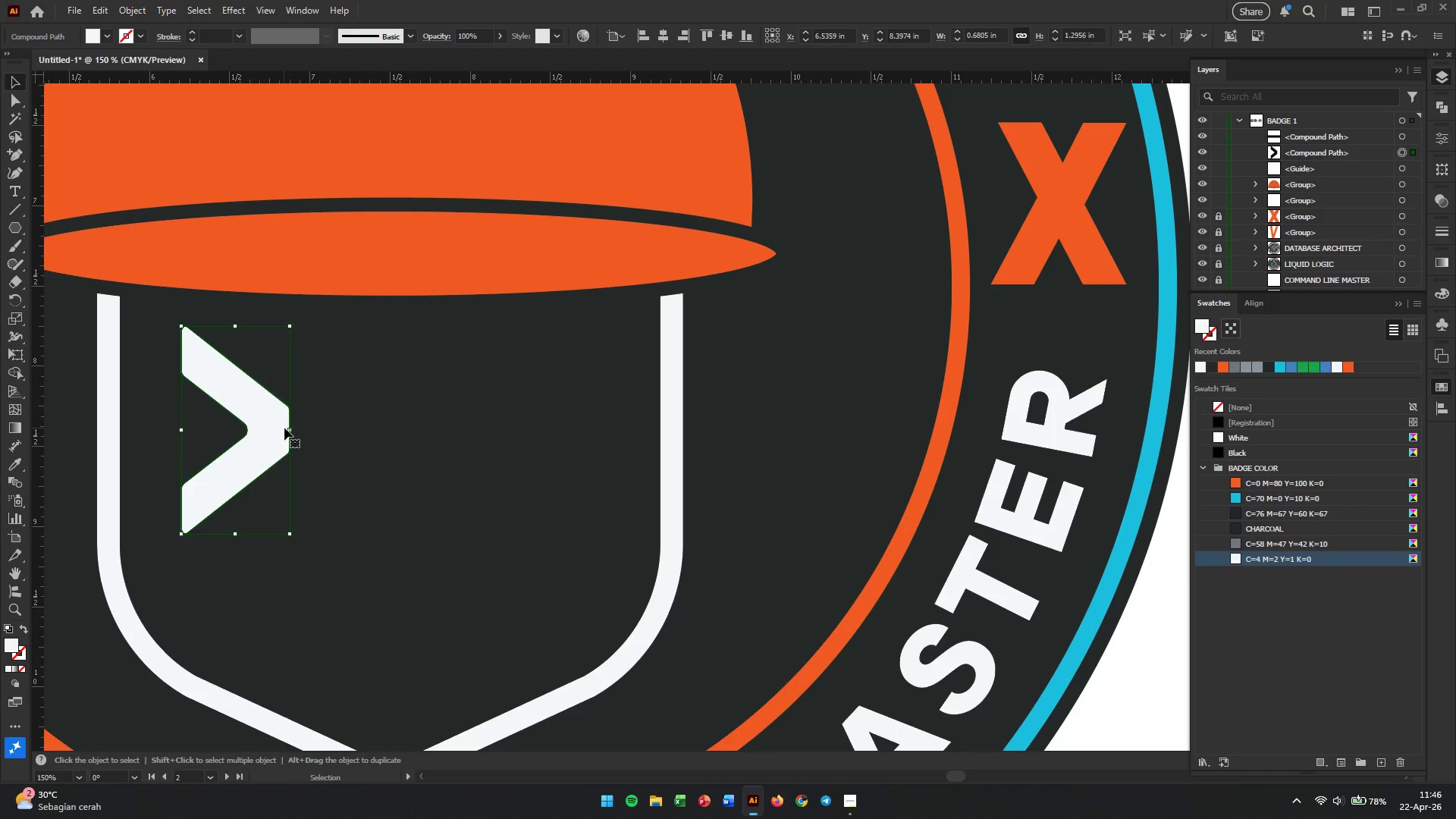 
left_click_drag(start_coordinate=[271, 428], to_coordinate=[293, 428])
 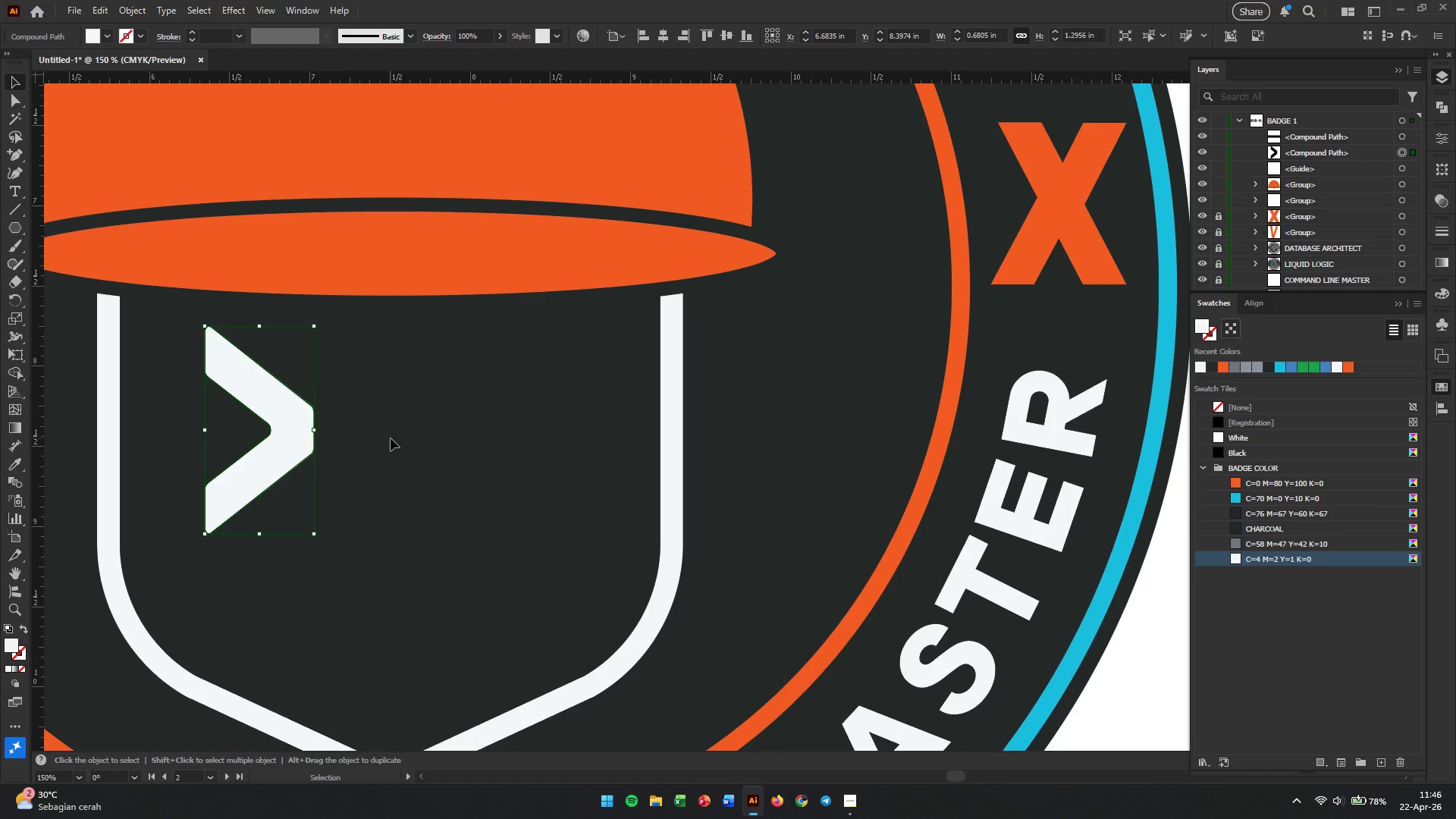 
left_click([391, 438])
 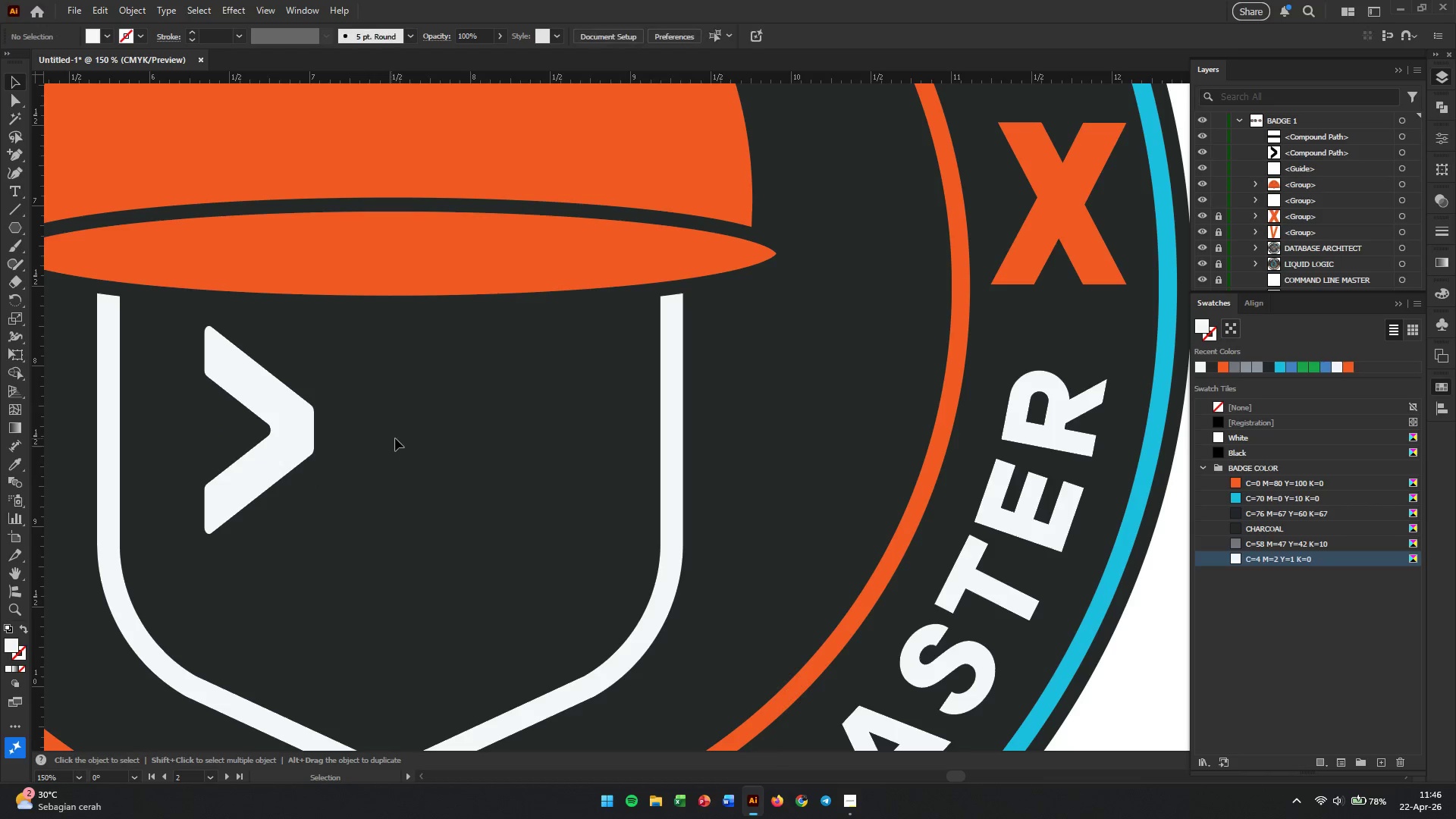 
hold_key(key=AltLeft, duration=0.69)
scroll: coordinate [485, 454], scroll_direction: down, amount: 4.0
 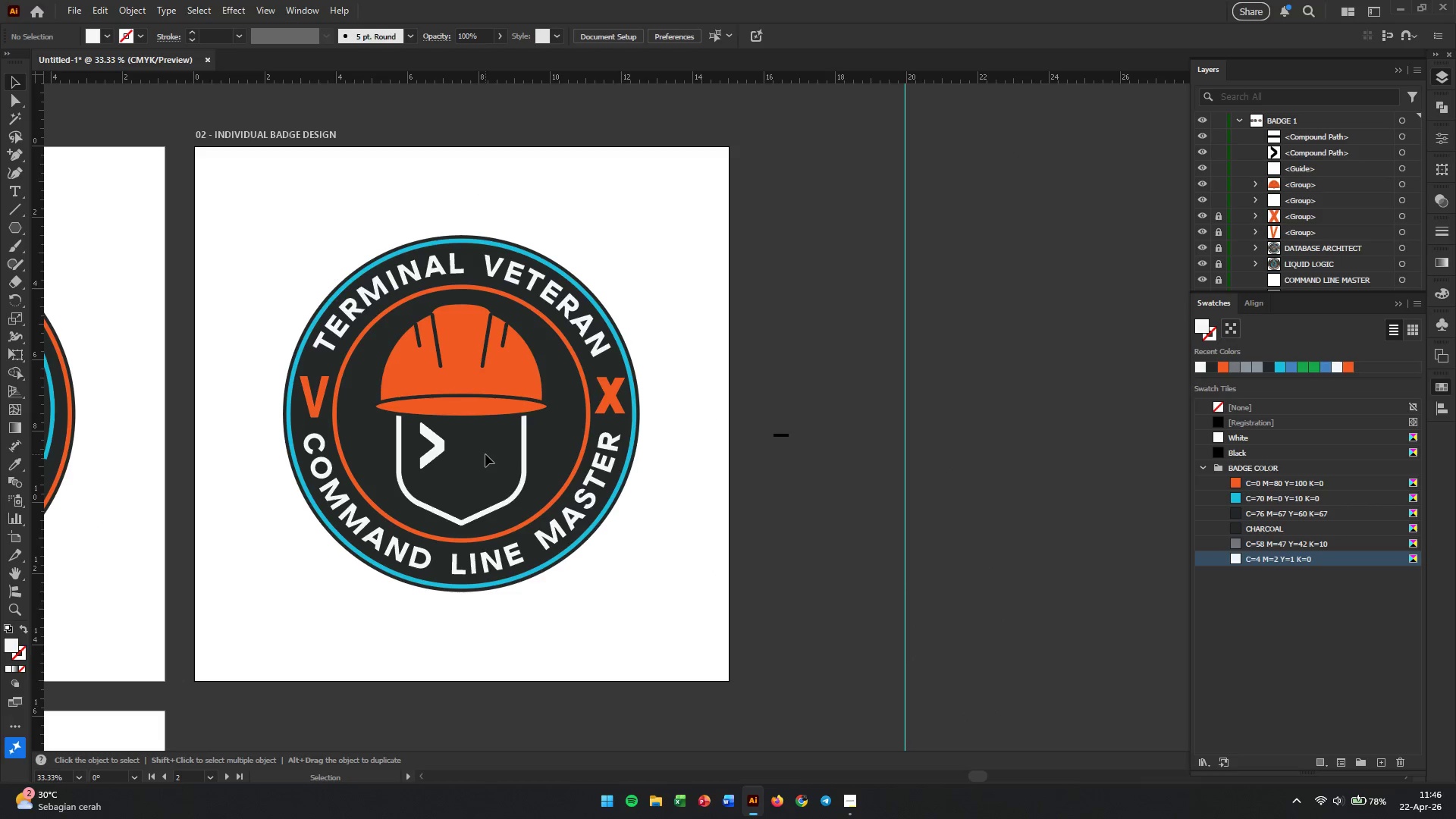 
hold_key(key=AltLeft, duration=0.56)
scroll: coordinate [429, 469], scroll_direction: up, amount: 3.0
 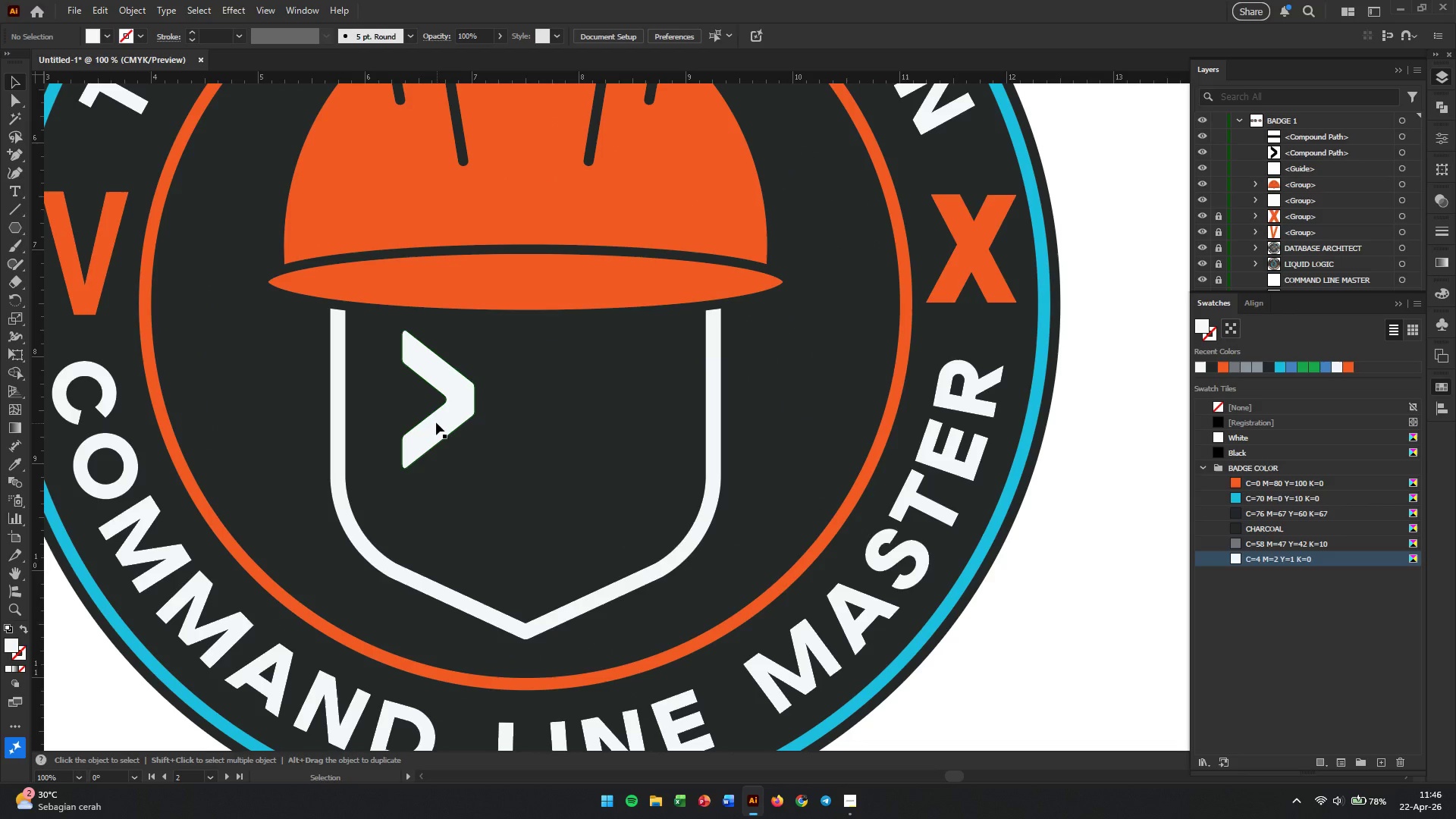 
left_click([437, 423])
 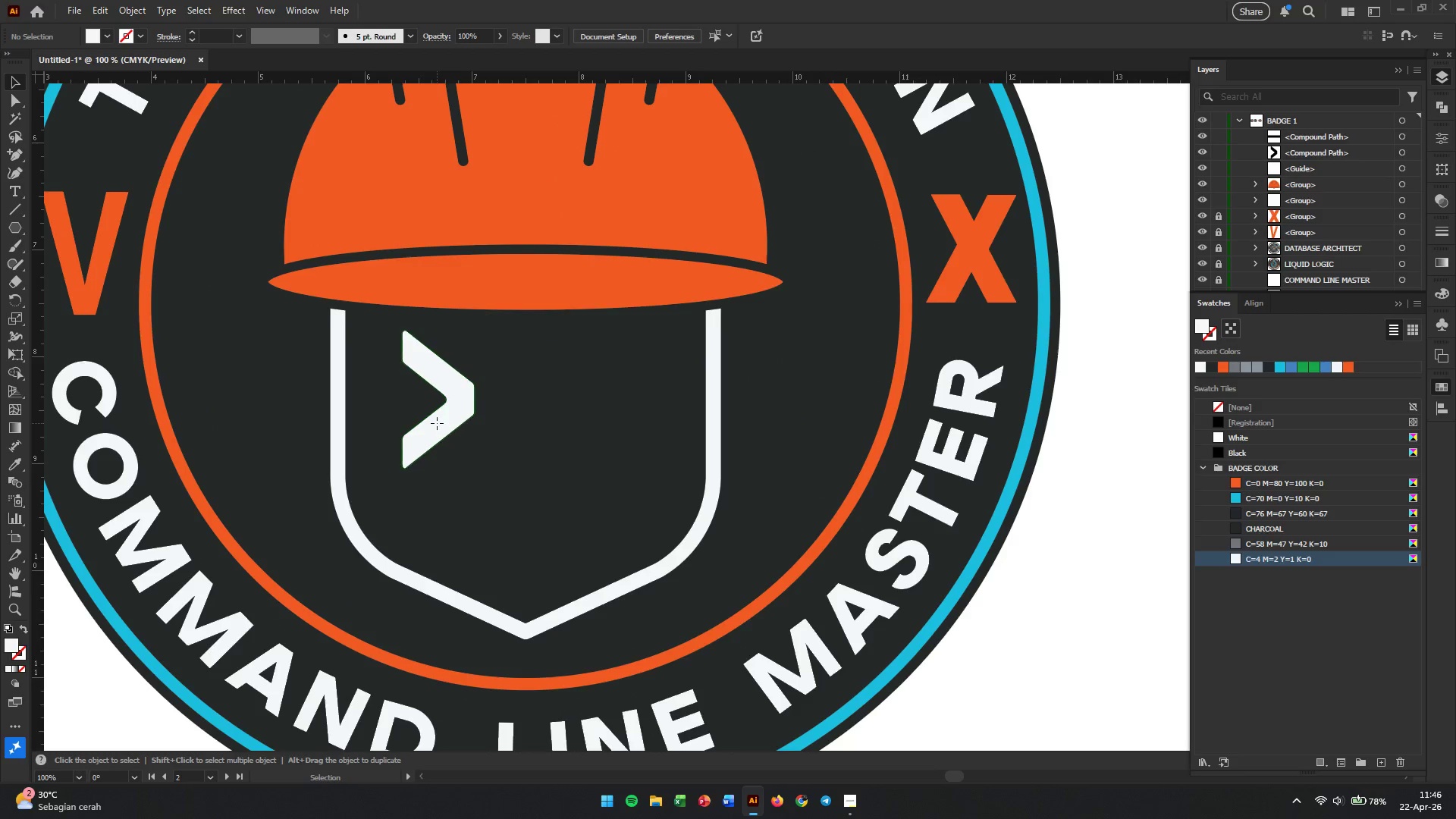 
hold_key(key=AltLeft, duration=0.5)
scroll: coordinate [437, 423], scroll_direction: up, amount: 4.0
 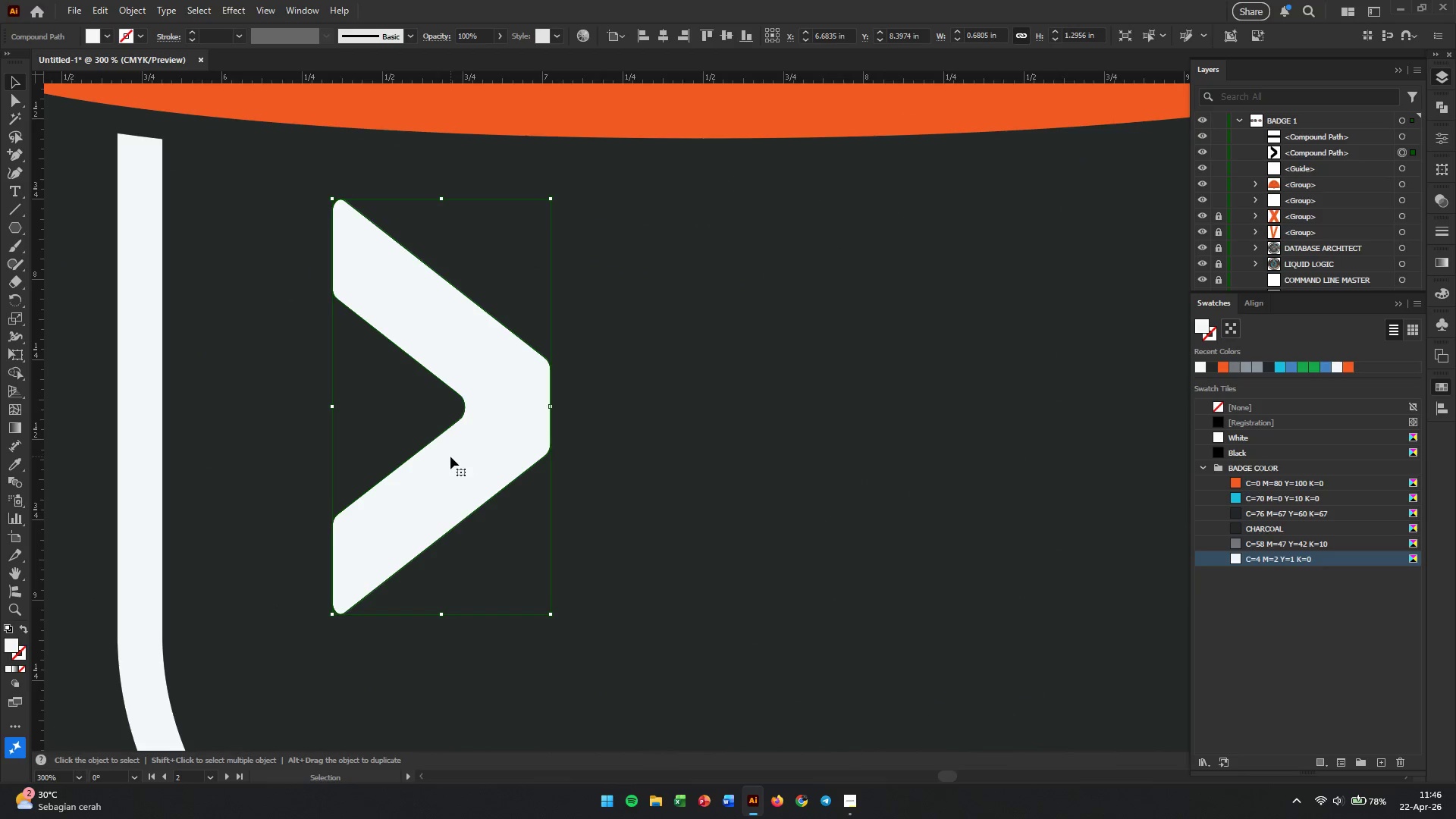 
left_click([18, 100])
 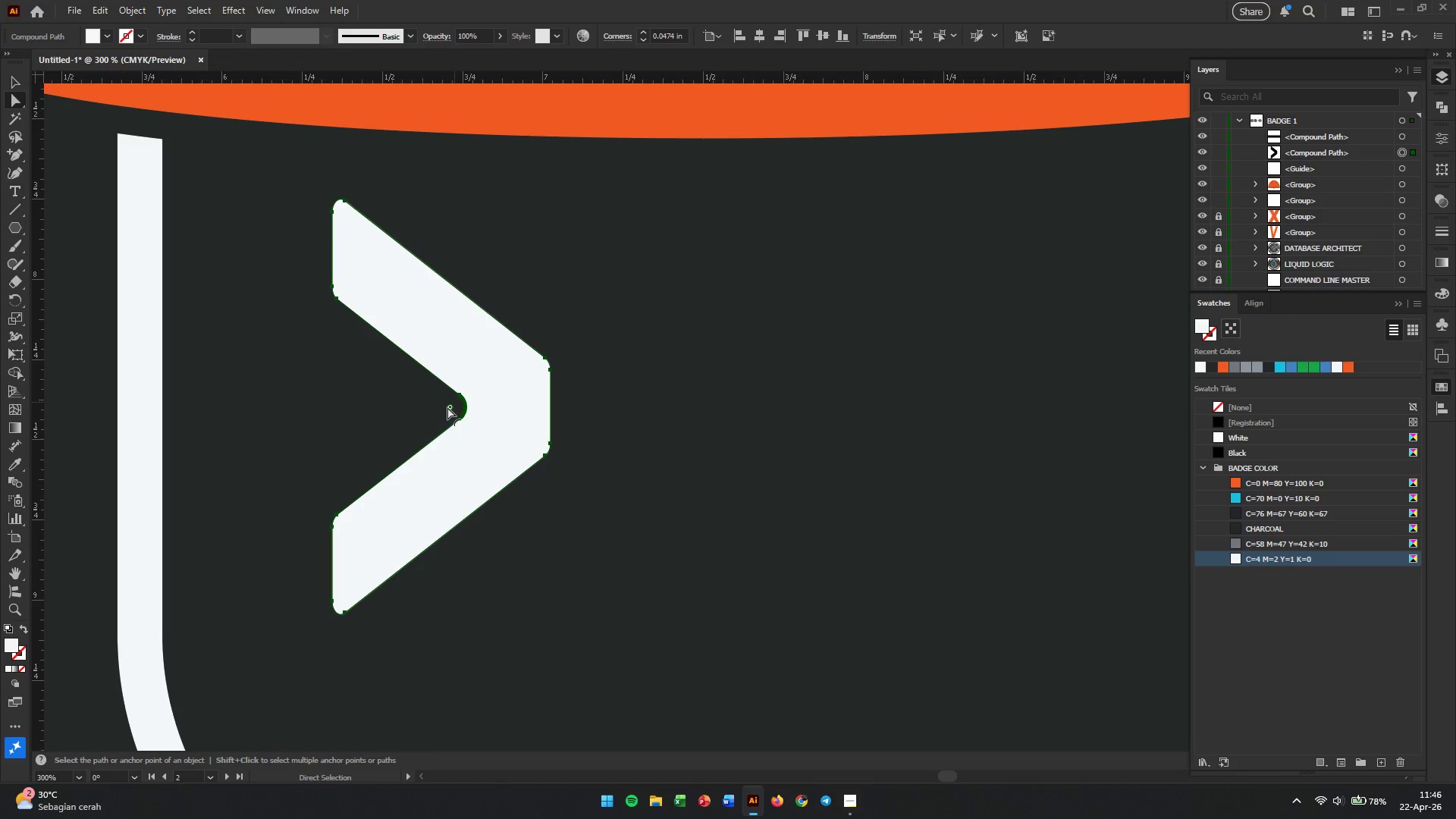 
left_click_drag(start_coordinate=[450, 369], to_coordinate=[445, 355])
 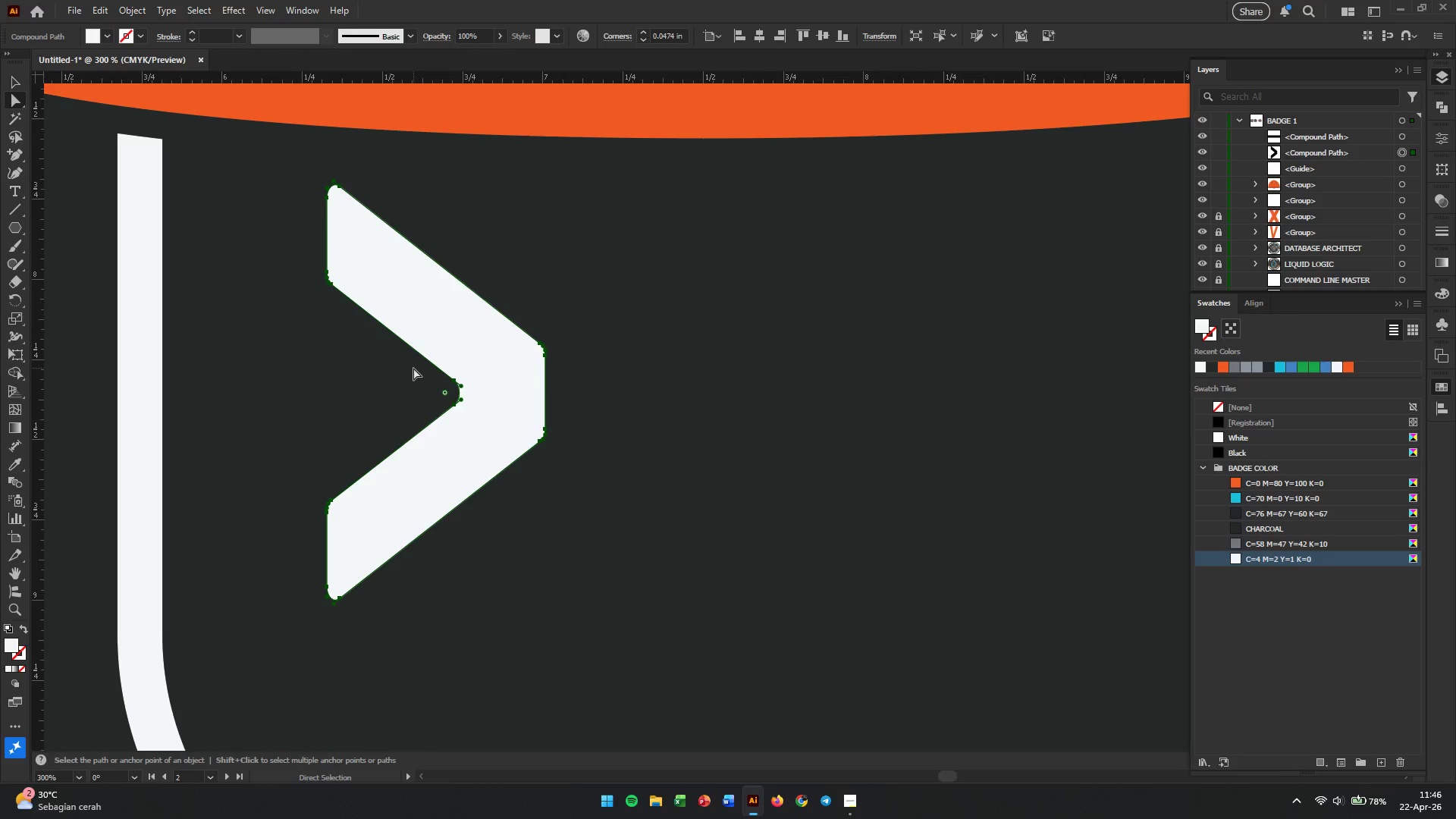 
left_click_drag(start_coordinate=[413, 368], to_coordinate=[498, 435])
 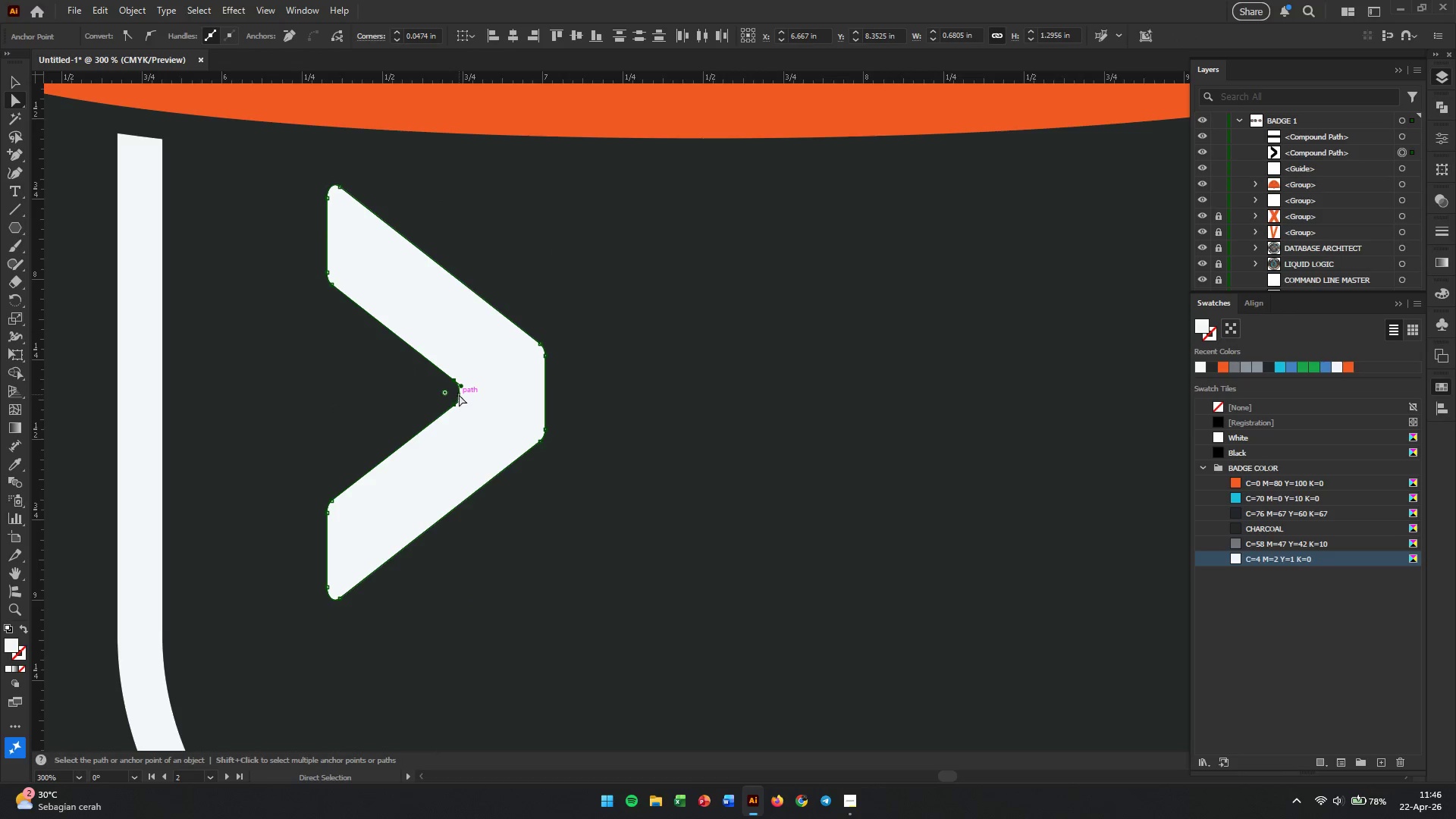 
left_click_drag(start_coordinate=[459, 394], to_coordinate=[484, 394])
 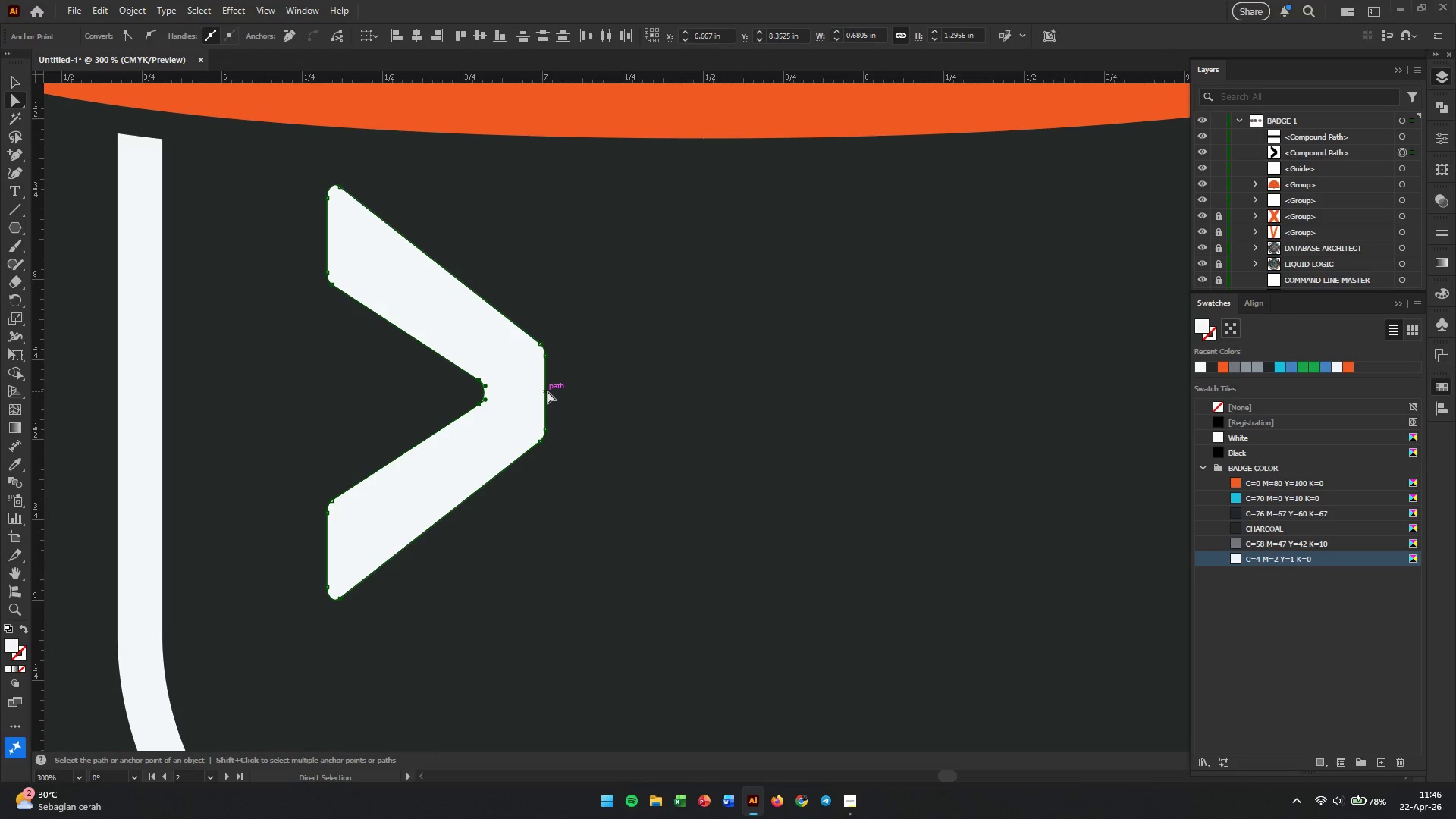 
double_click([548, 391])
 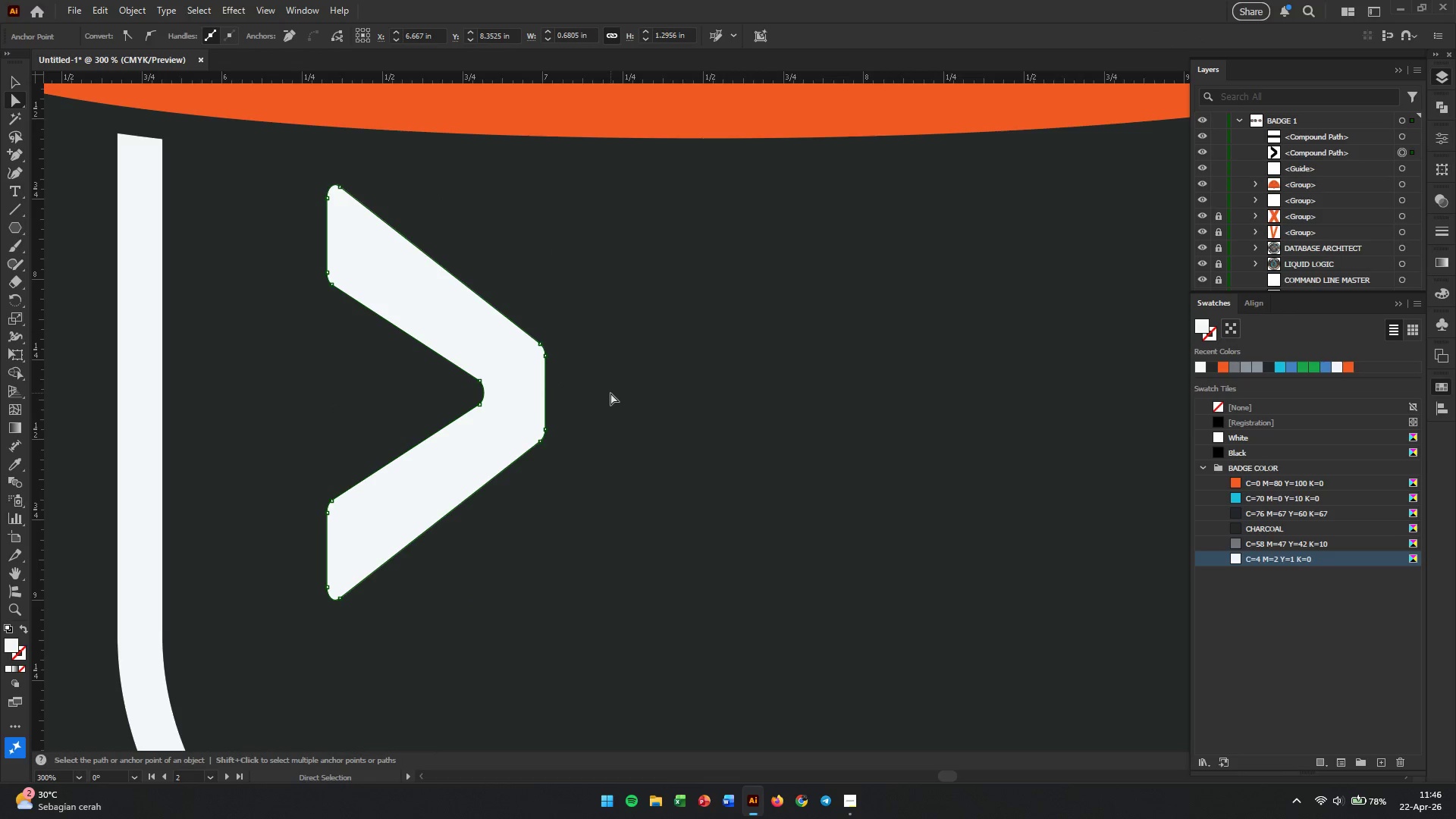 
key(Alt+AltLeft)
 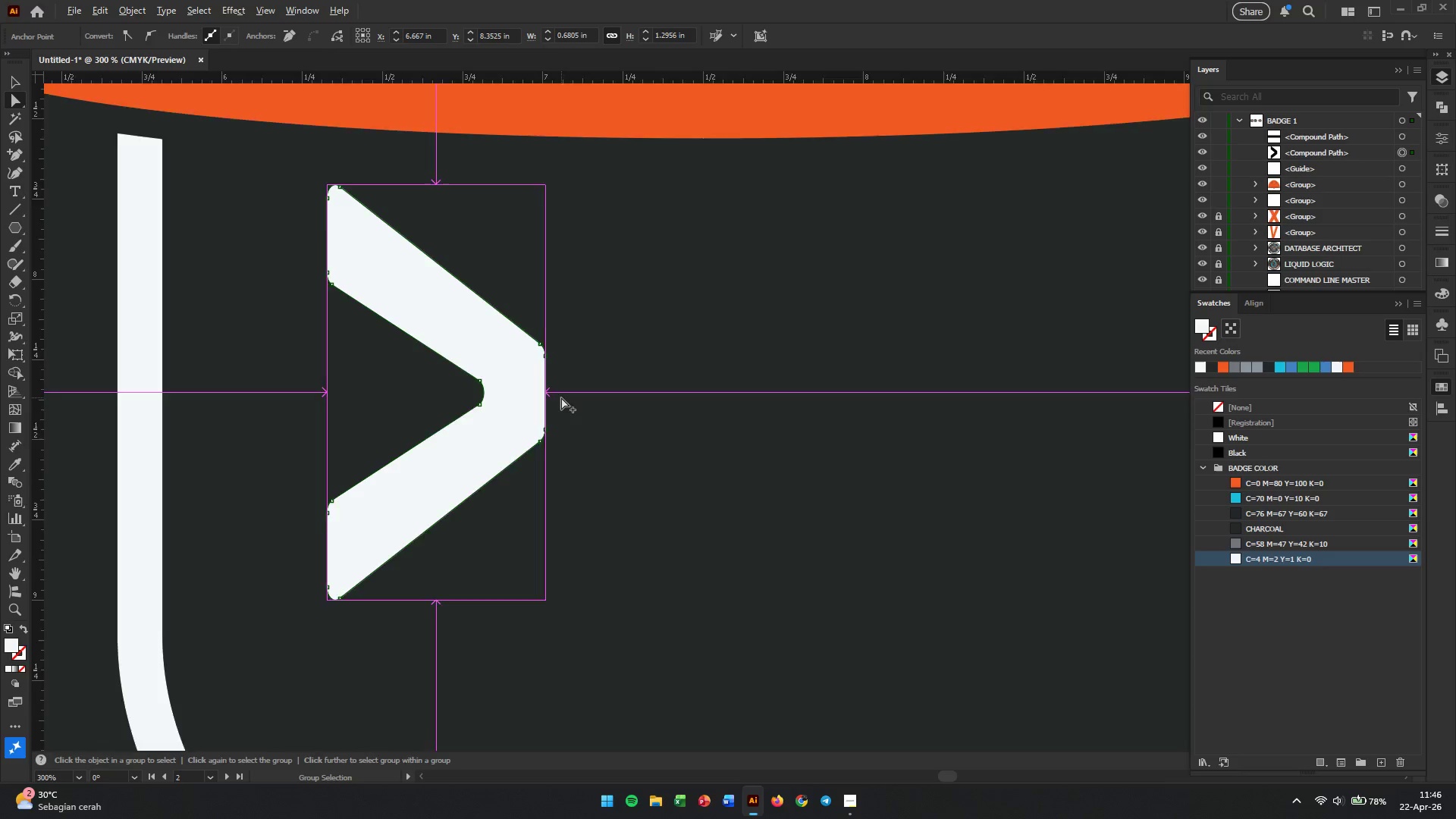 
scroll: coordinate [561, 397], scroll_direction: up, amount: 2.0
 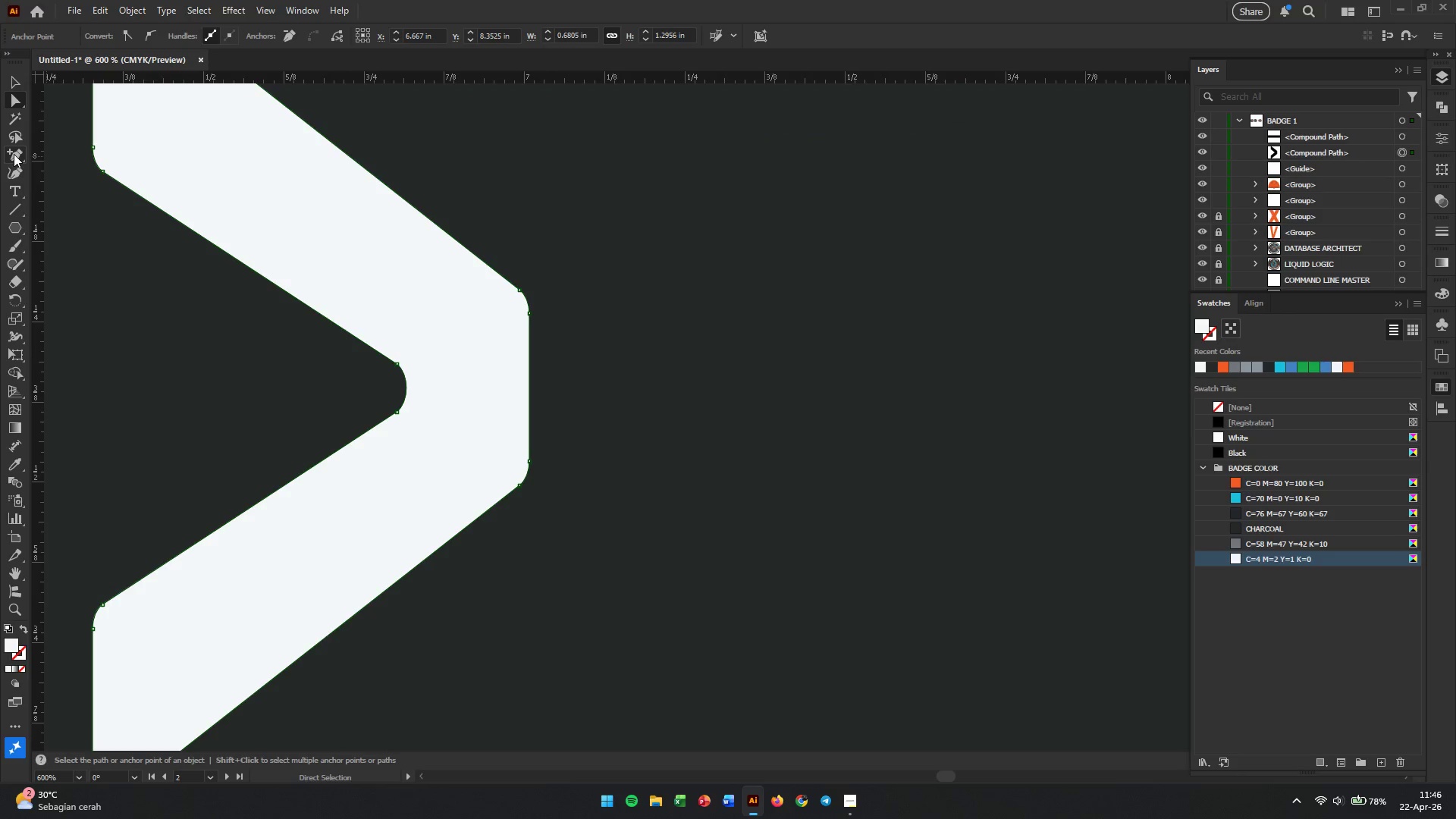 
hold_key(key=AltLeft, duration=1.34)
scroll: coordinate [327, 341], scroll_direction: down, amount: 3.0
 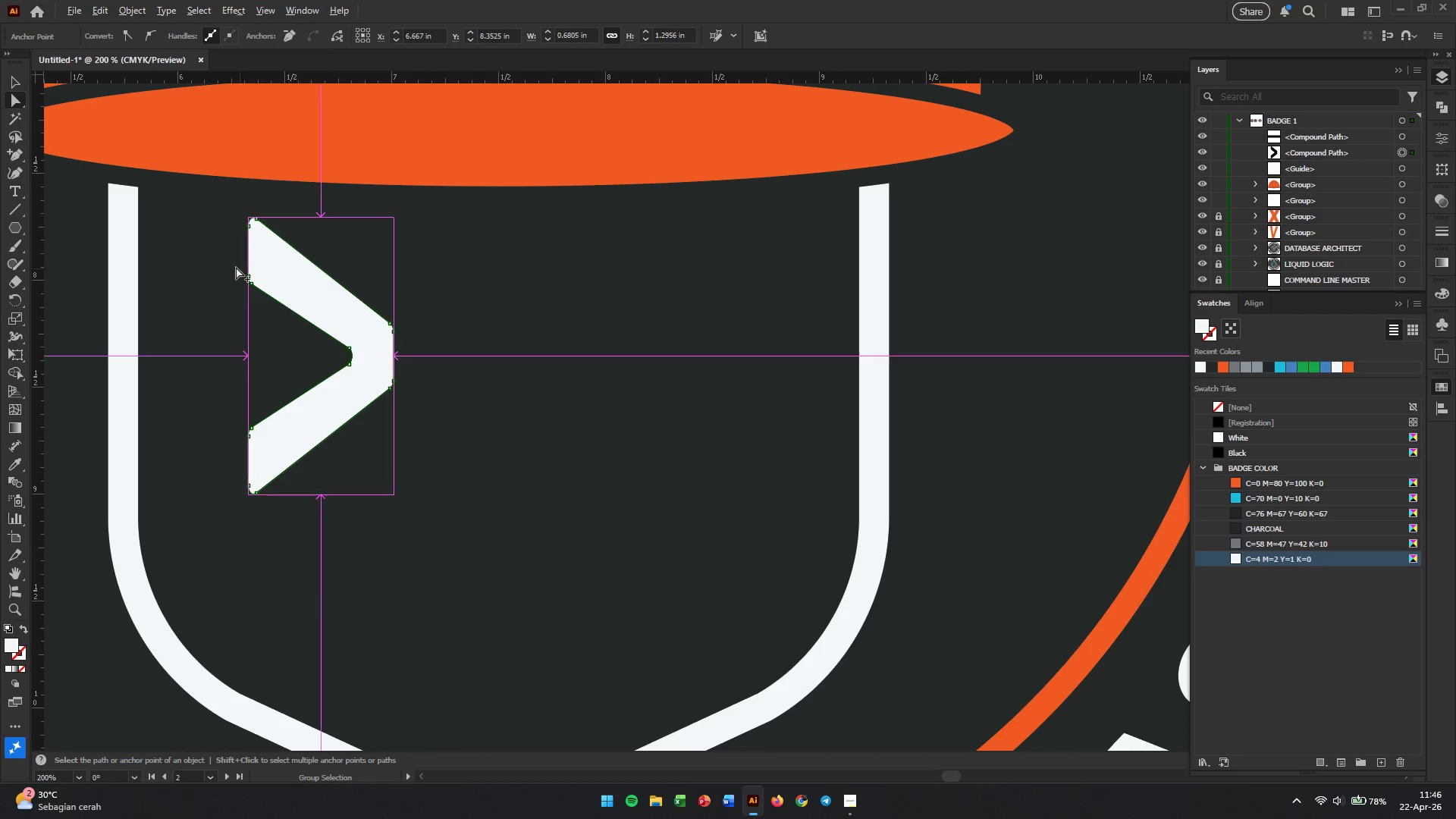 
left_click_drag(start_coordinate=[237, 268], to_coordinate=[352, 381])
 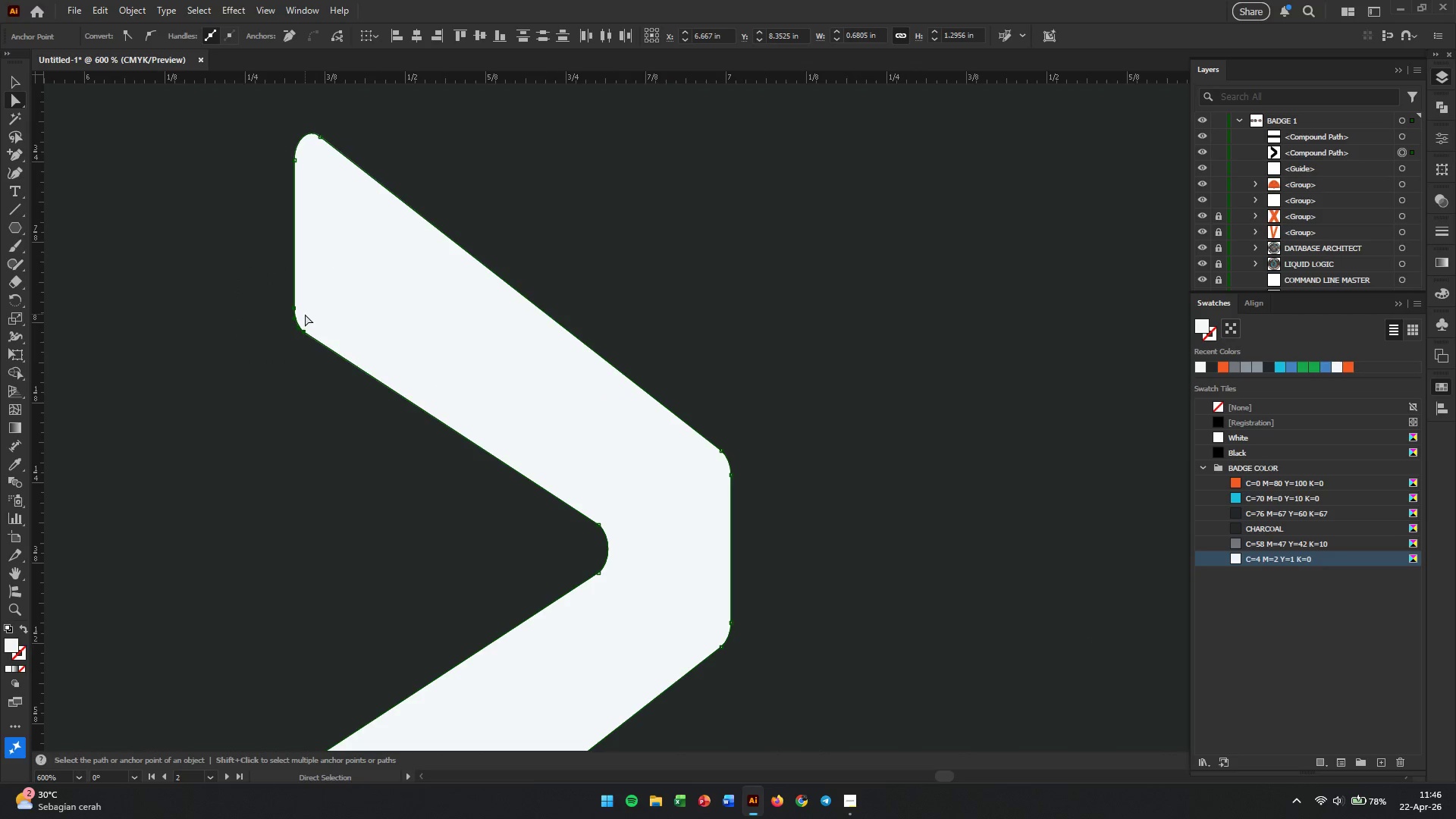 
scroll: coordinate [224, 259], scroll_direction: up, amount: 3.0
 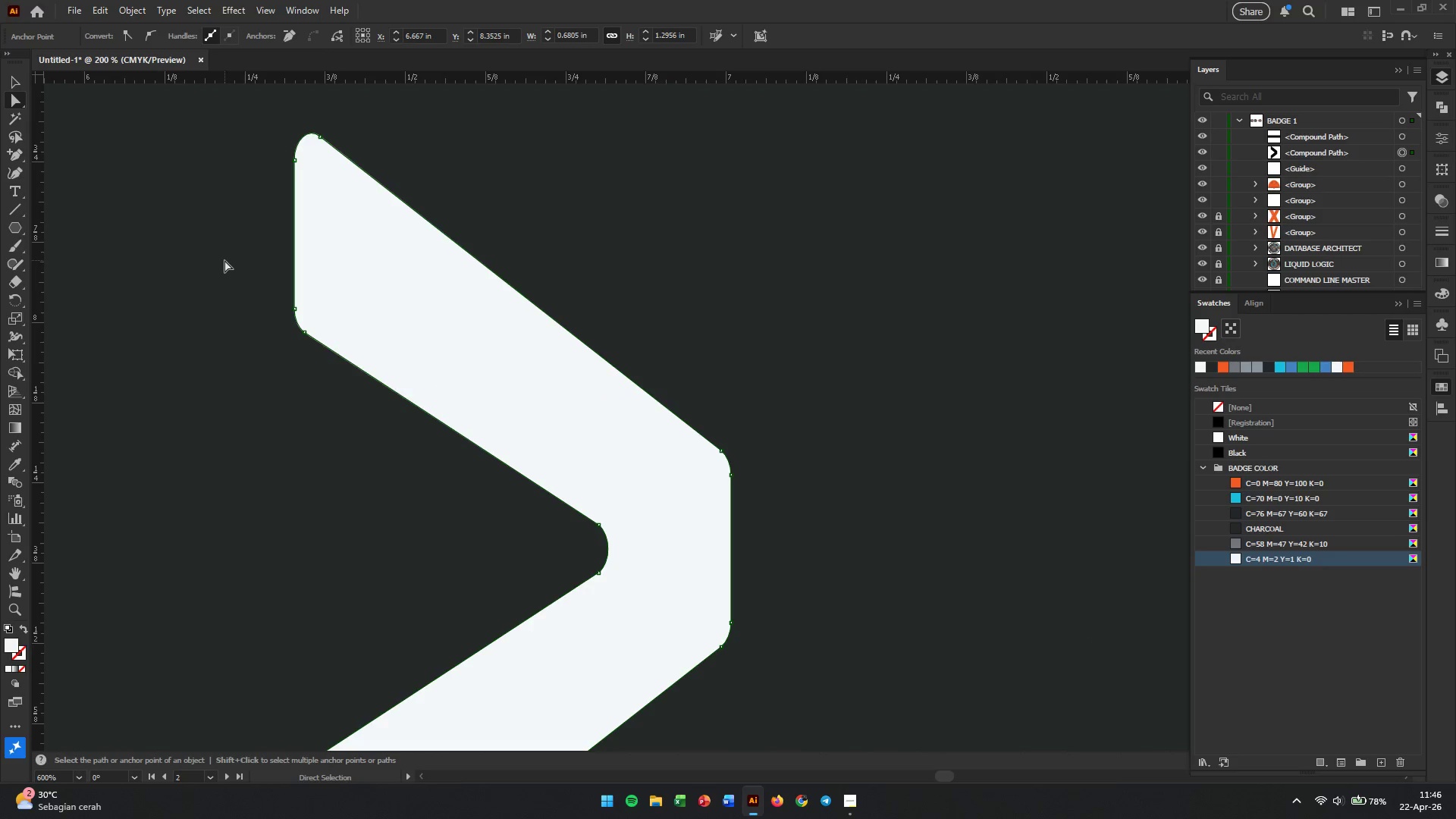 
key(Control+Z)
 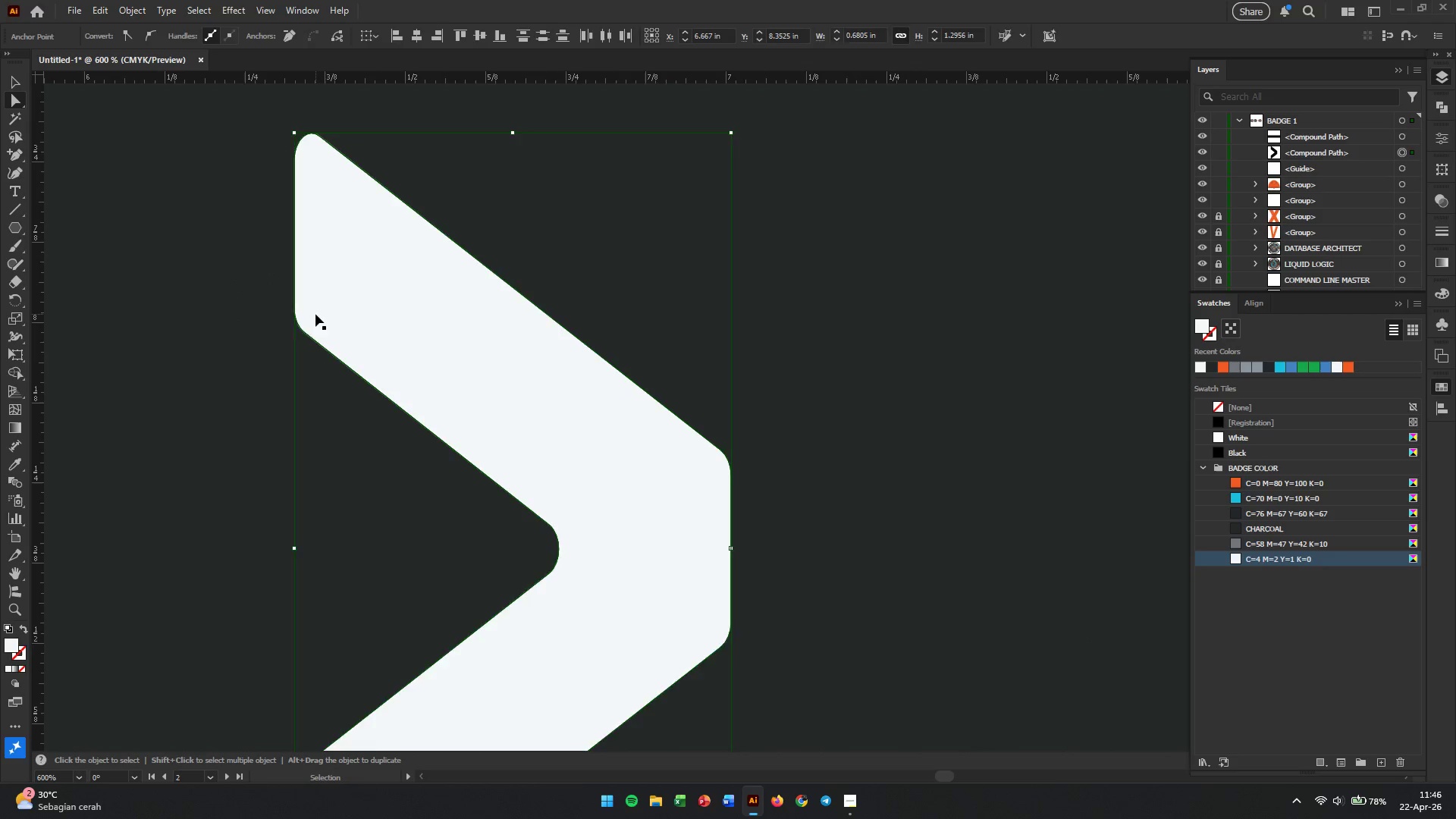 
key(Control+Z)
 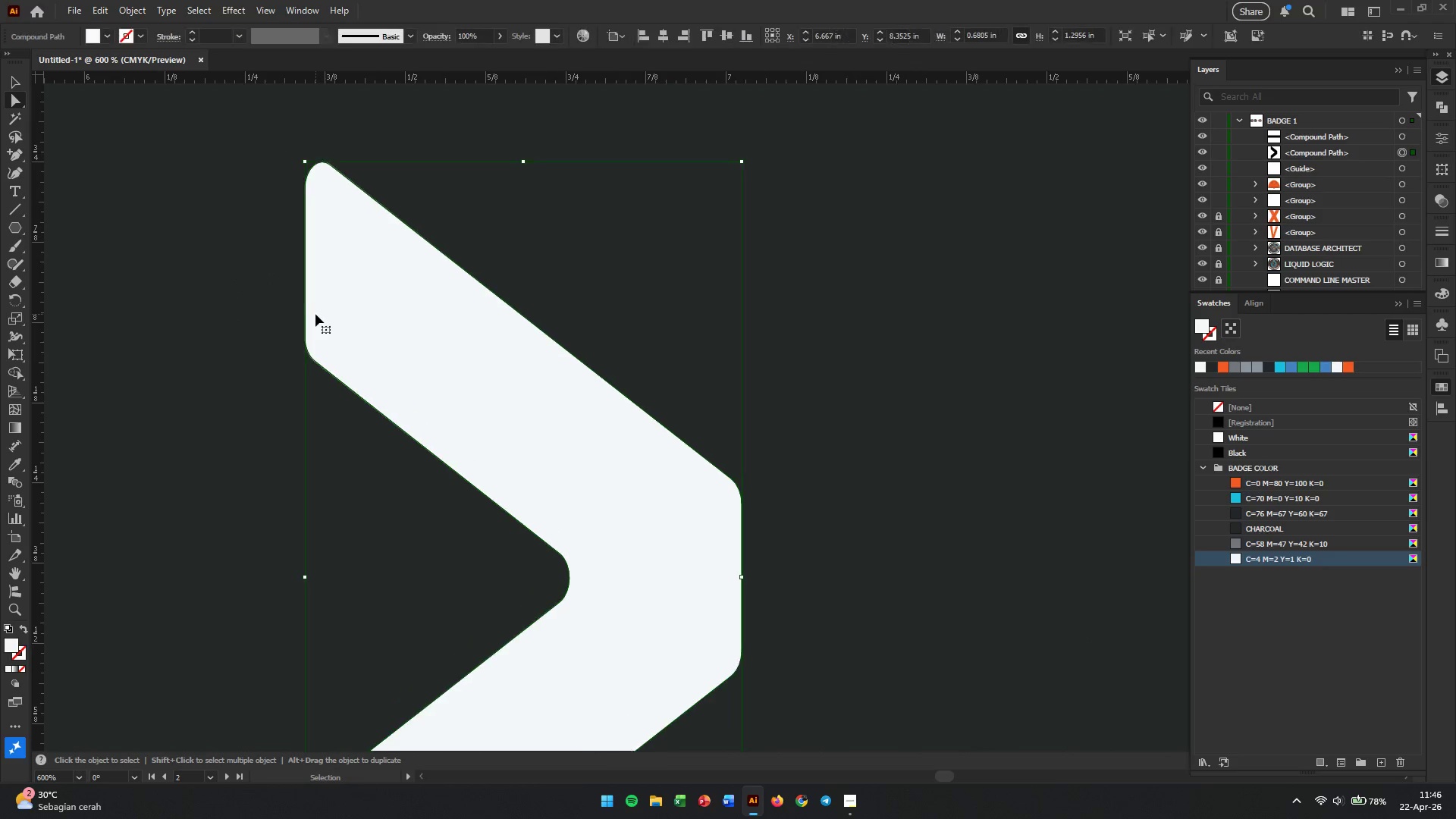 
key(Control+Z)
 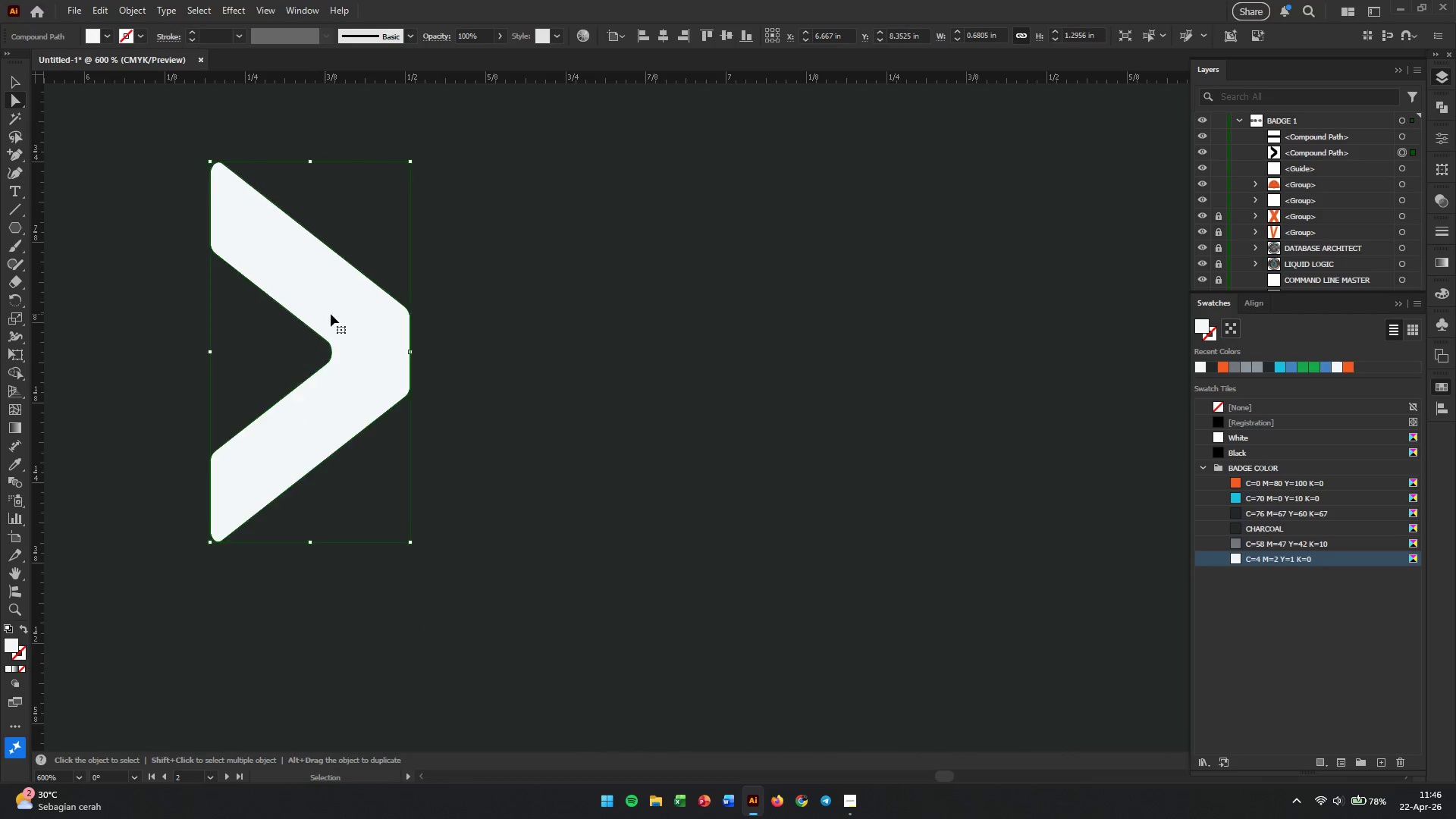 
key(Control+Z)
 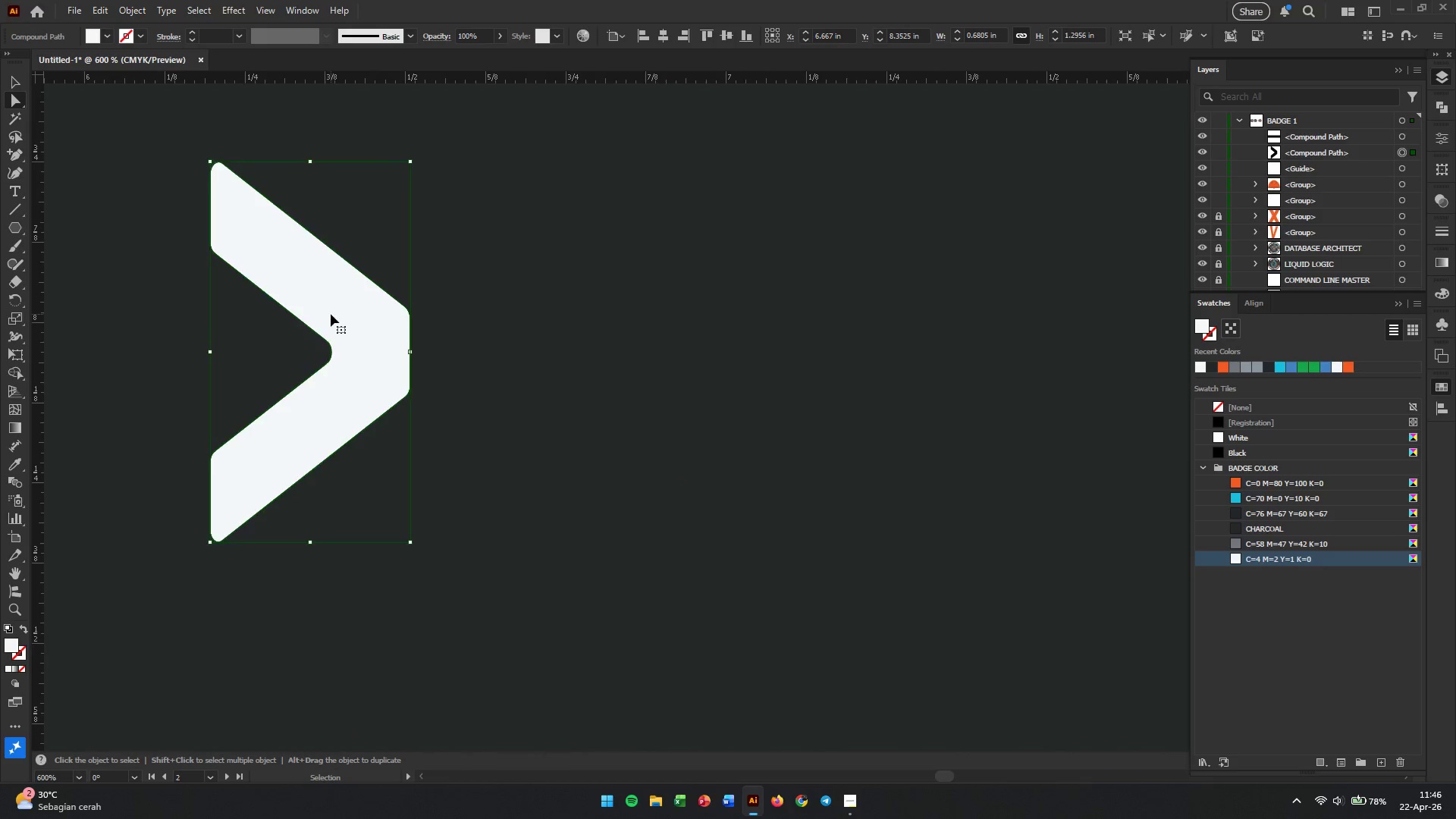 
key(Control+Z)
 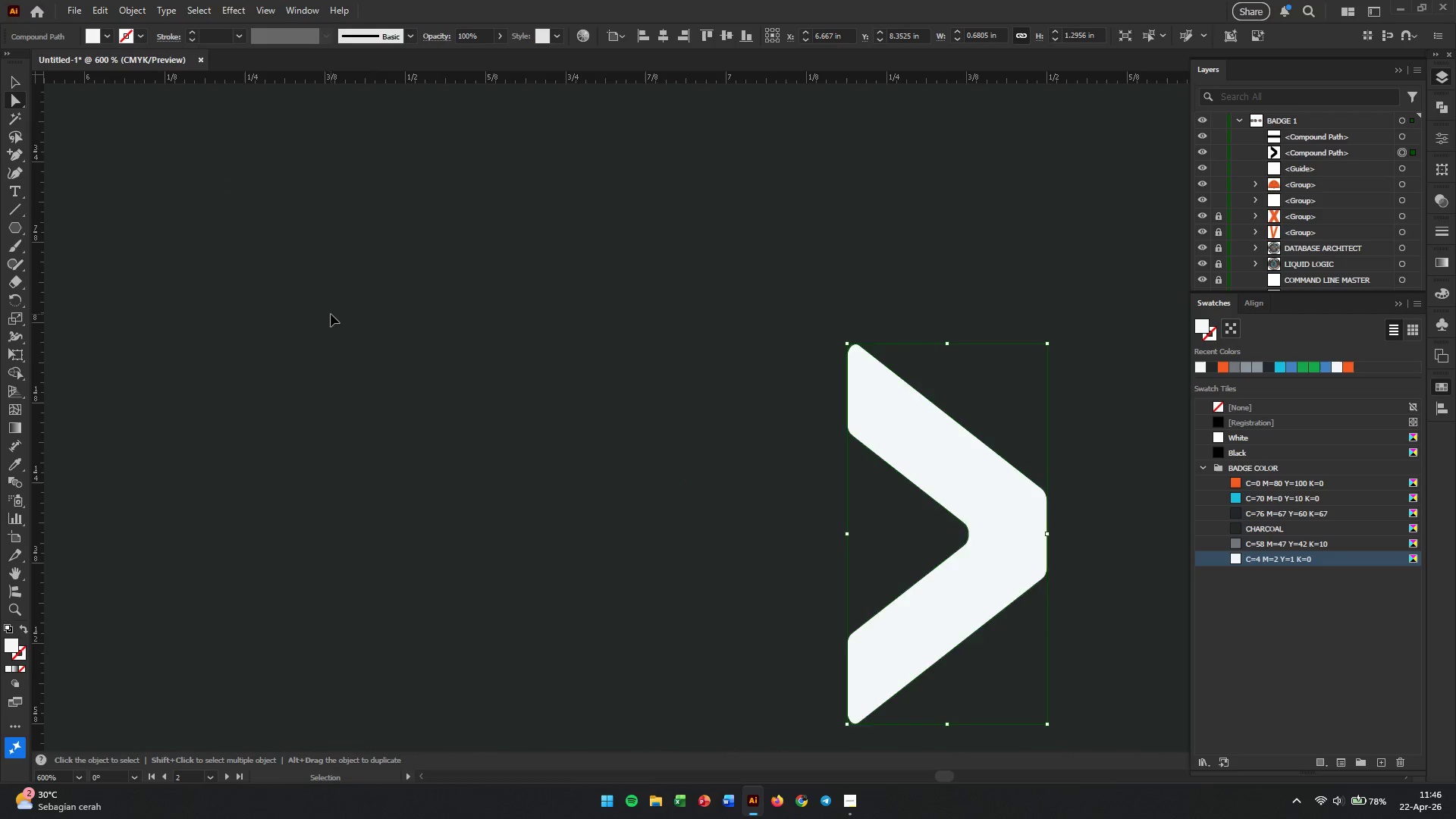 
key(Control+Z)
 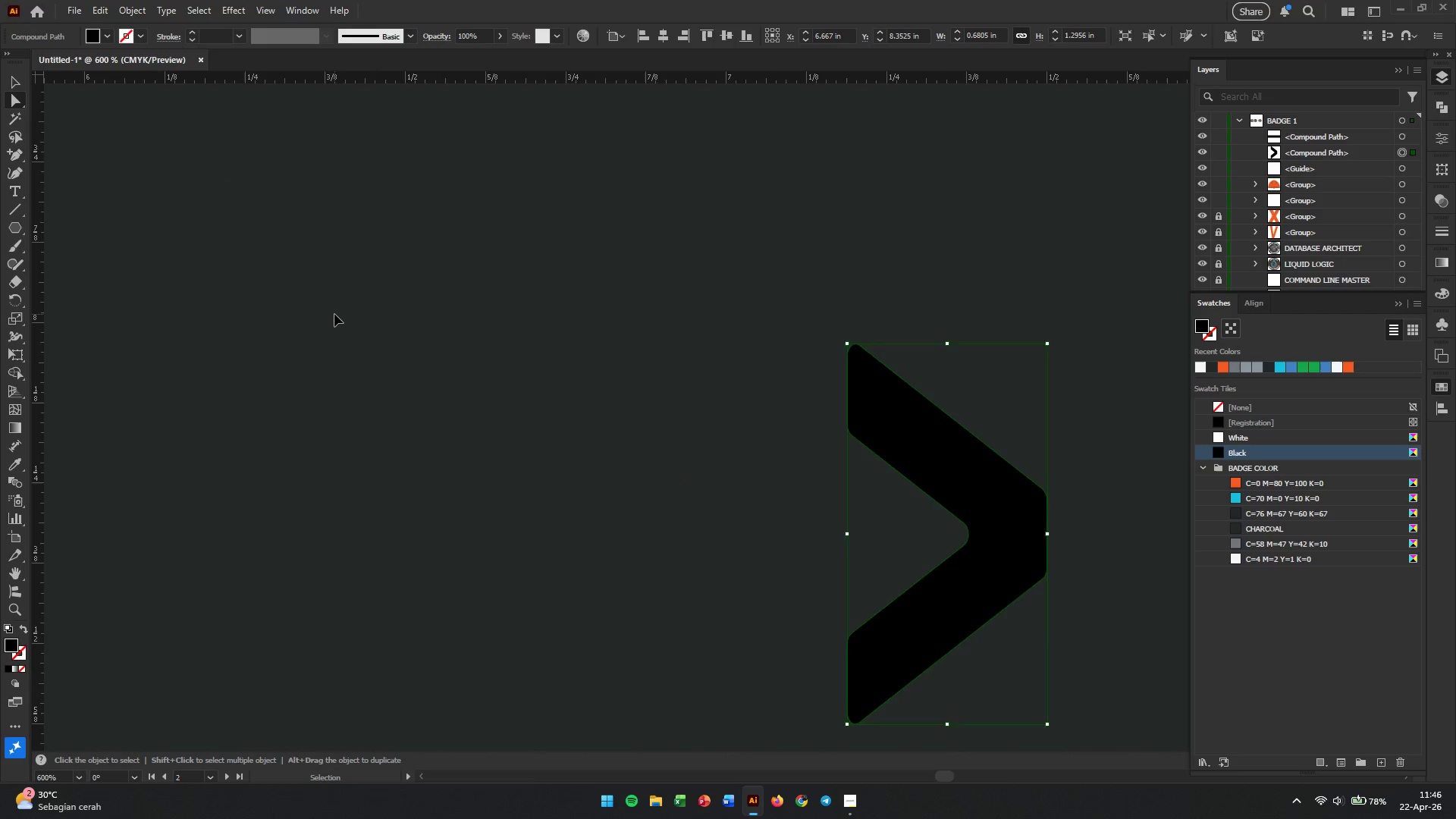 
key(Control+Z)
 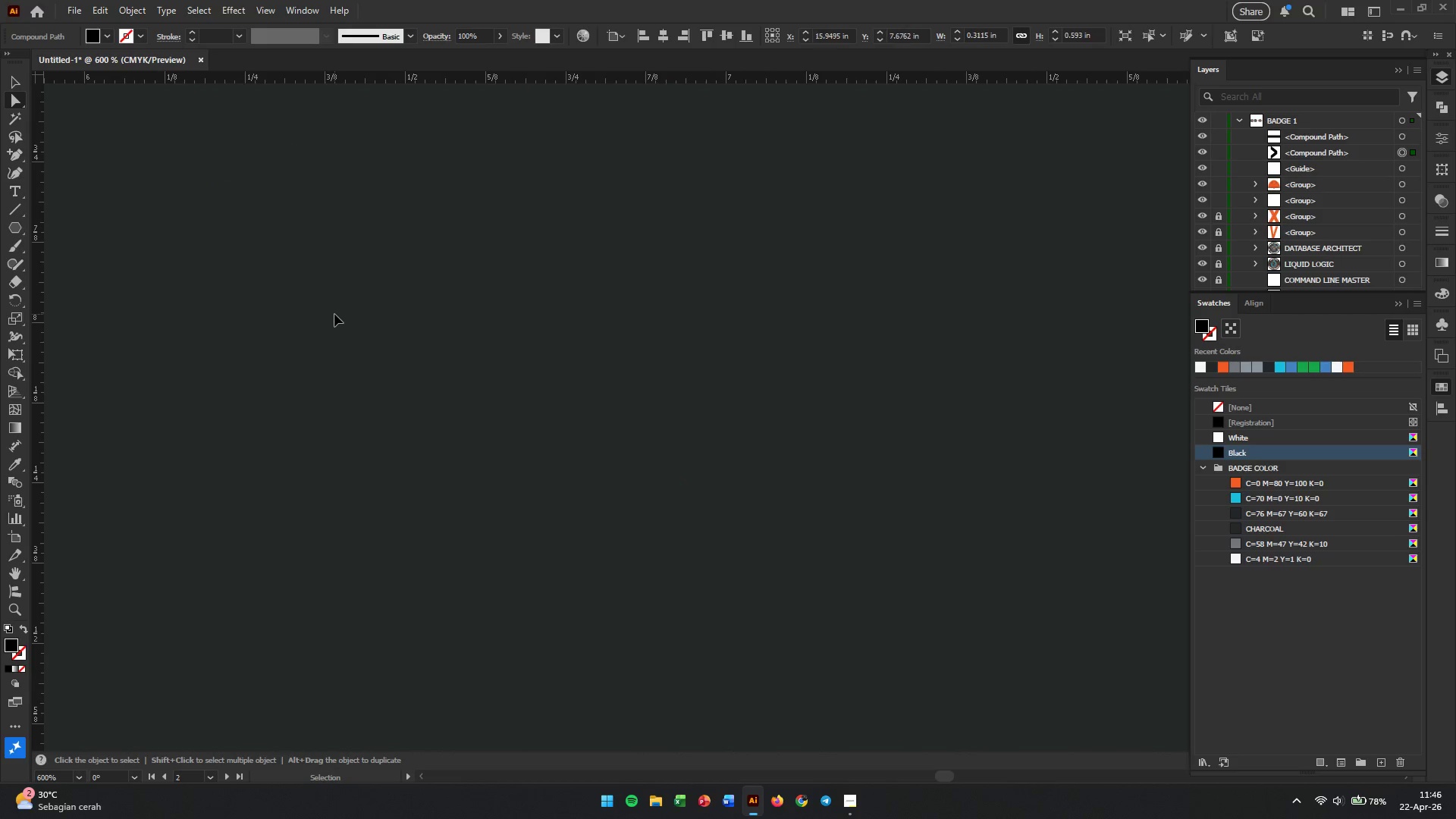 
key(Control+Z)
 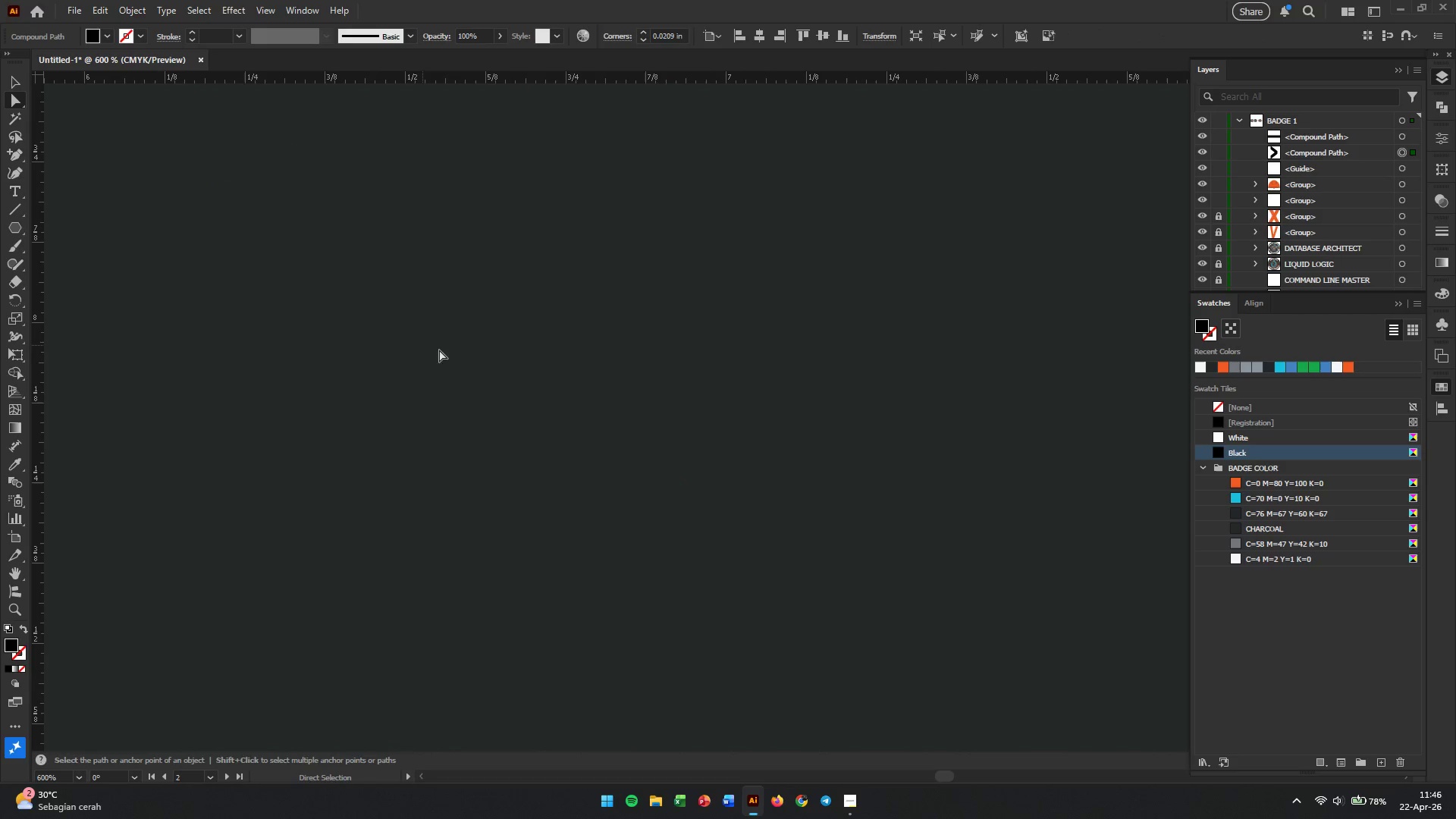 
hold_key(key=AltLeft, duration=1.44)
scroll: coordinate [629, 389], scroll_direction: down, amount: 7.0
 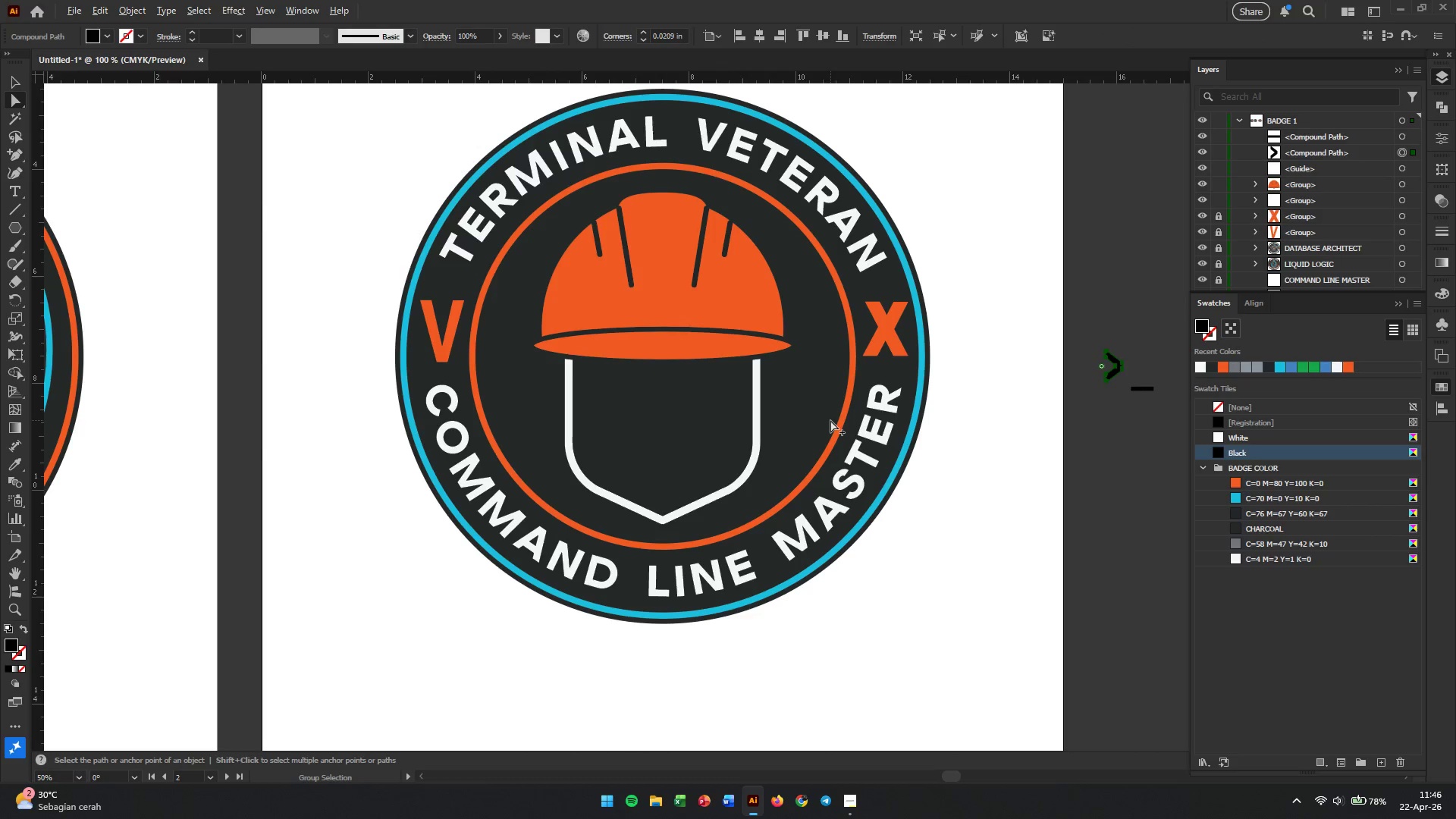 
key(Alt+AltLeft)
 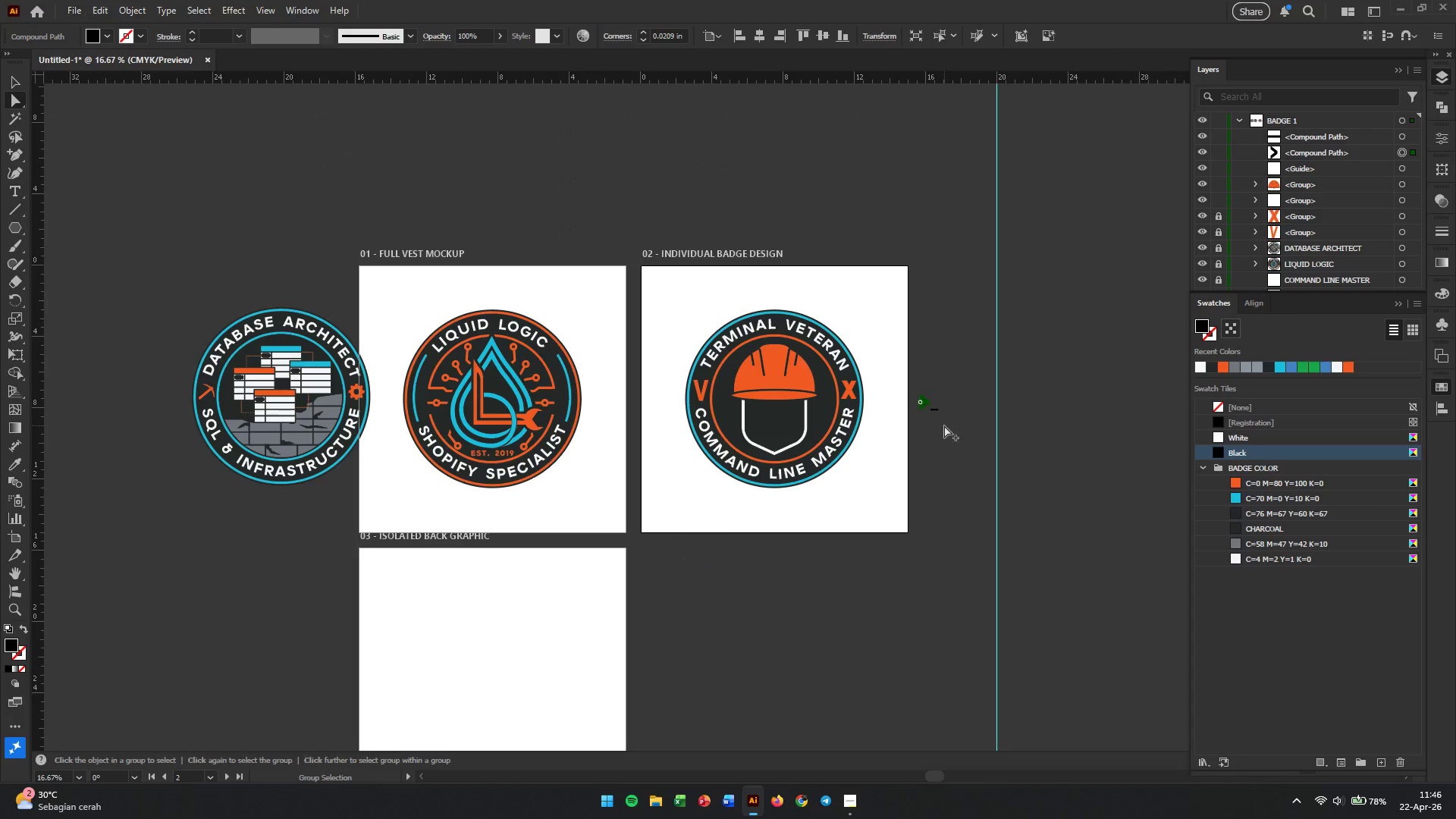 
scroll: coordinate [830, 420], scroll_direction: down, amount: 3.0
 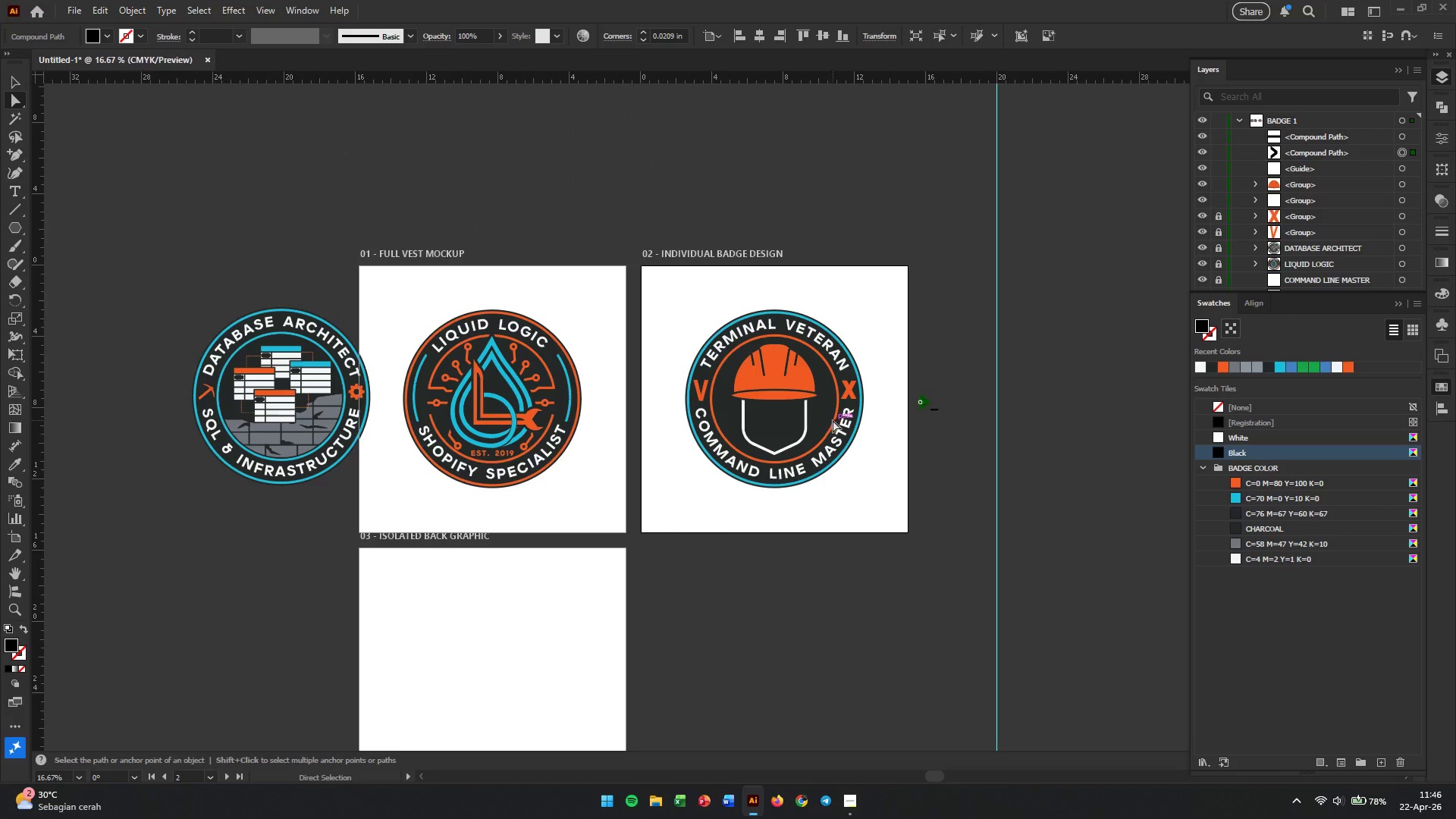 
hold_key(key=AltLeft, duration=1.12)
 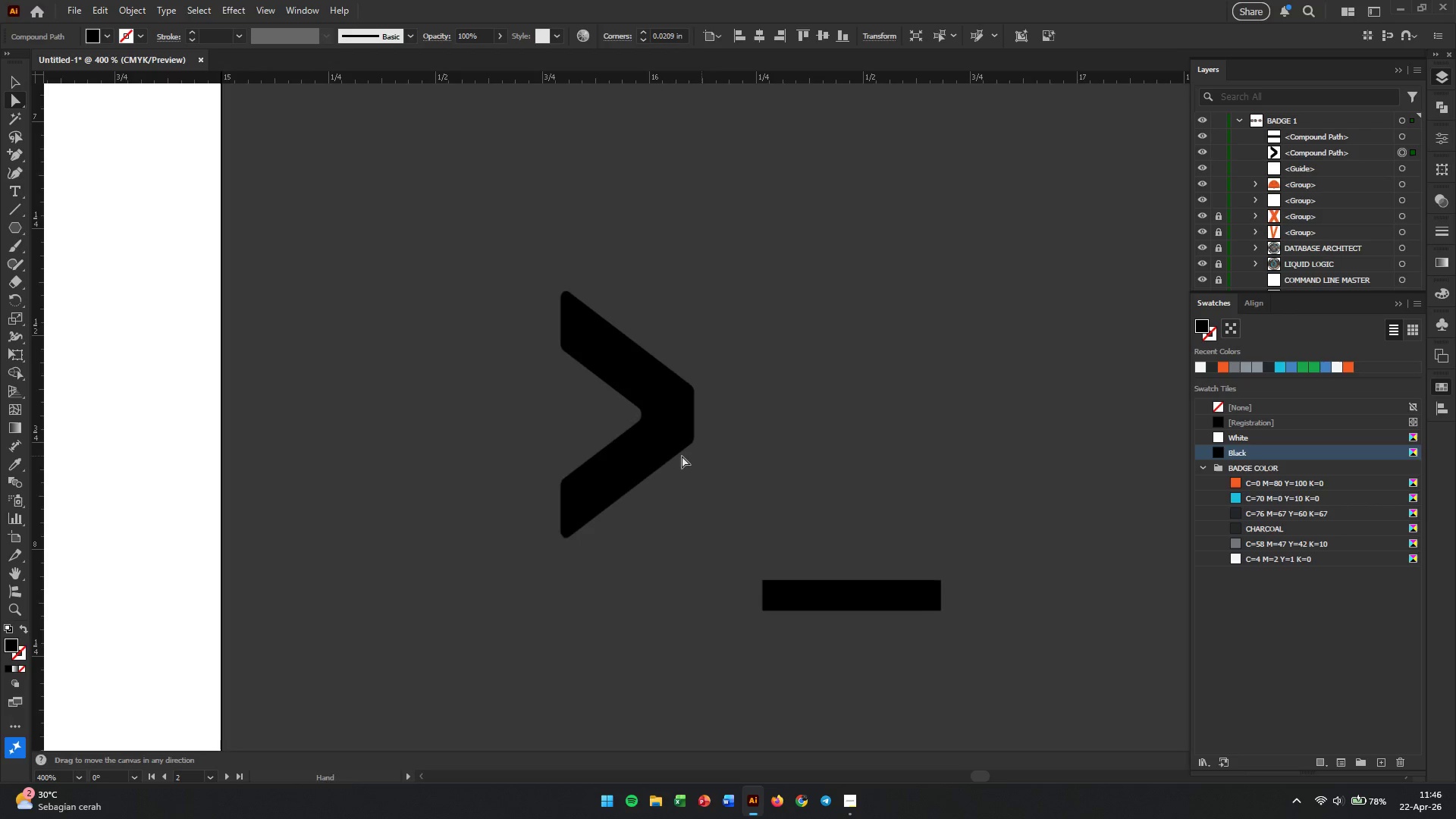 
hold_key(key=Space, duration=0.31)
 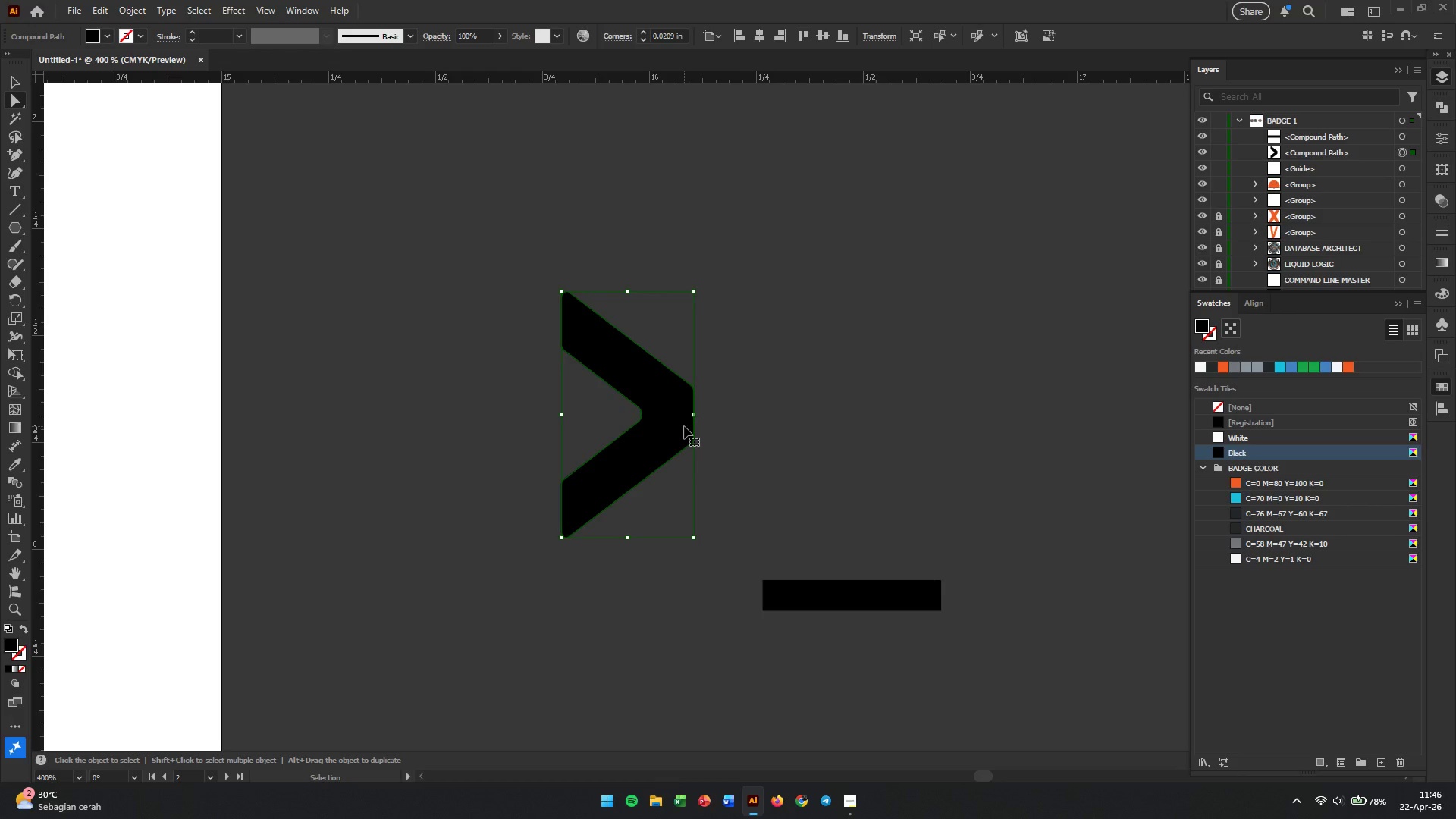 
left_click_drag(start_coordinate=[999, 281], to_coordinate=[686, 456])
 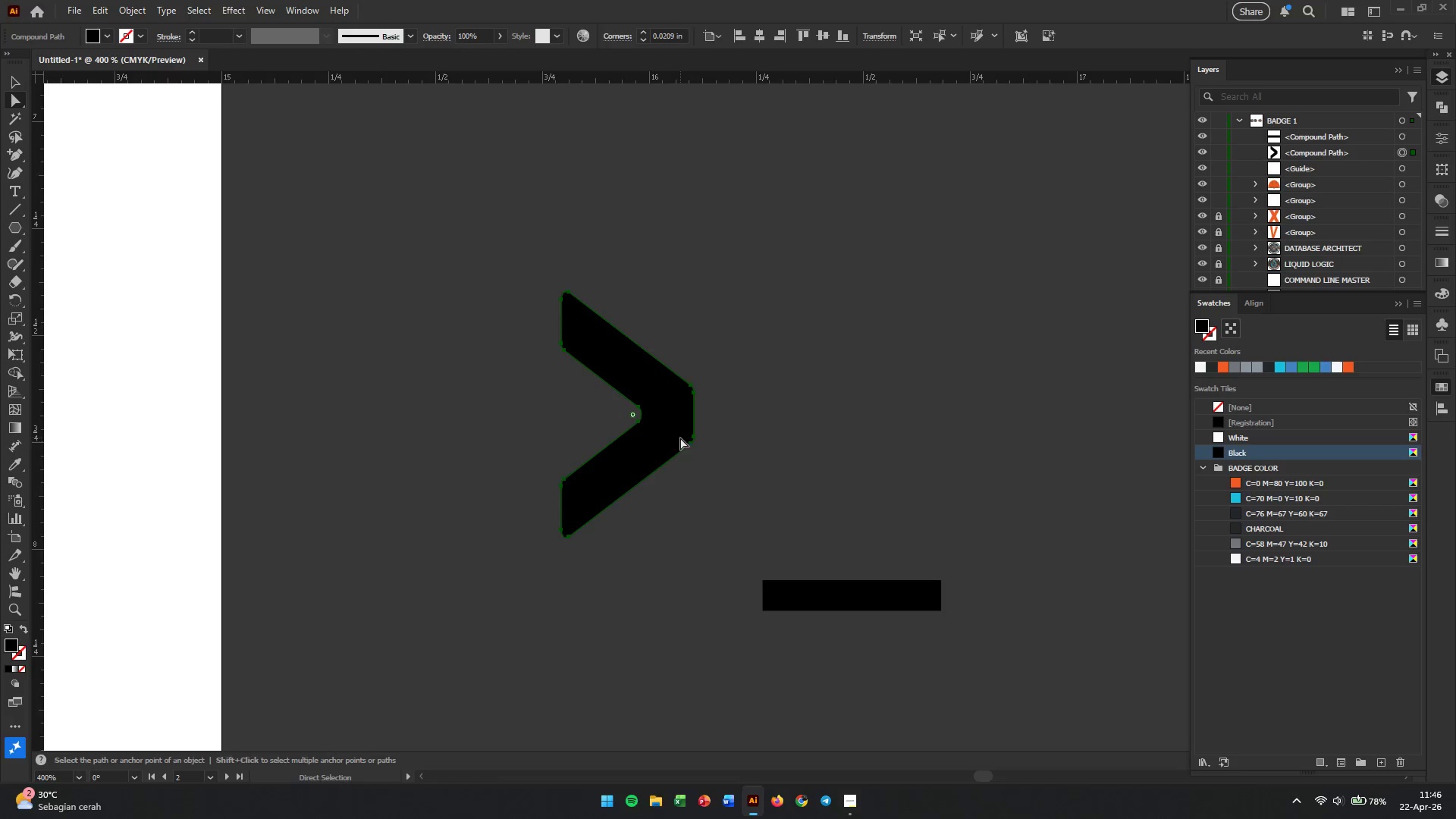 
scroll: coordinate [940, 315], scroll_direction: up, amount: 9.0
 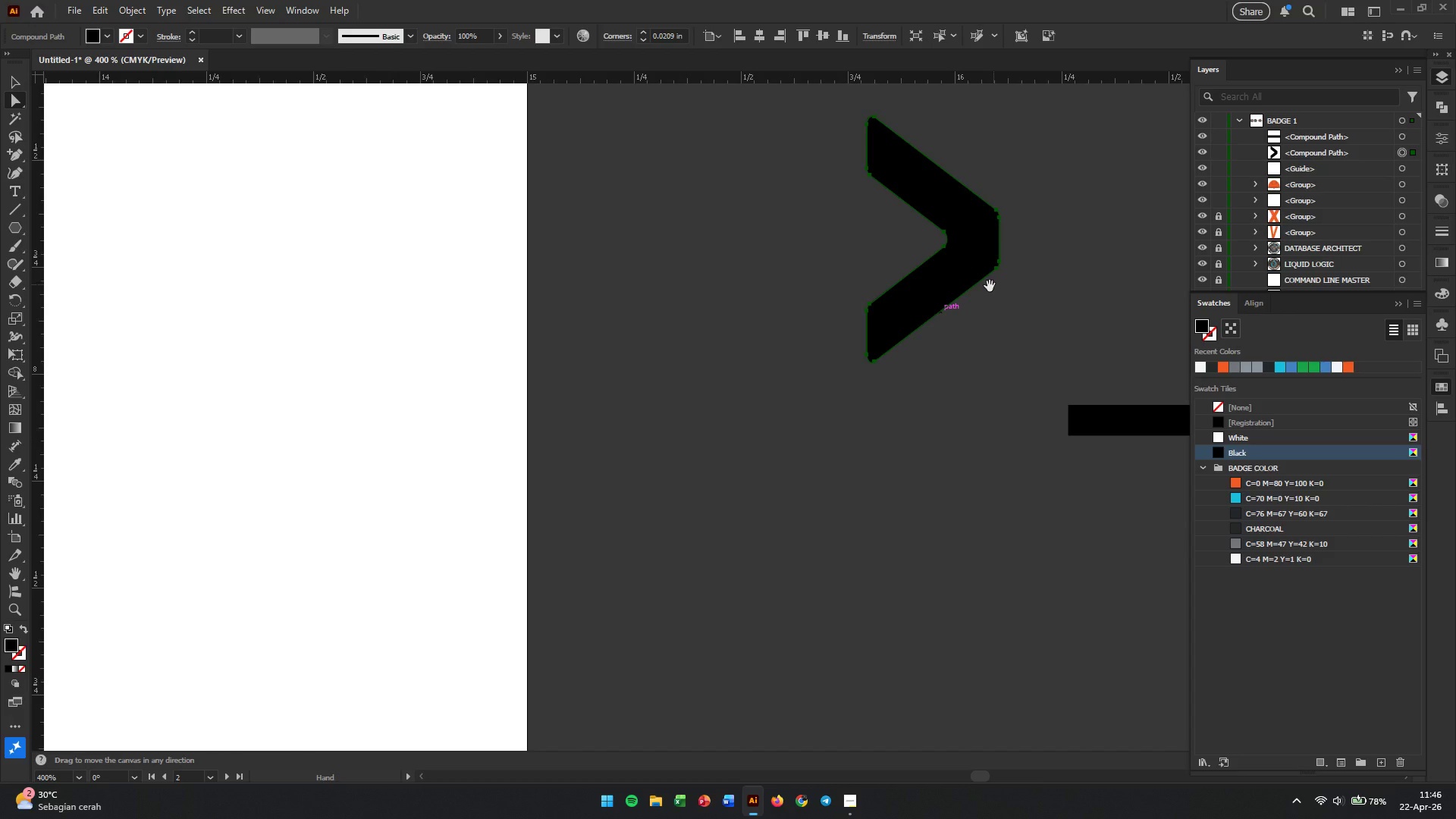 
key(Control+Z)
 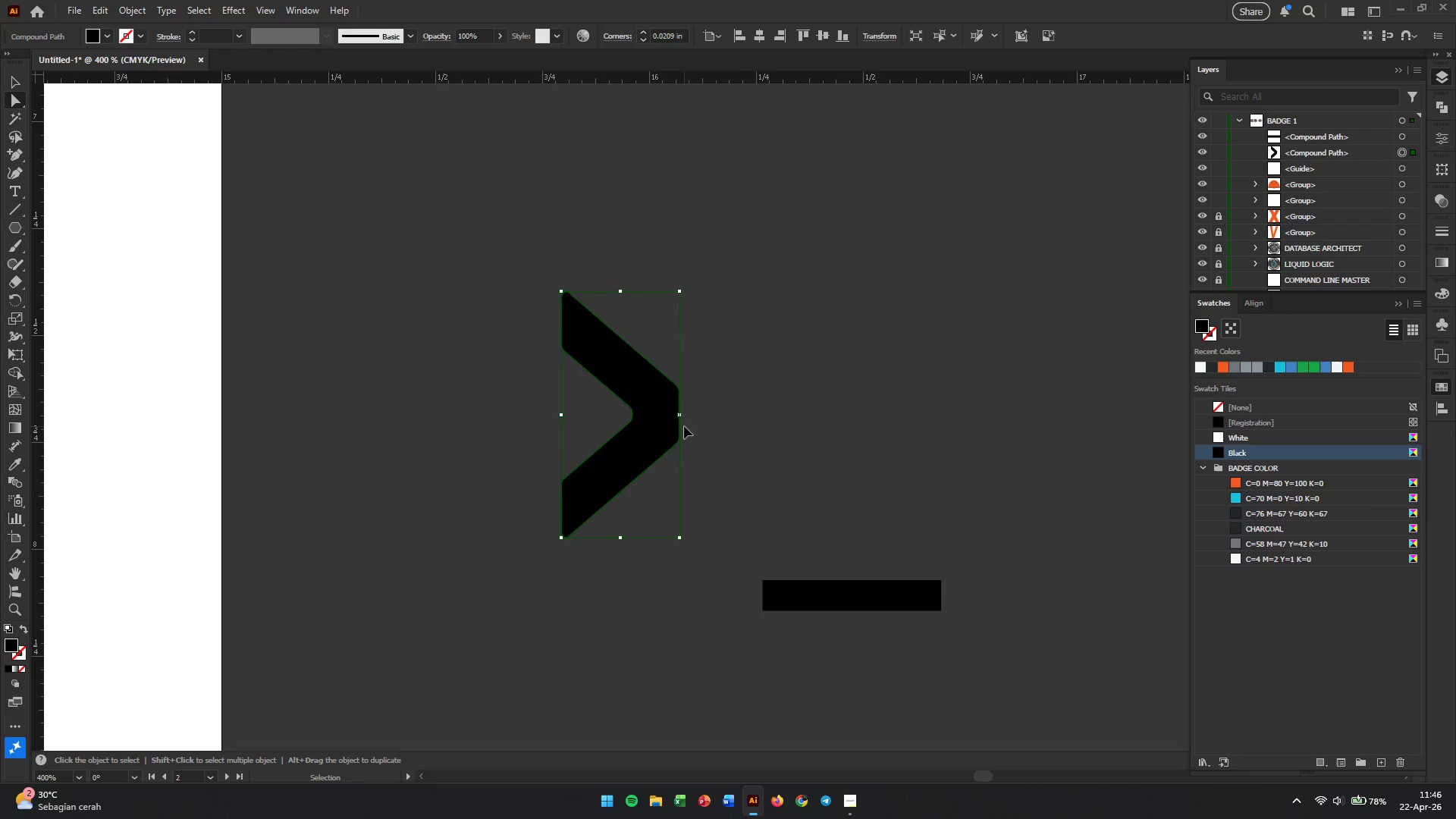 
key(Control+Z)
 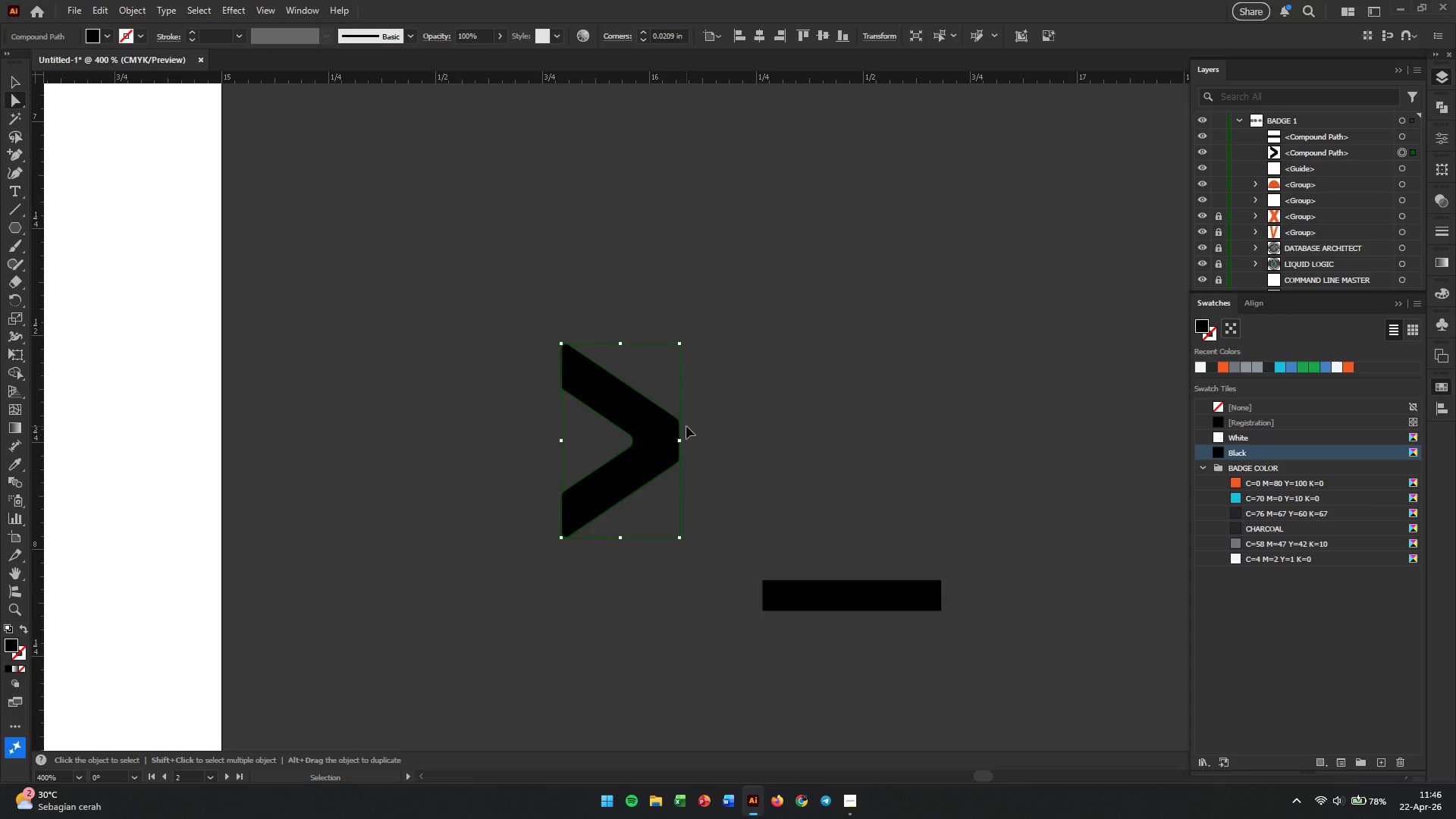 
key(Control+Z)
 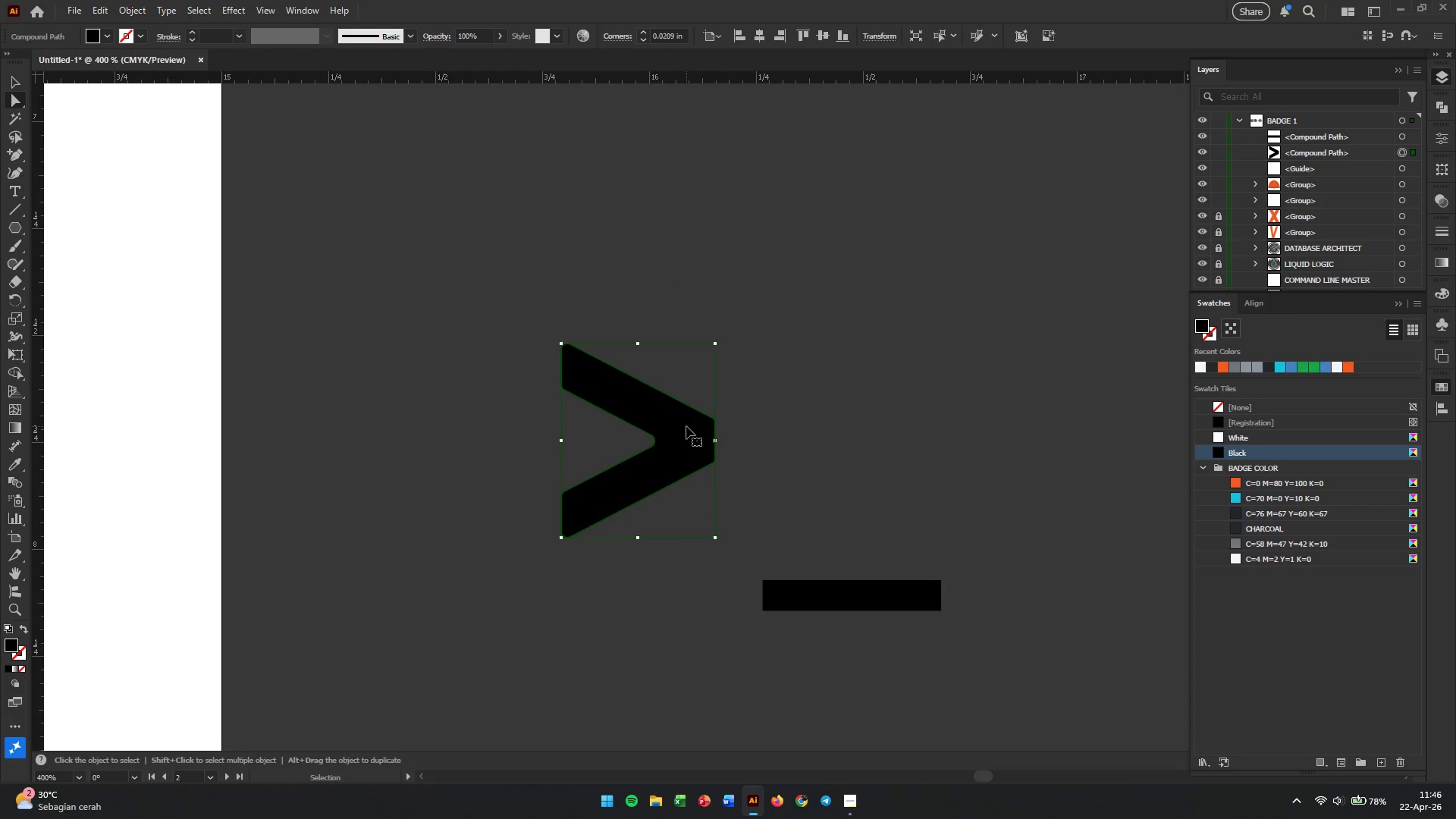 
key(Control+Z)
 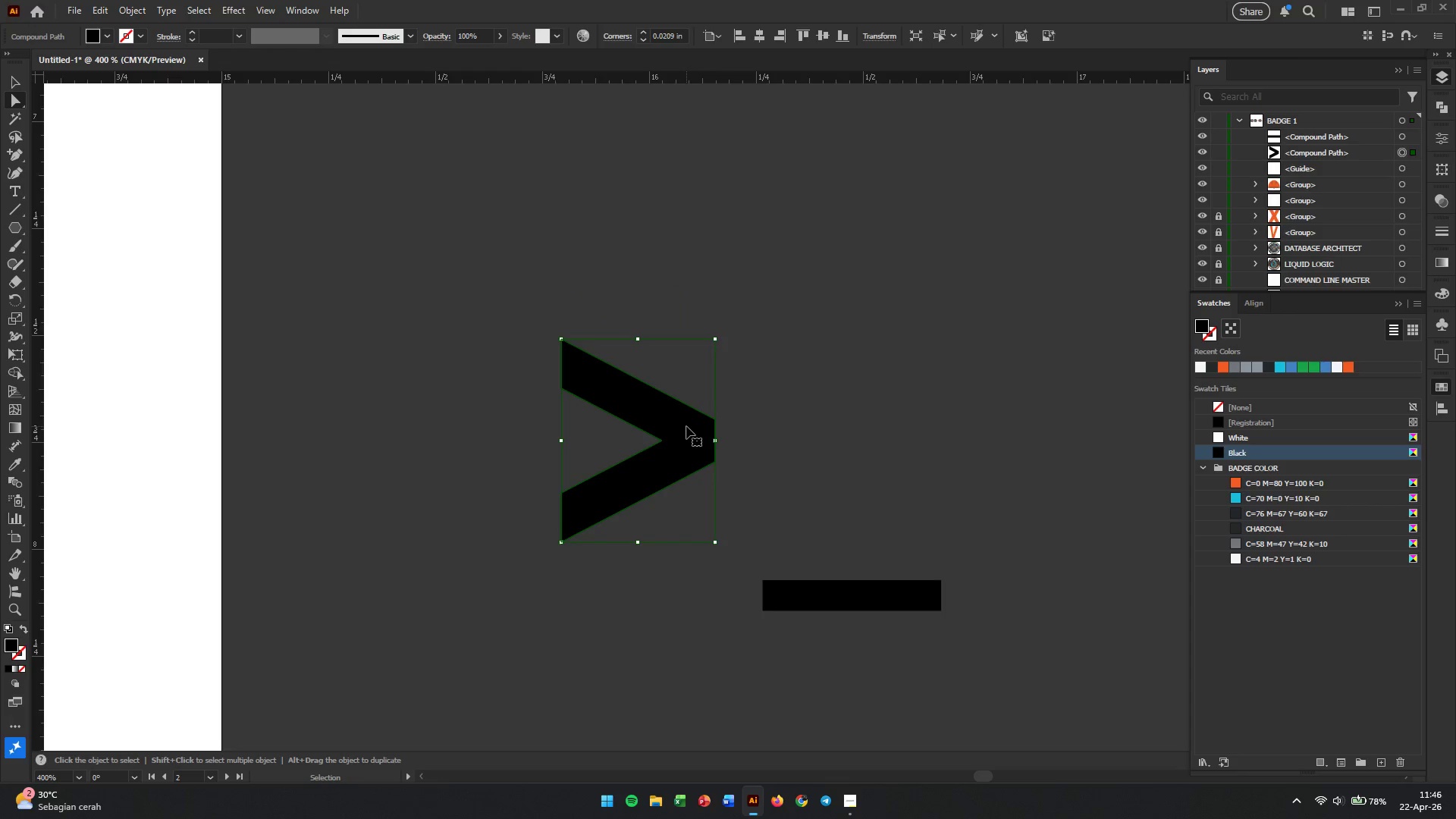 
key(Control+Z)
 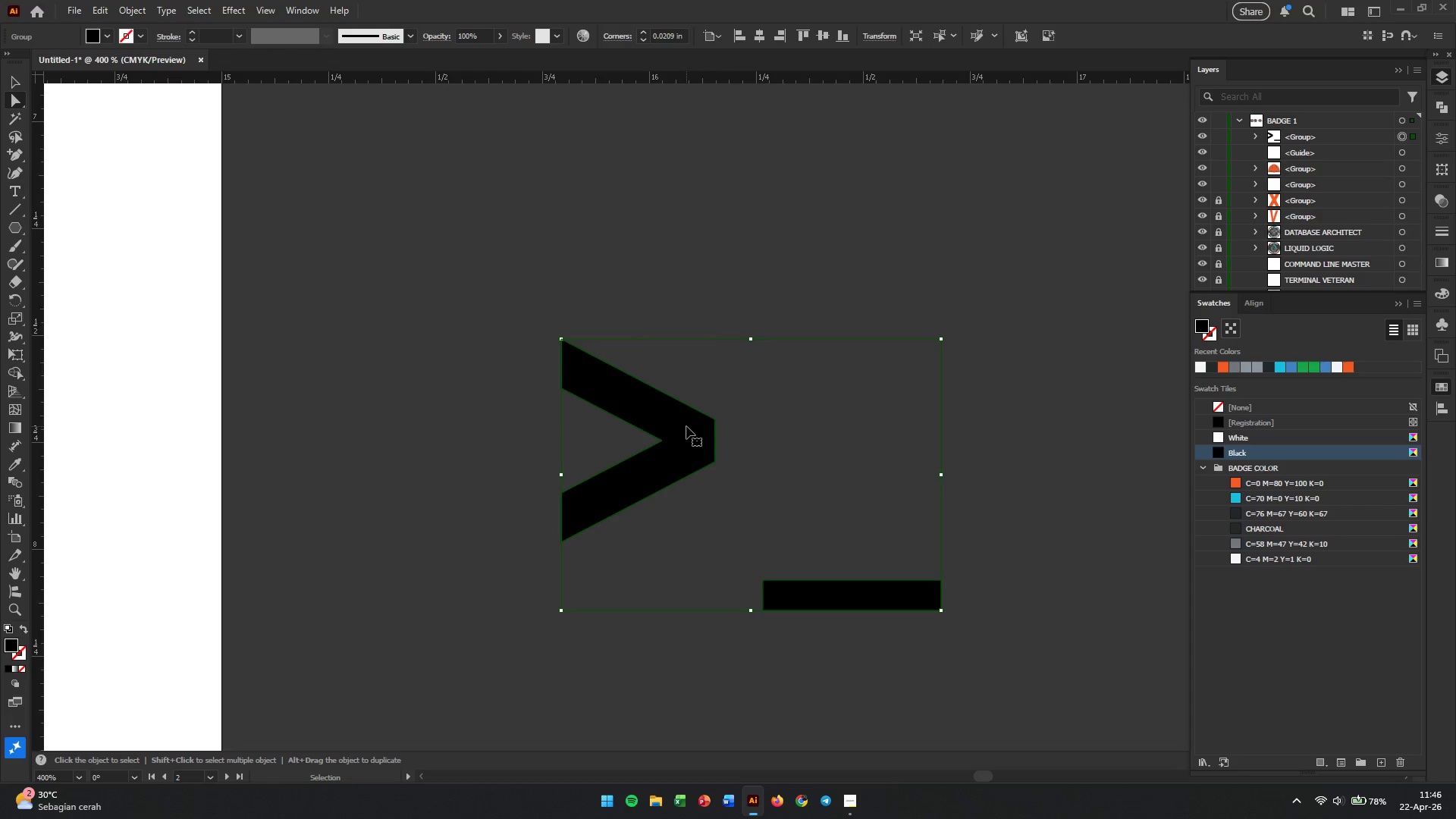 
key(Control+Z)
 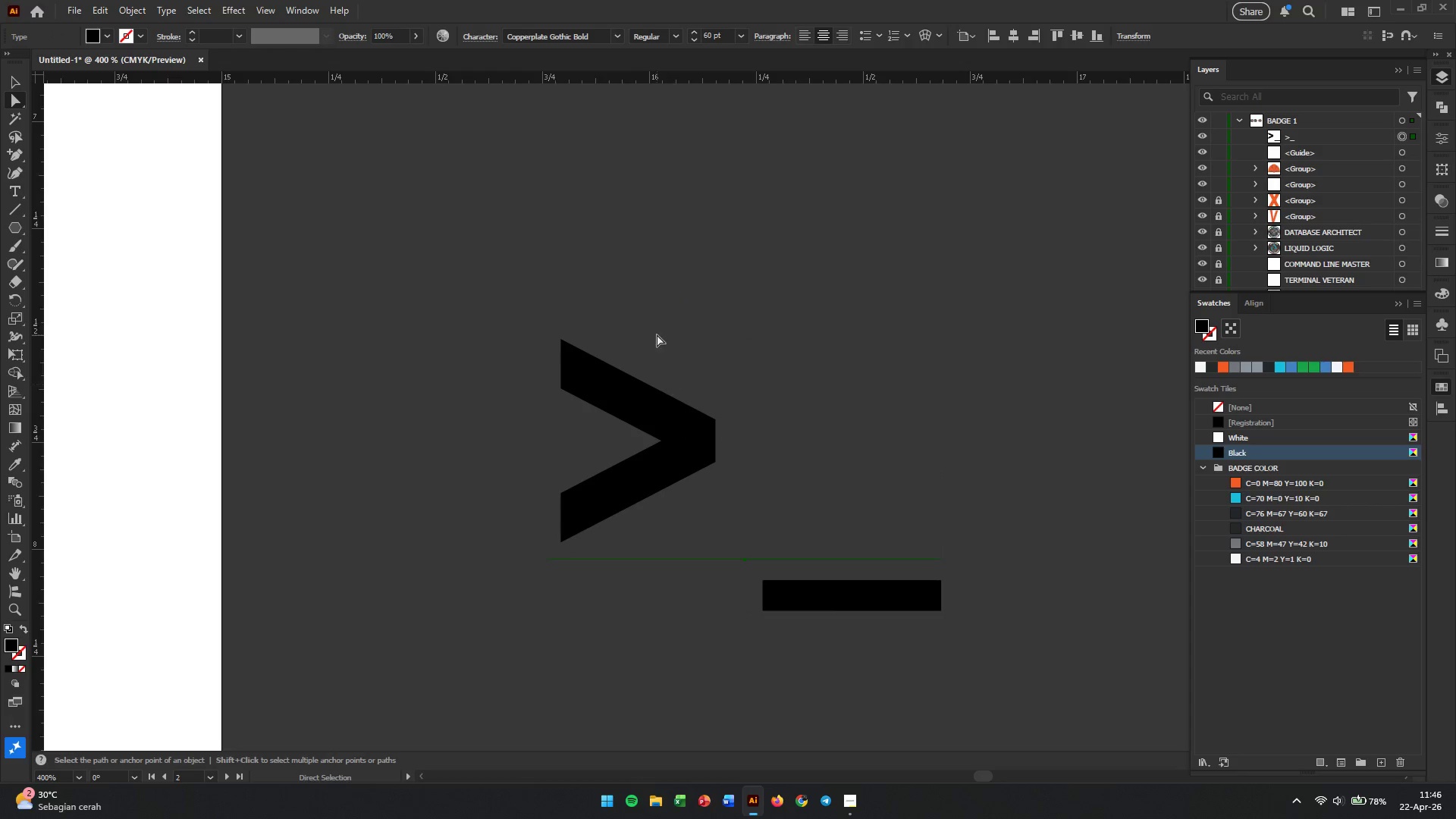 
left_click([673, 416])
 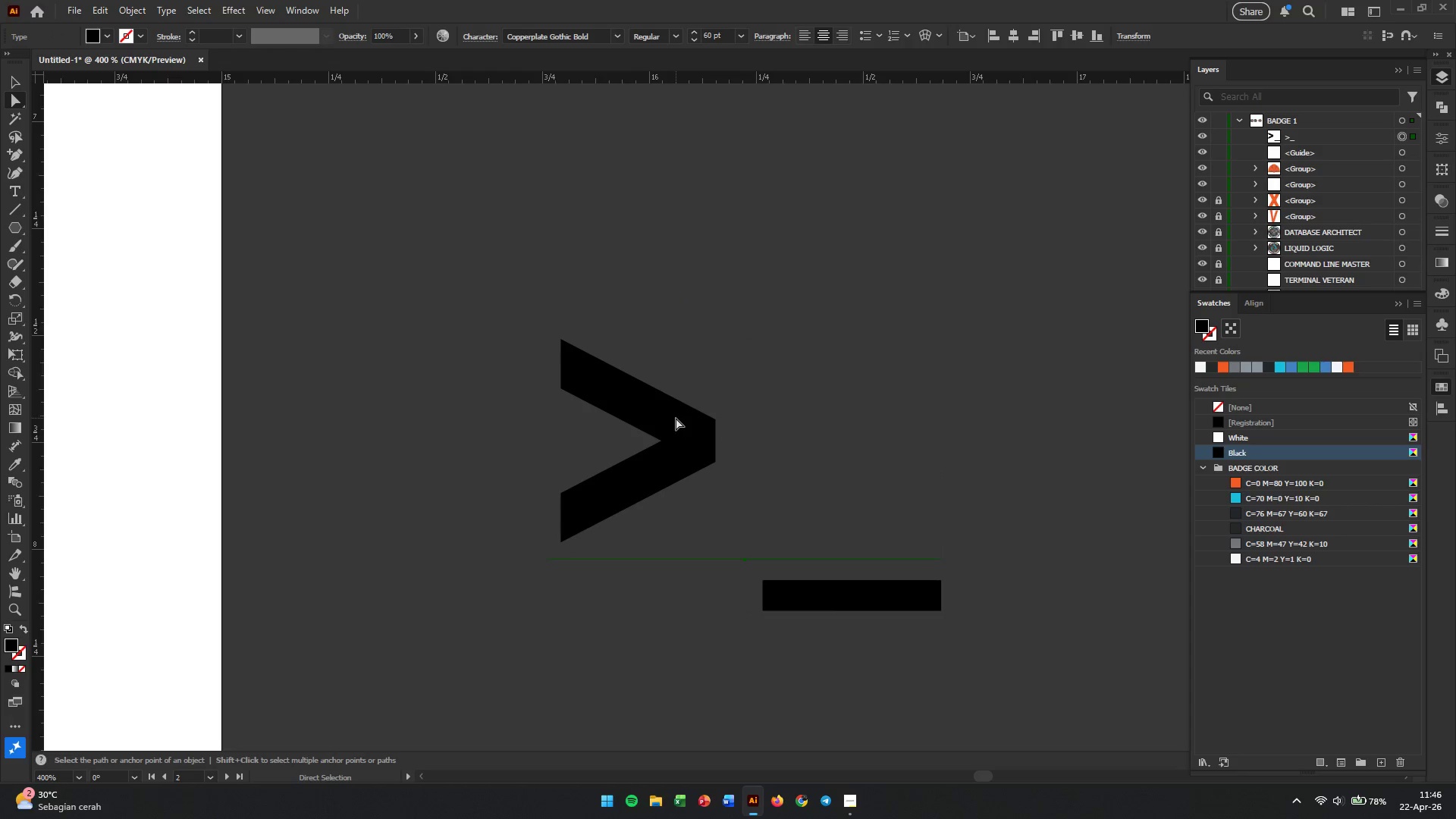 
key(V)
 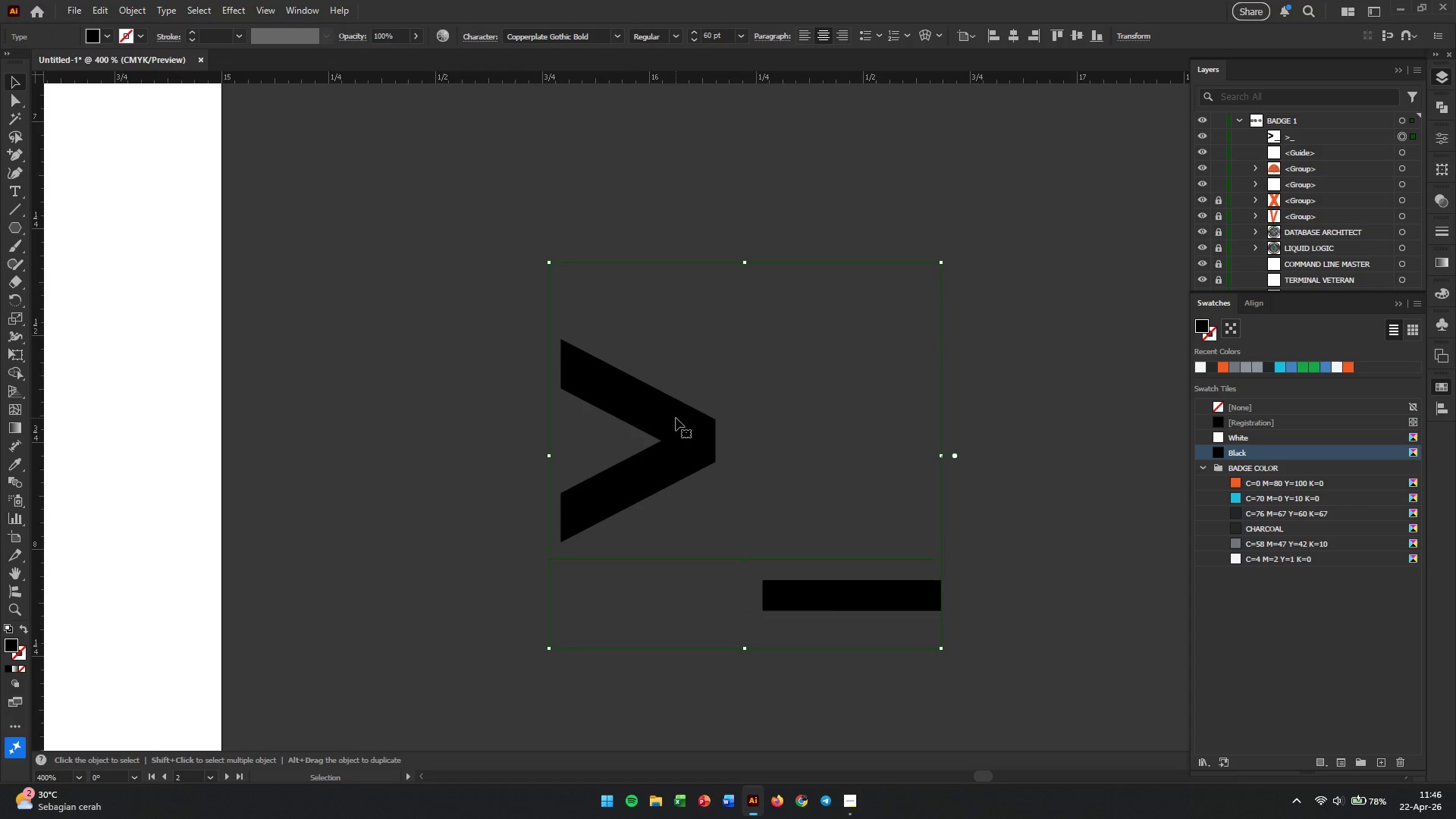 
left_click([676, 418])
 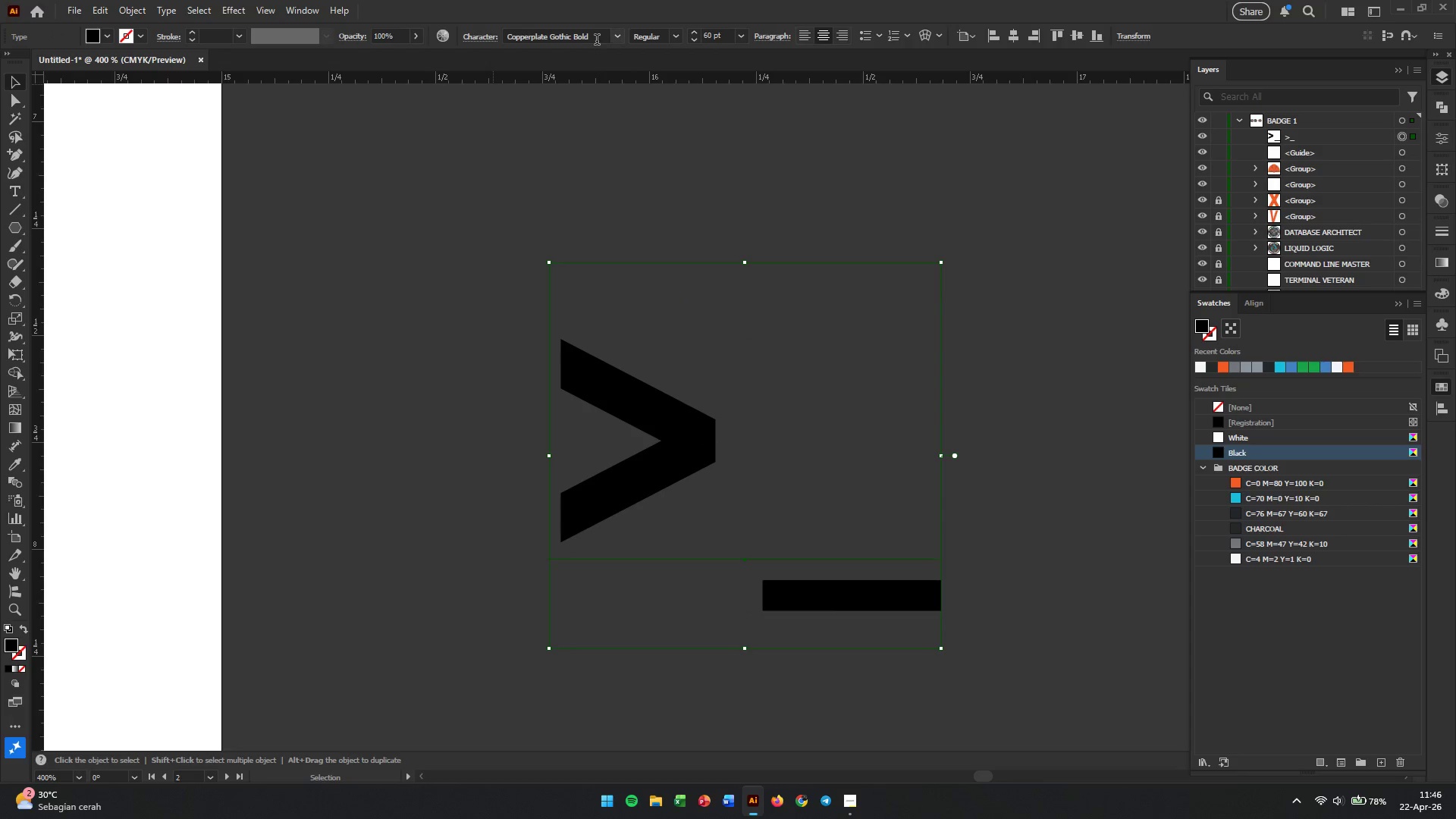 
left_click([614, 40])
 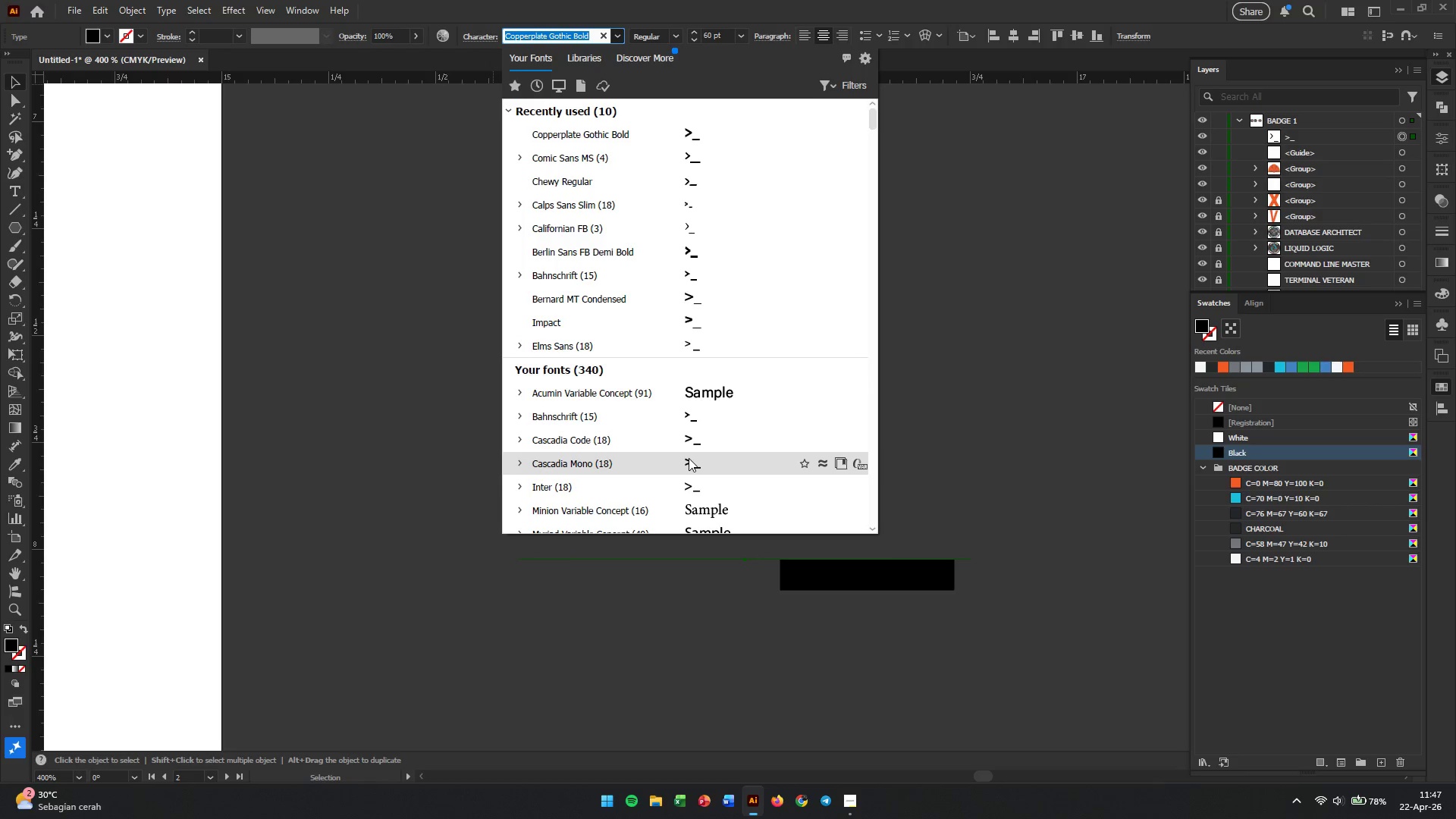 
scroll: coordinate [682, 378], scroll_direction: down, amount: 12.0
 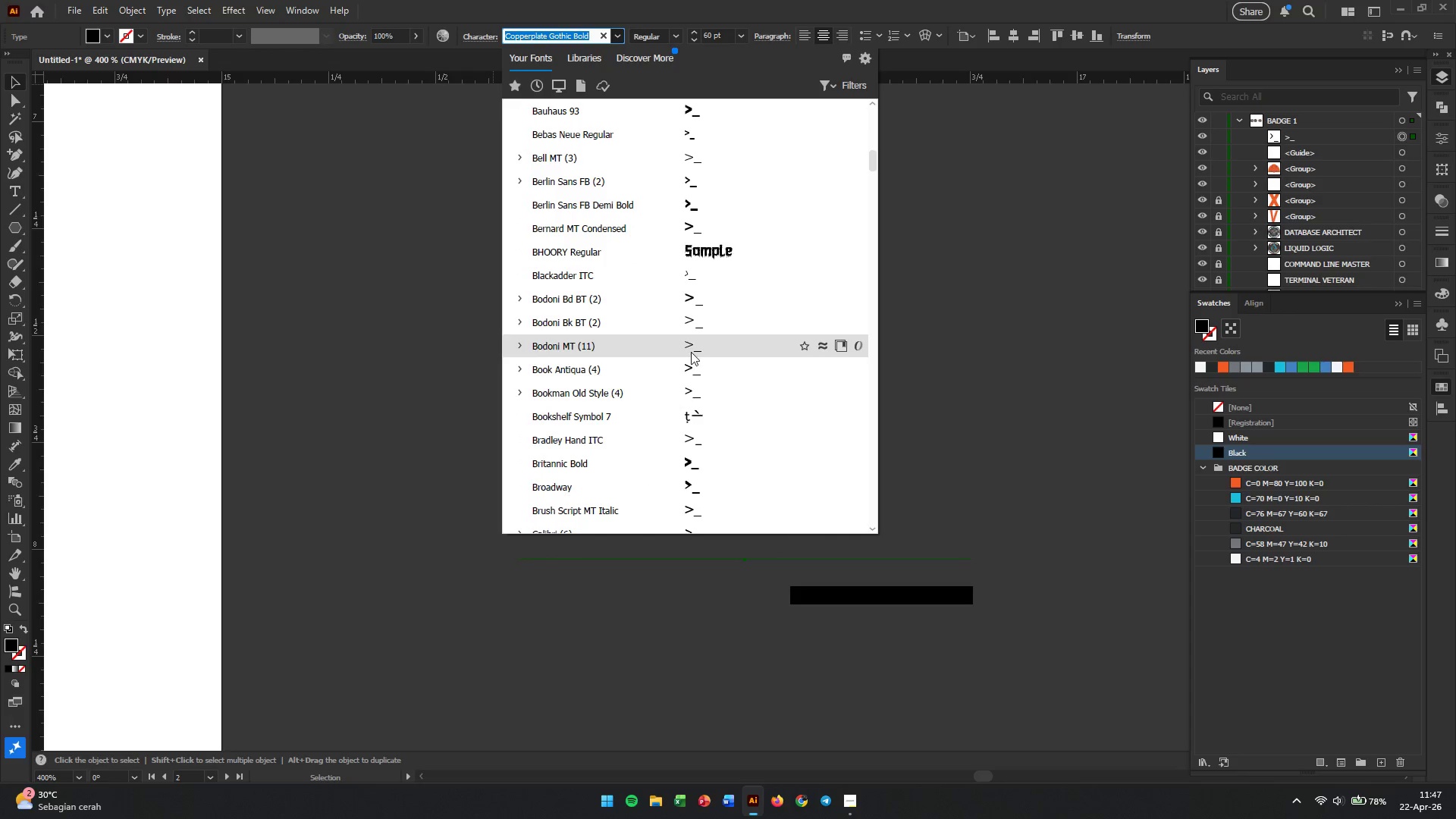 
left_click([691, 351])
 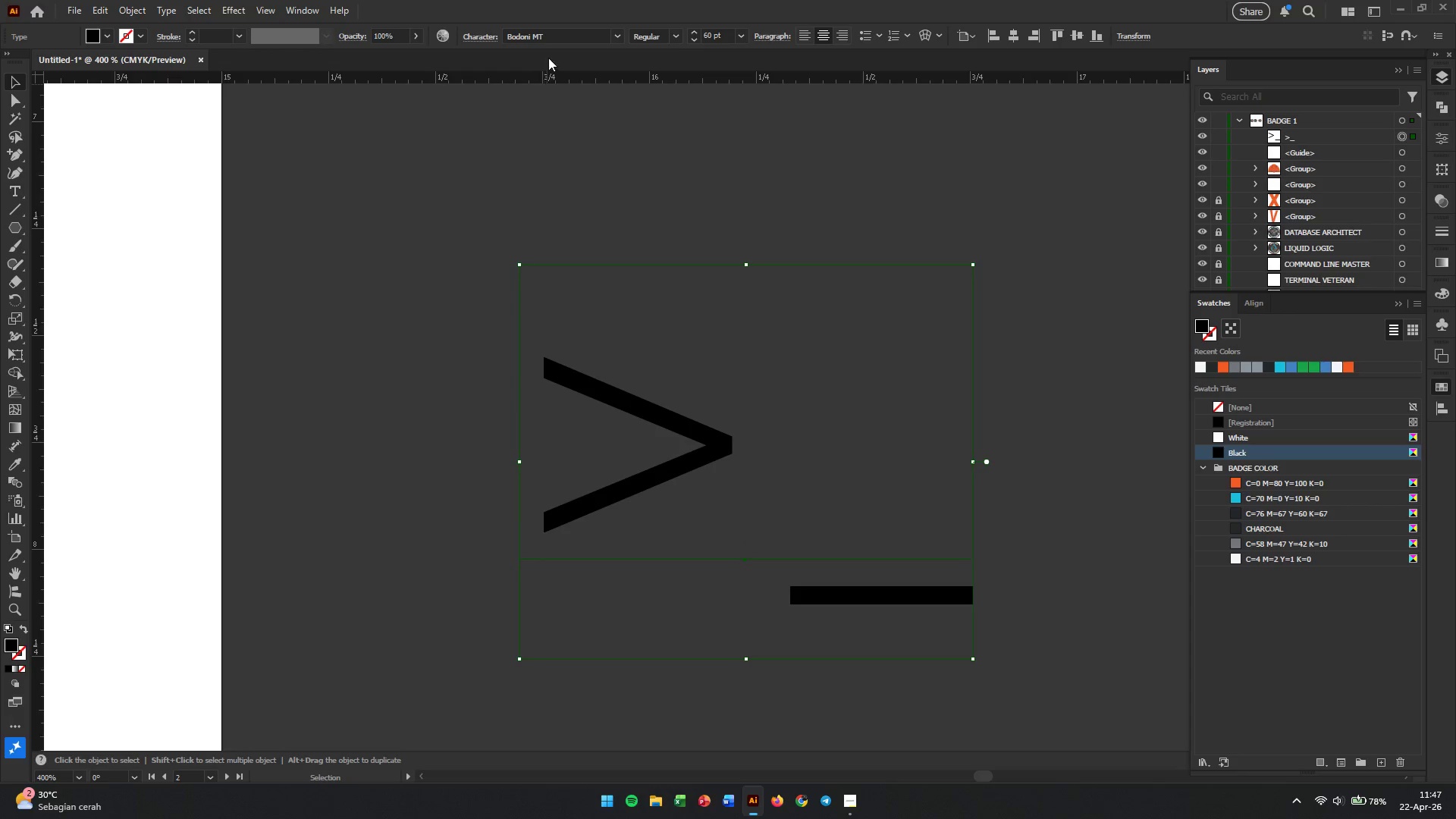 
left_click([617, 38])
 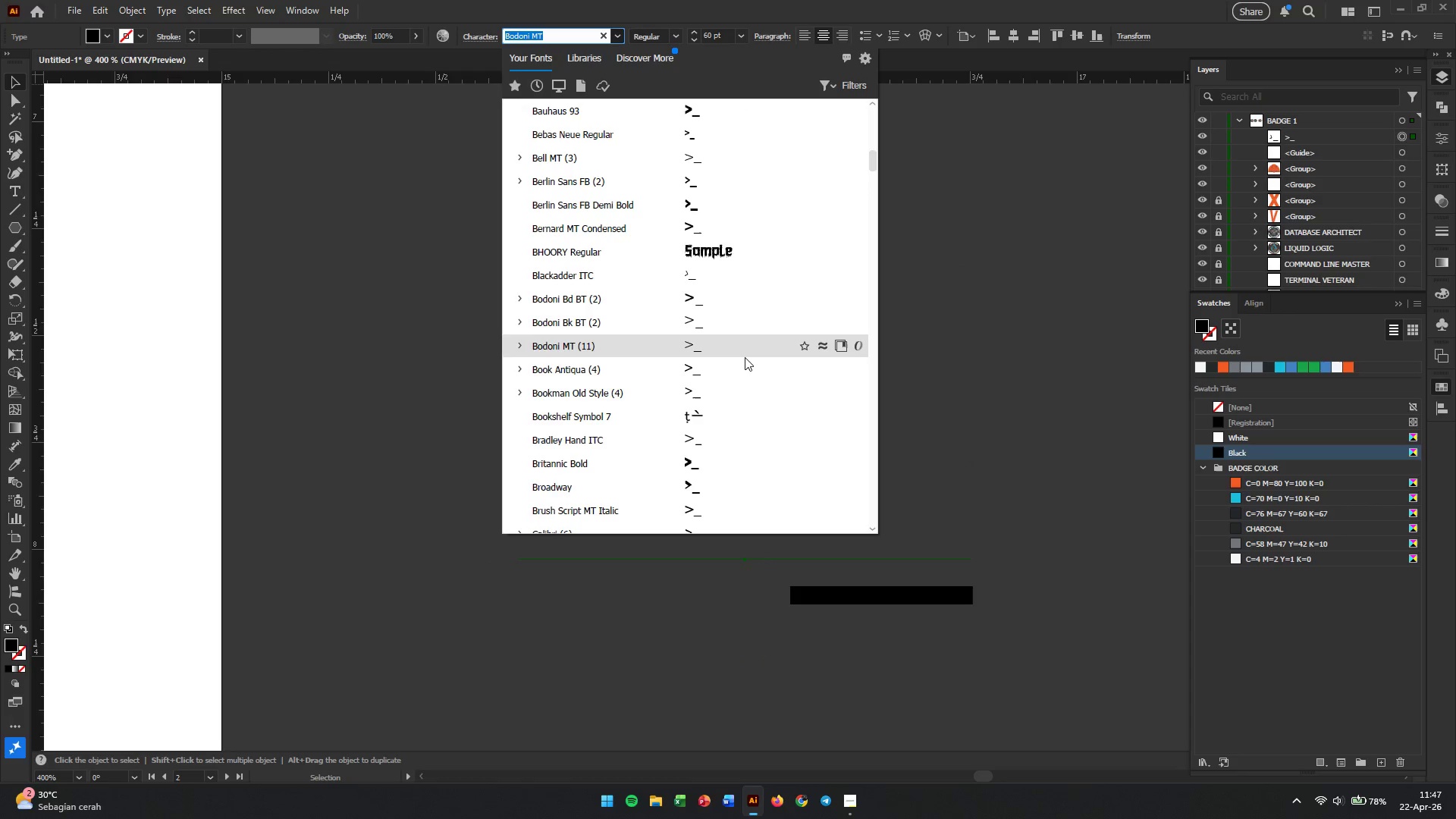 
scroll: coordinate [755, 366], scroll_direction: down, amount: 29.0
 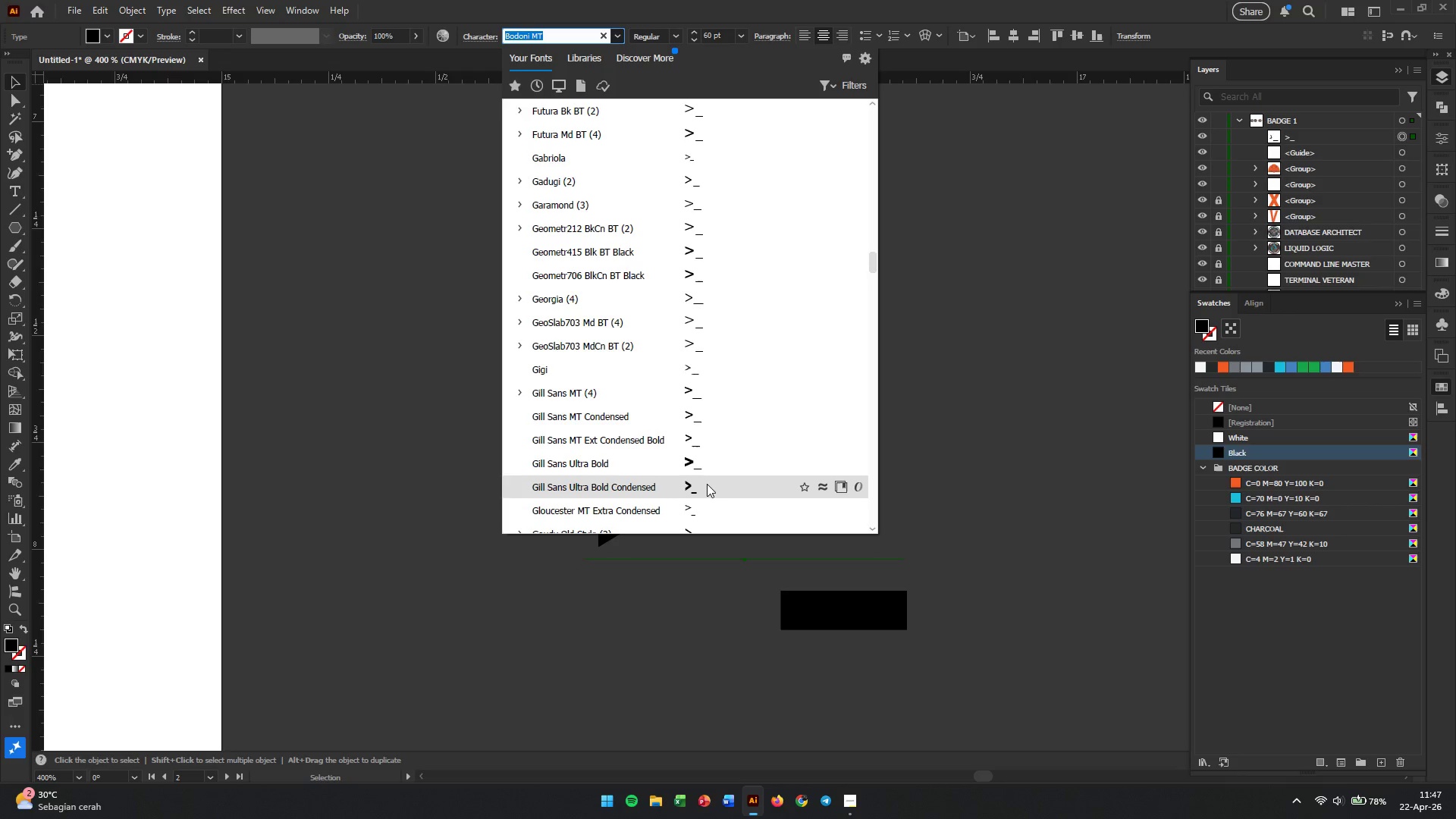 
left_click([707, 485])
 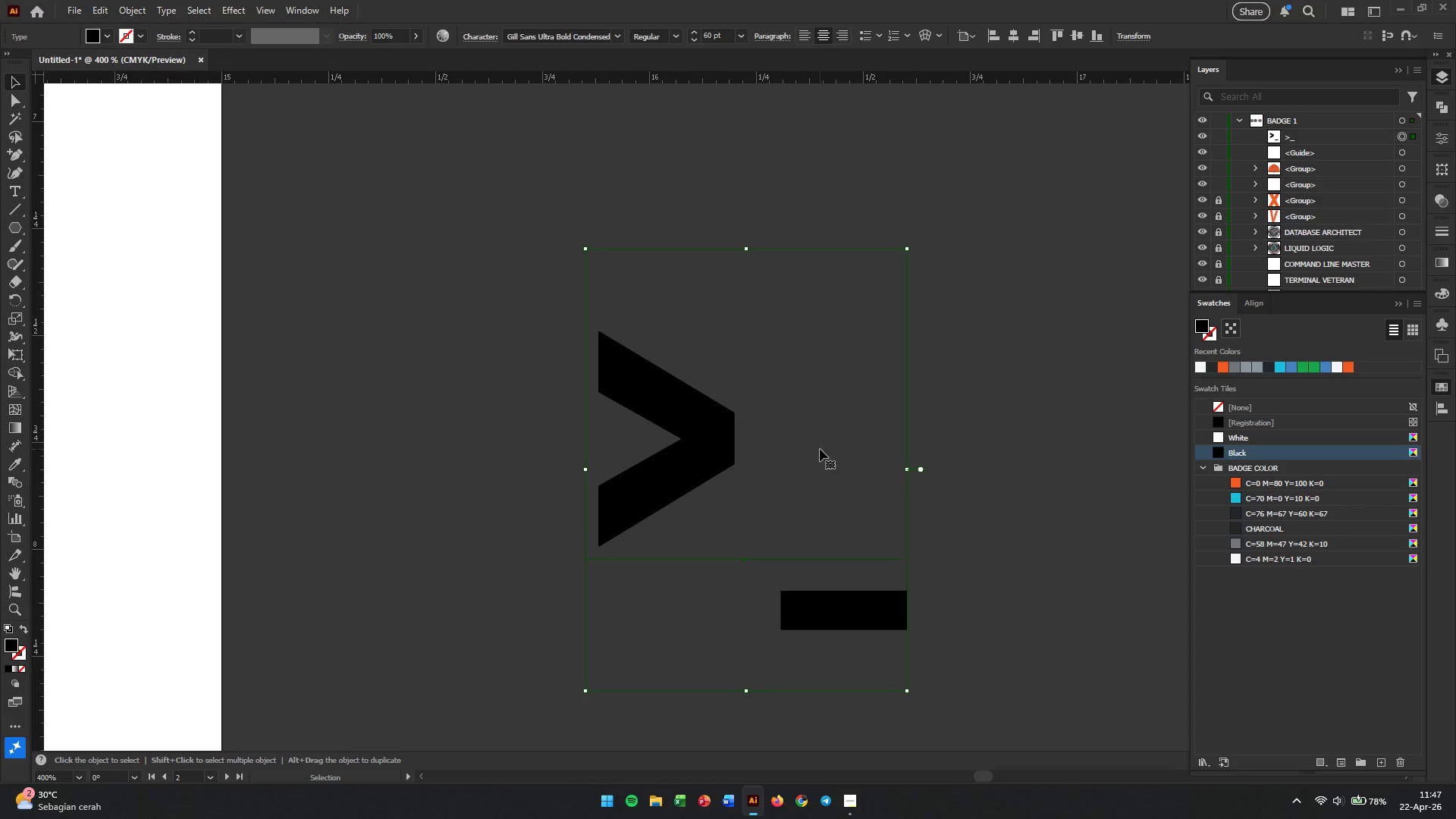 
left_click([967, 424])
 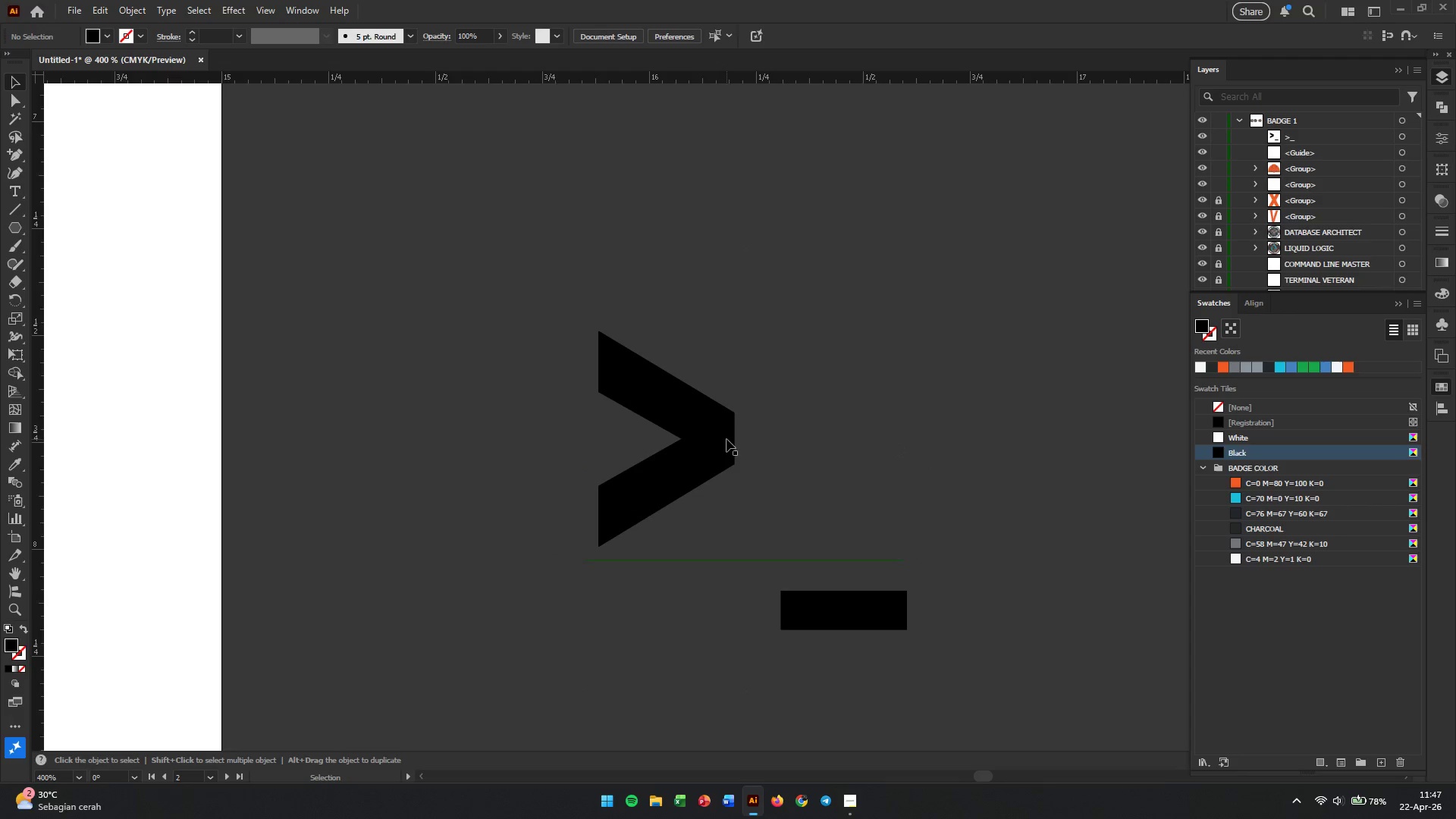 
hold_key(key=AltLeft, duration=0.89)
scroll: coordinate [716, 438], scroll_direction: down, amount: 8.0
 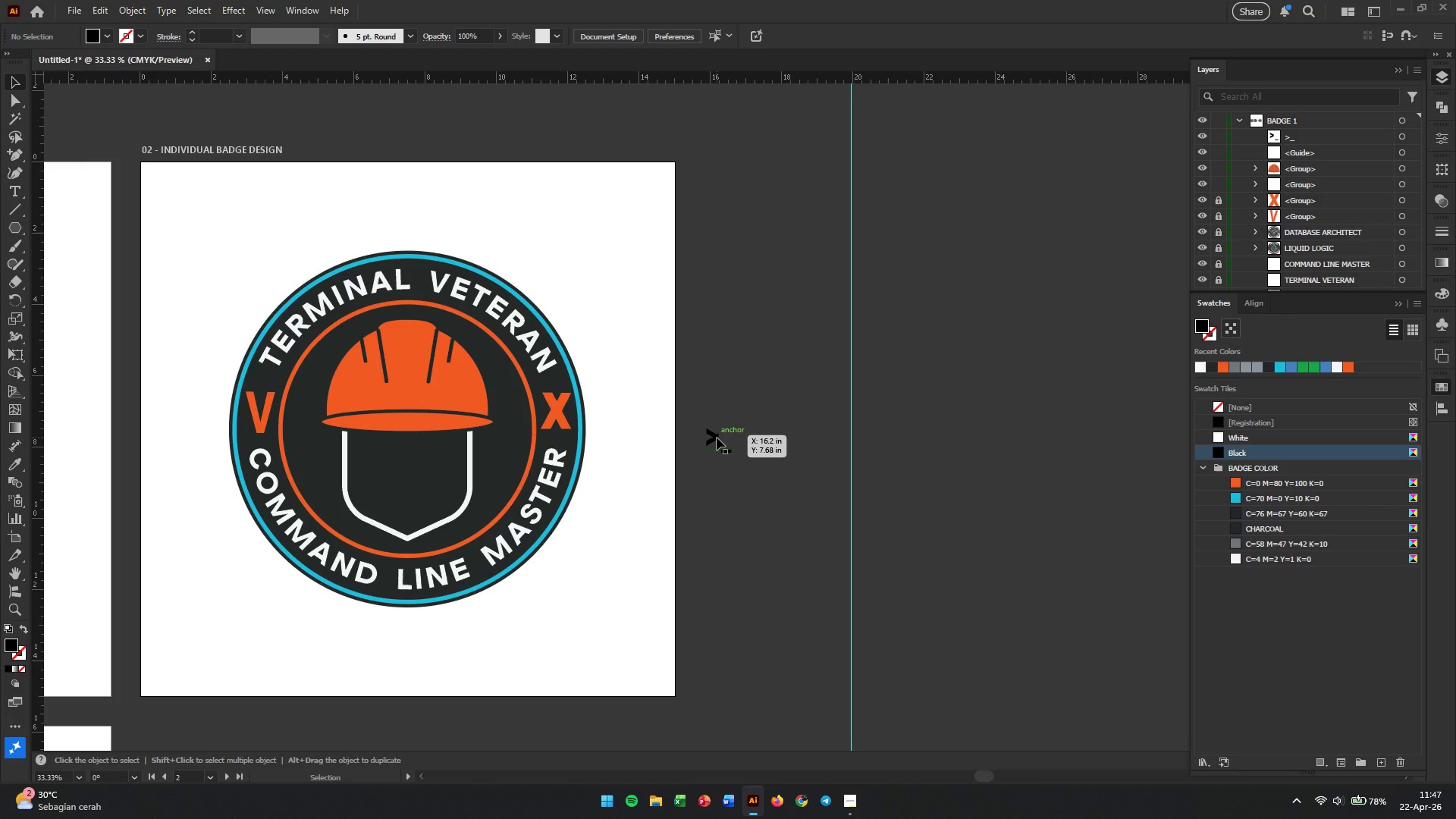 
left_click([717, 438])
 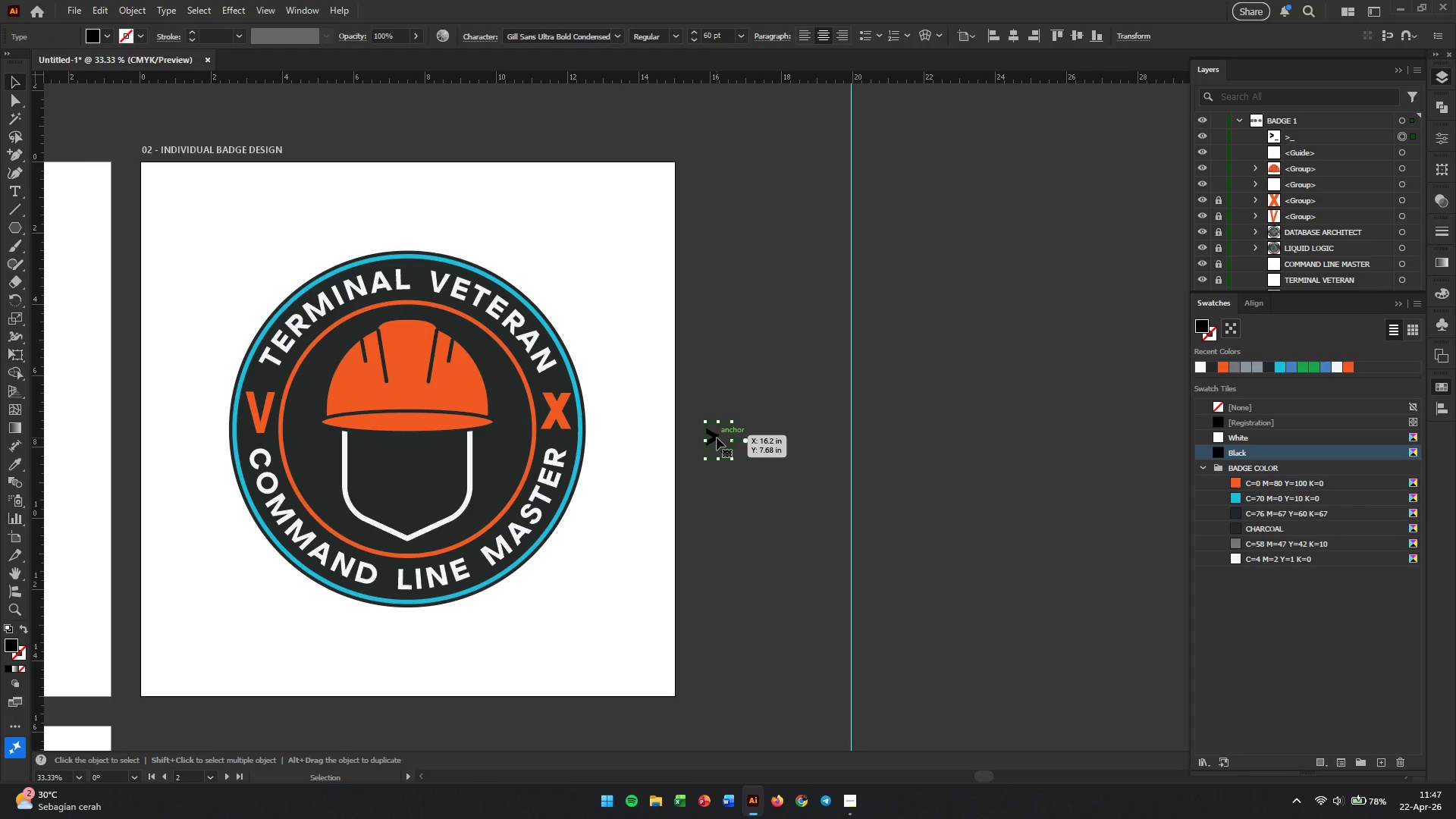 
key(Control+Shift+O)
 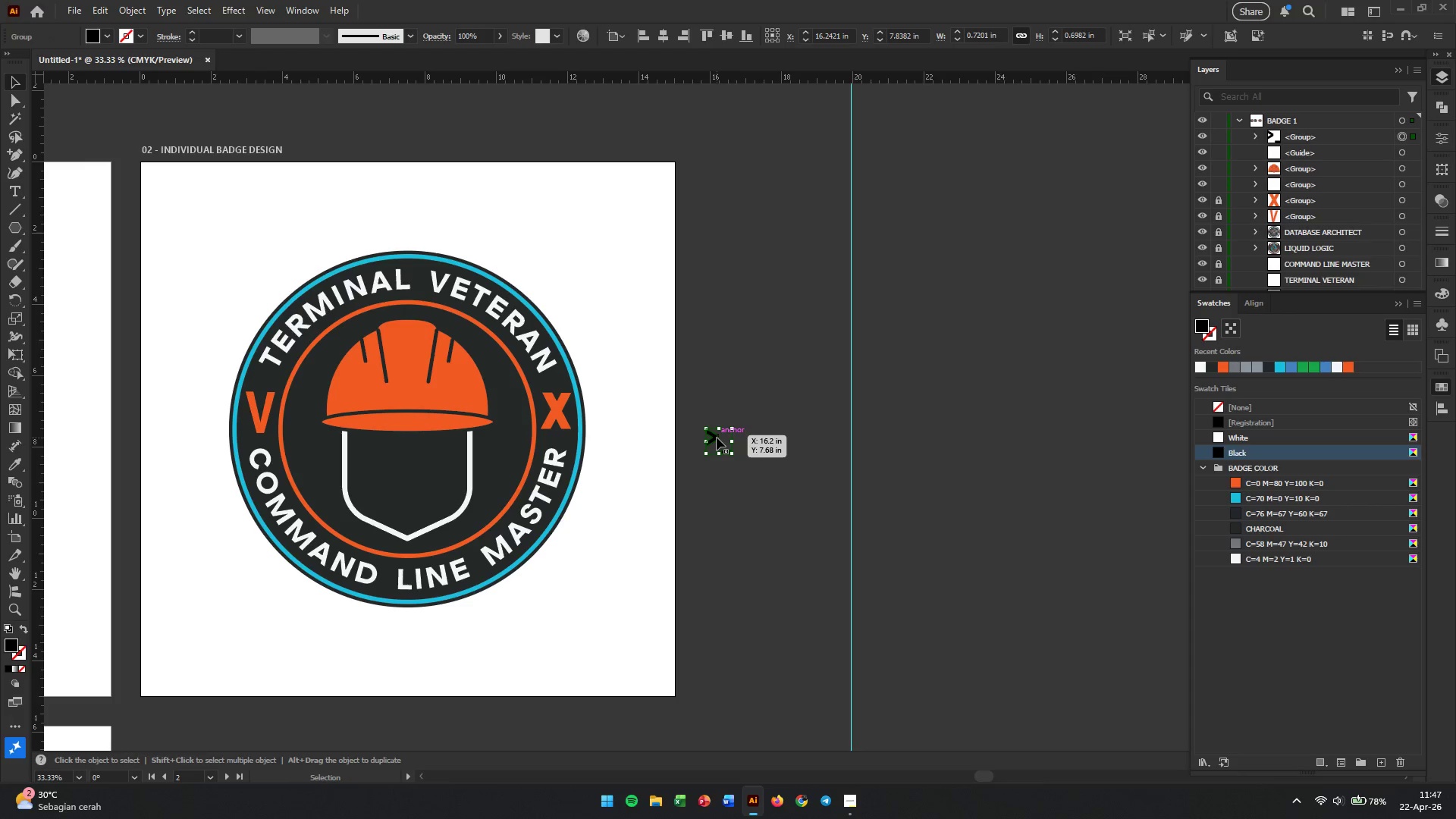 
right_click([717, 438])
 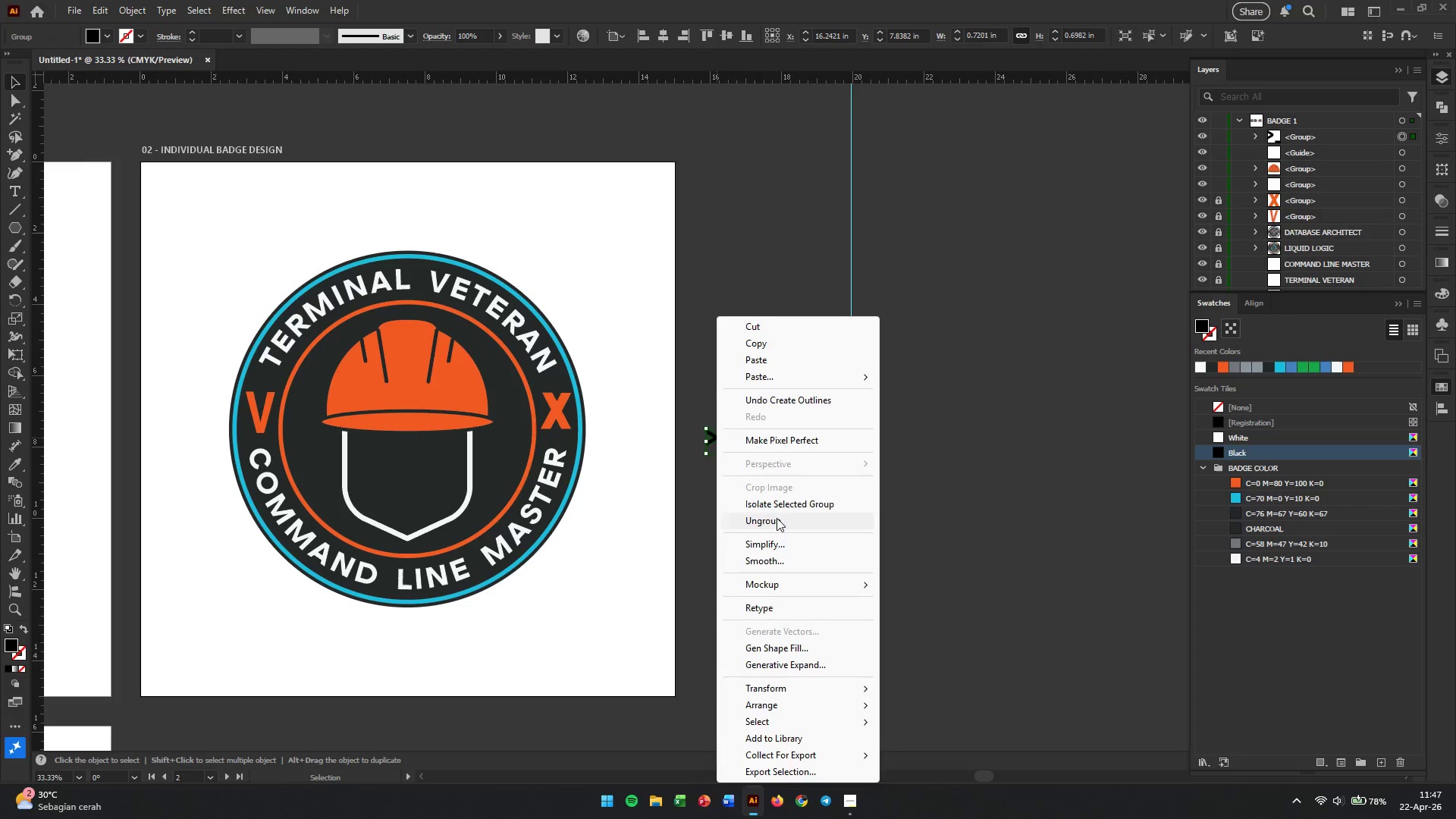 
double_click([767, 394])
 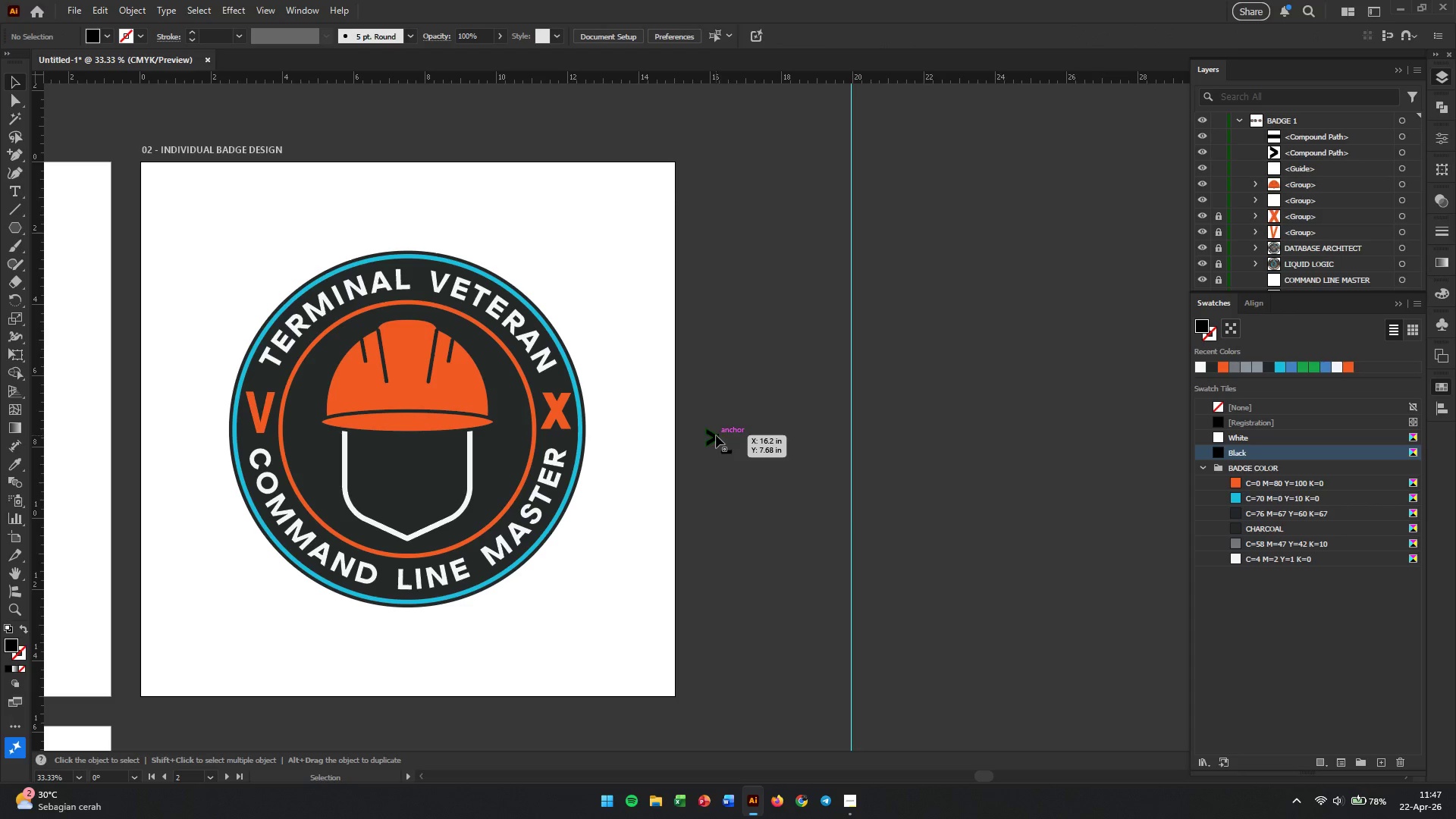 
left_click_drag(start_coordinate=[716, 435], to_coordinate=[381, 450])
 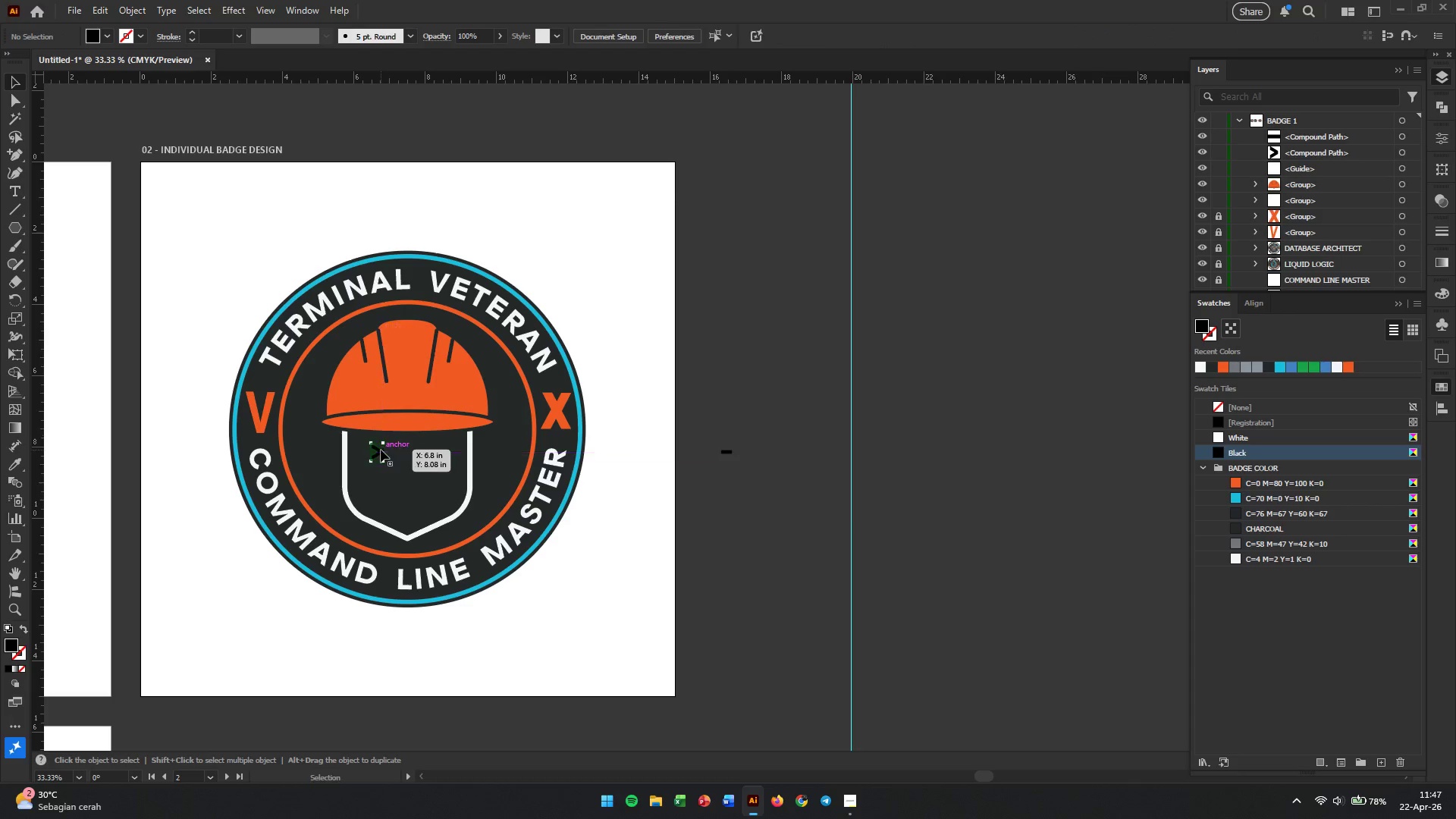 
hold_key(key=AltLeft, duration=0.58)
scroll: coordinate [381, 450], scroll_direction: up, amount: 4.0
 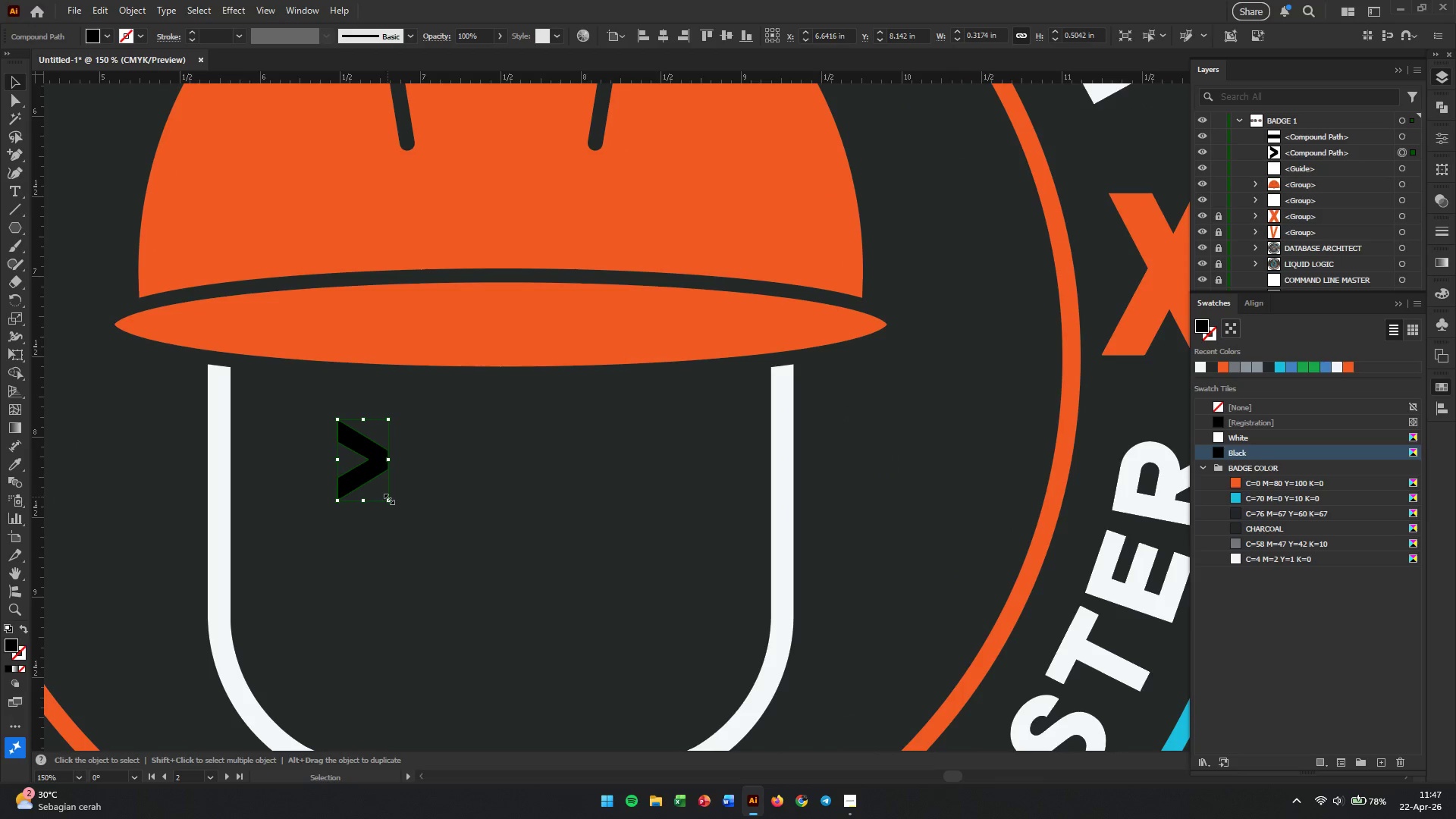 
left_click_drag(start_coordinate=[388, 501], to_coordinate=[439, 593])
 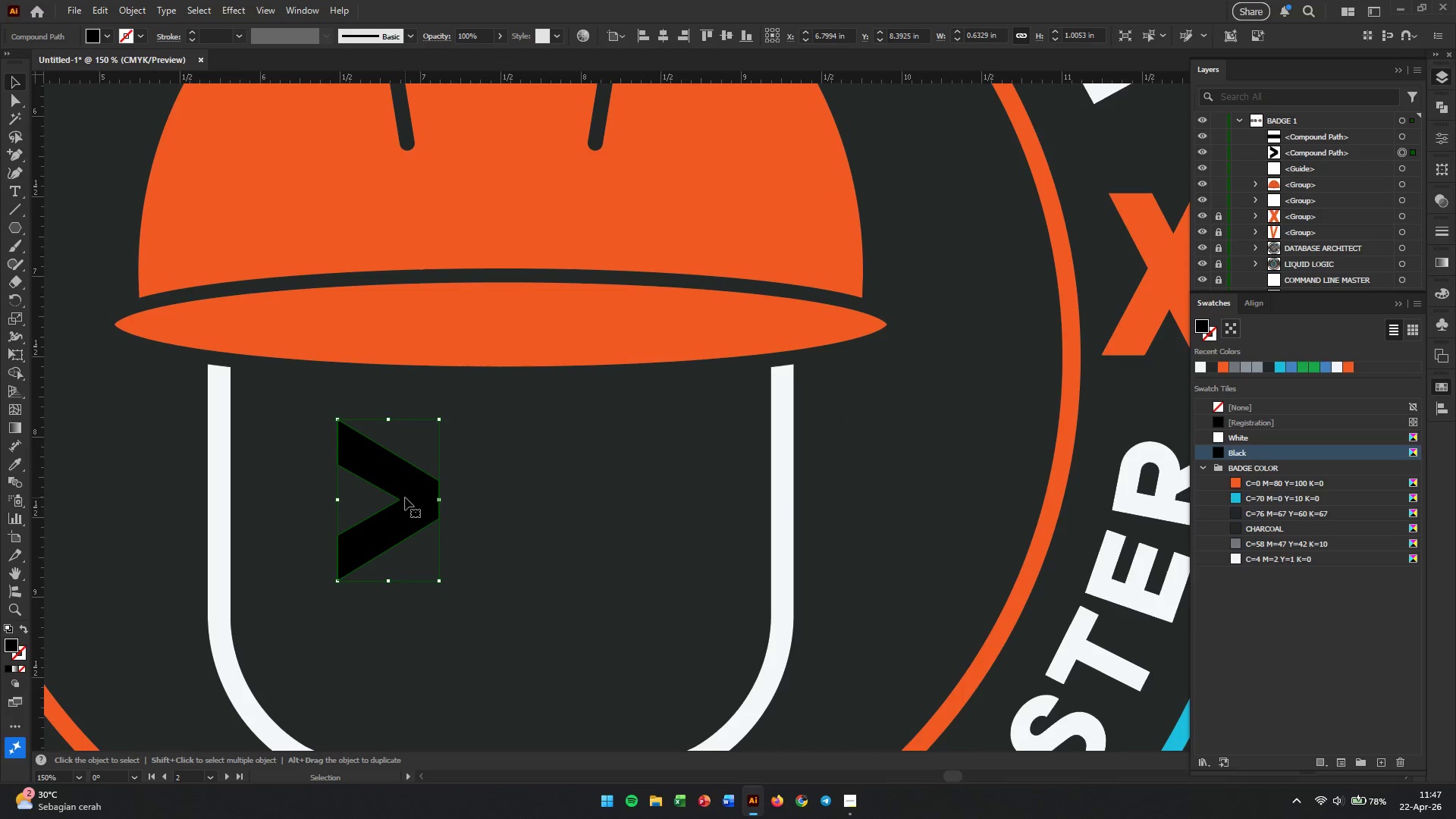 
hold_key(key=ShiftLeft, duration=0.81)
 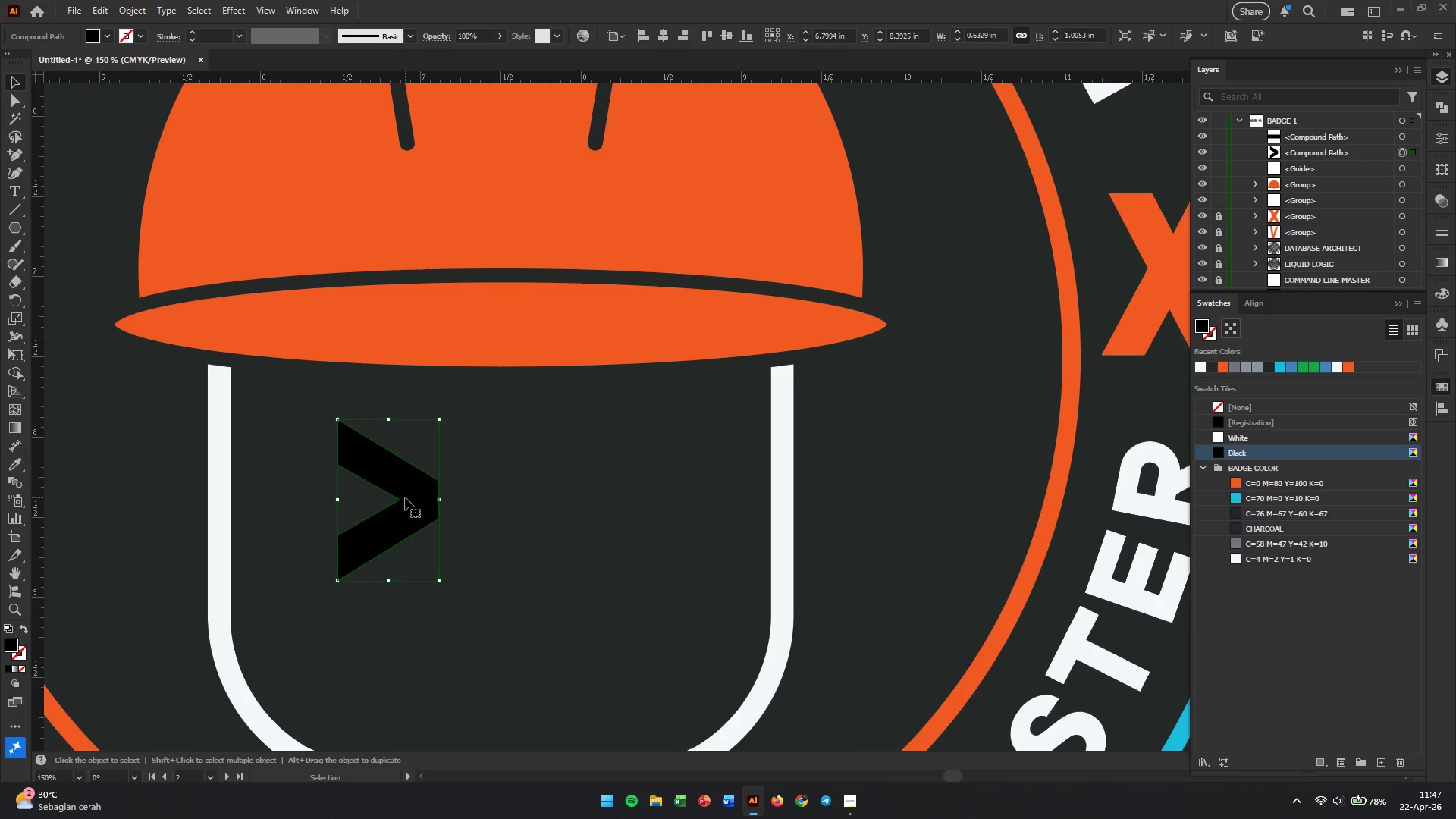 
left_click_drag(start_coordinate=[405, 497], to_coordinate=[375, 482])
 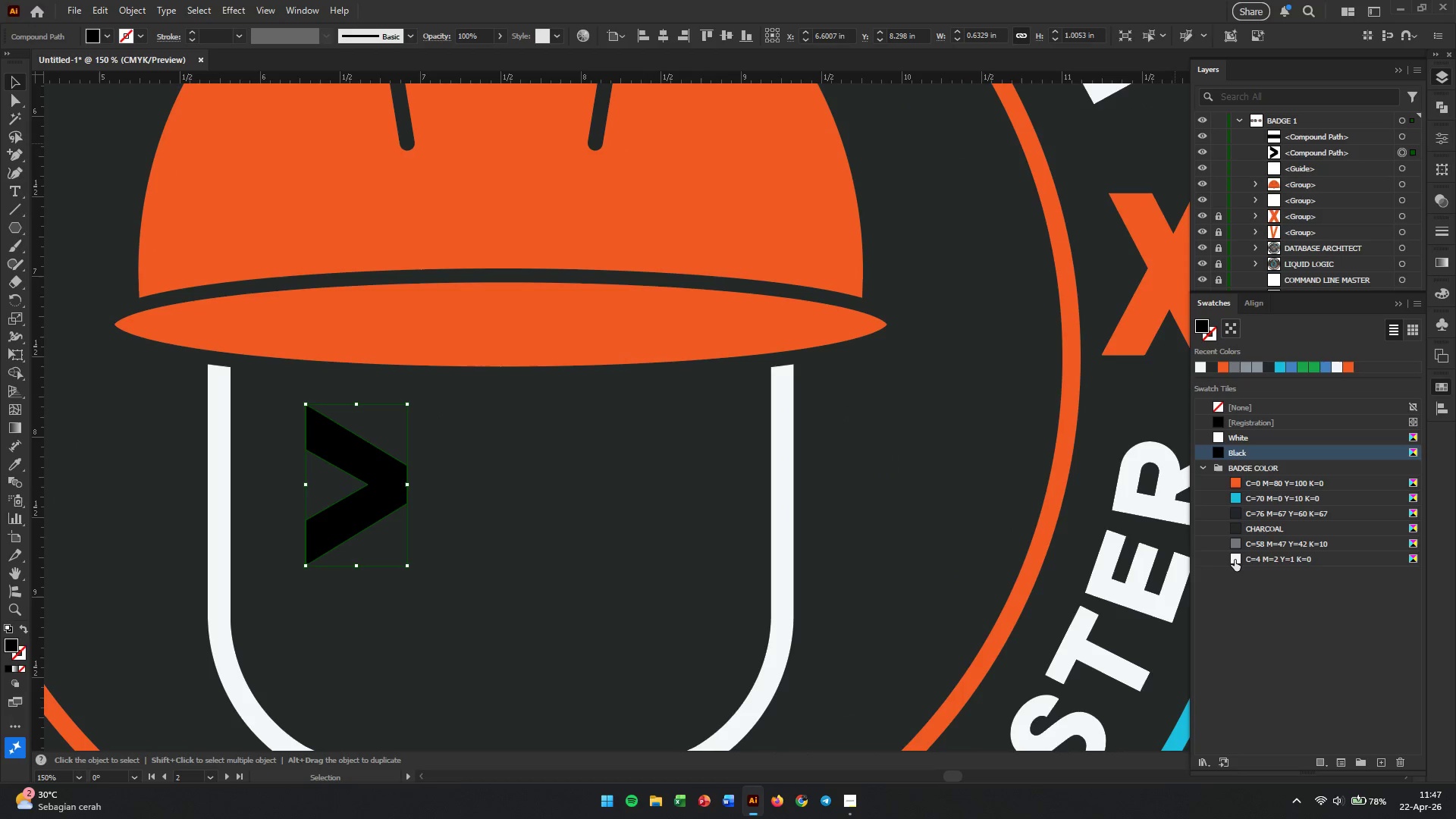 
left_click([890, 507])
 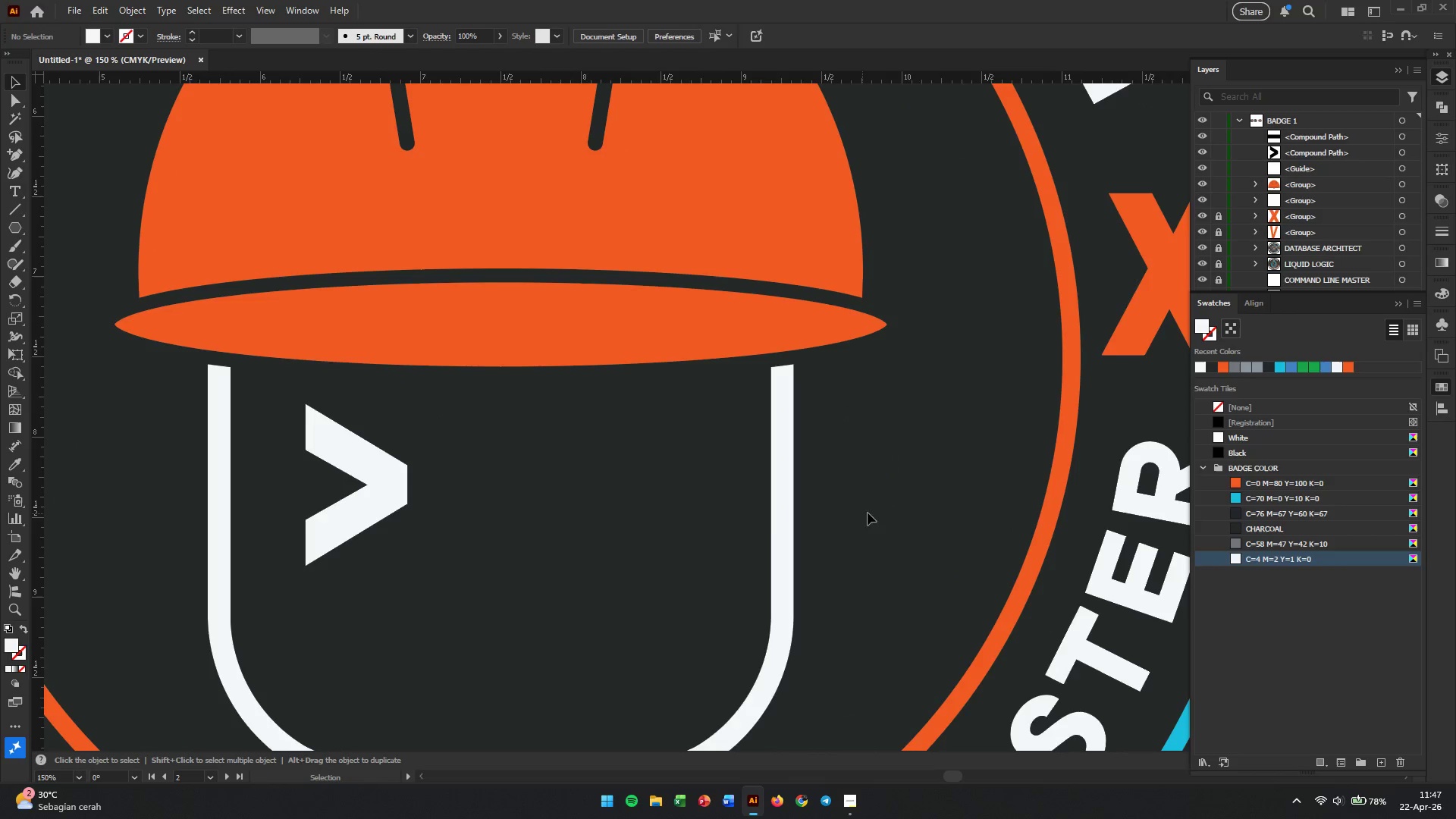 
hold_key(key=AltLeft, duration=0.45)
scroll: coordinate [755, 524], scroll_direction: down, amount: 4.0
 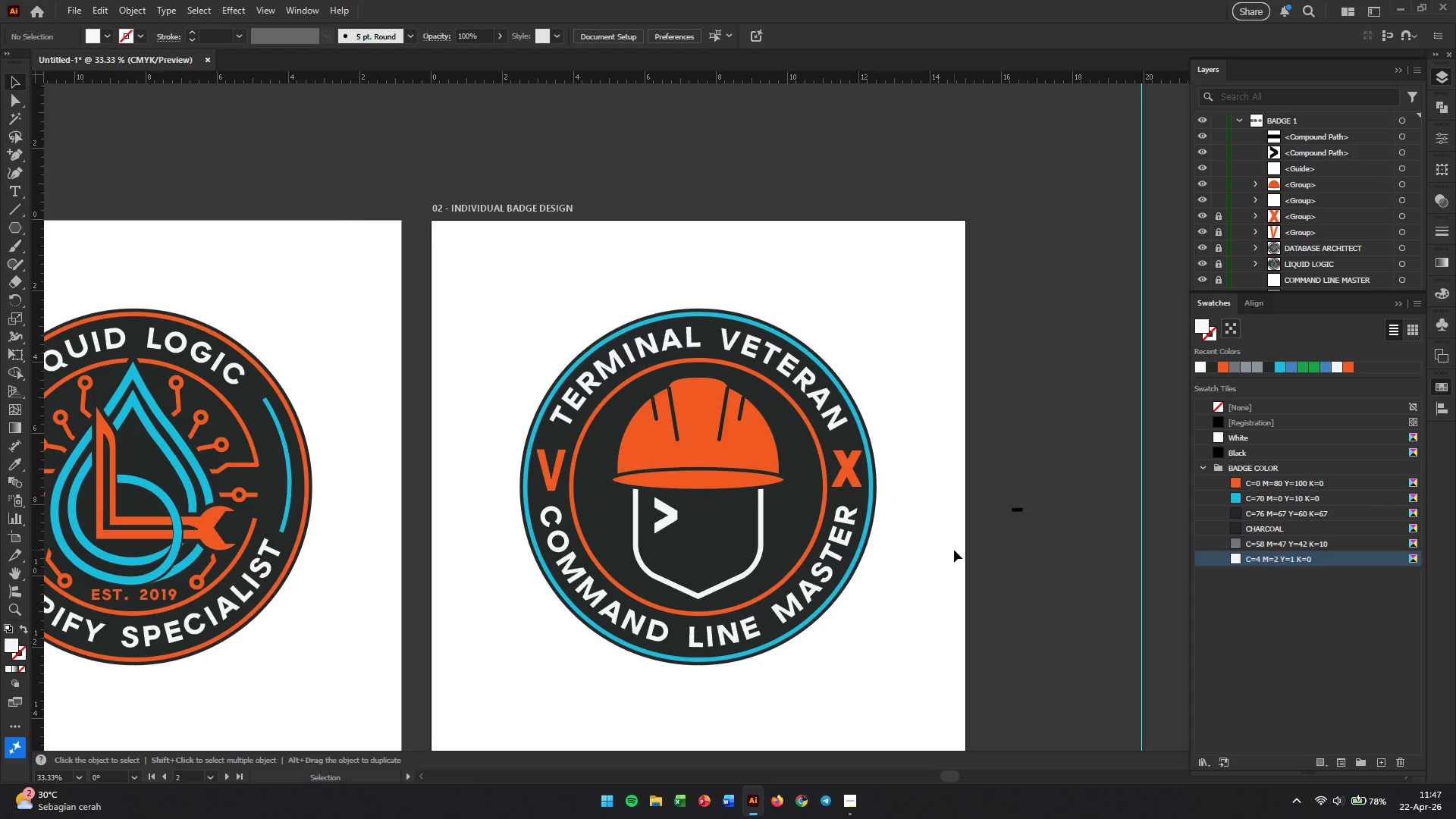 
hold_key(key=Space, duration=0.41)
 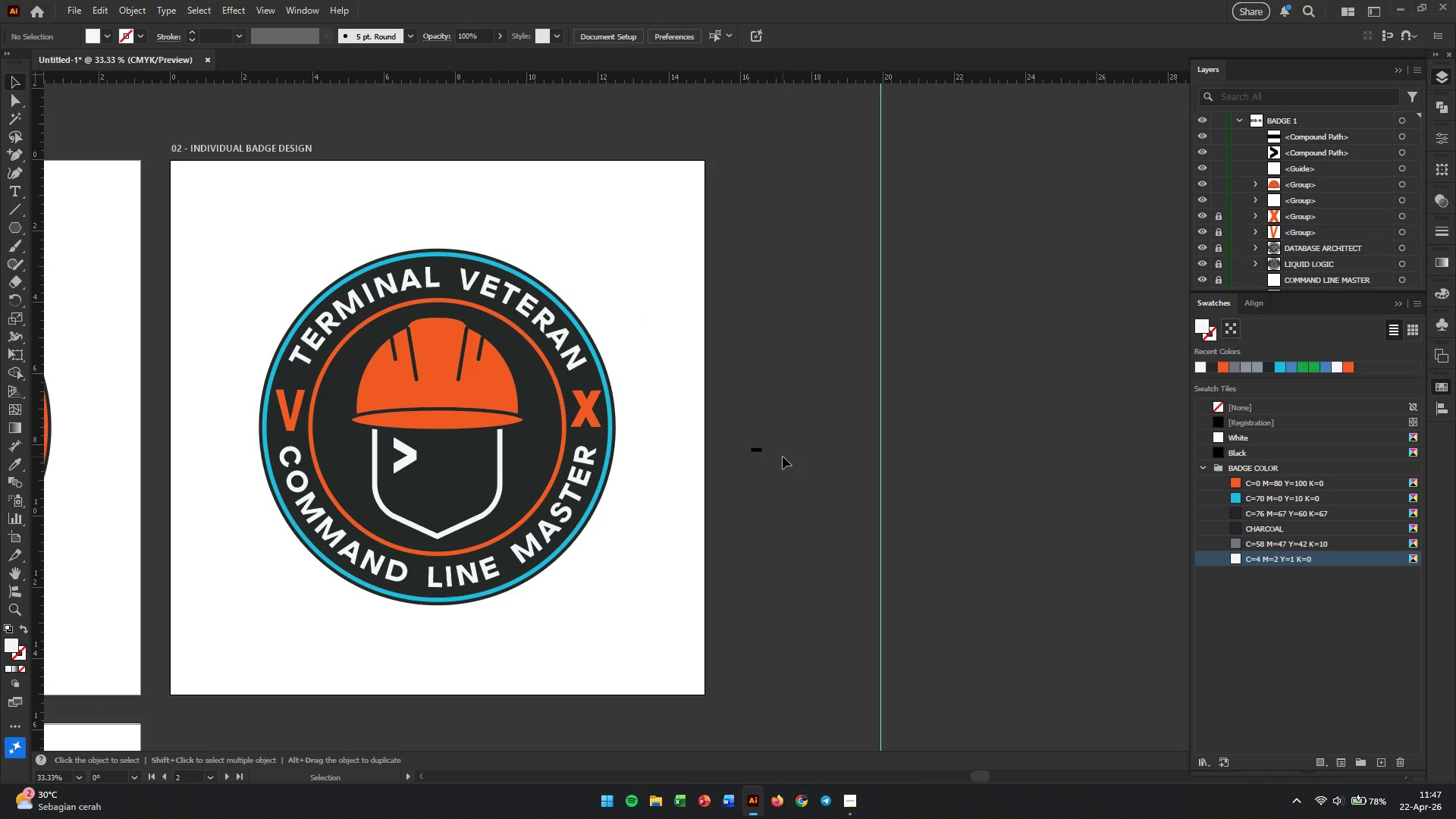 
left_click_drag(start_coordinate=[962, 551], to_coordinate=[701, 491])
 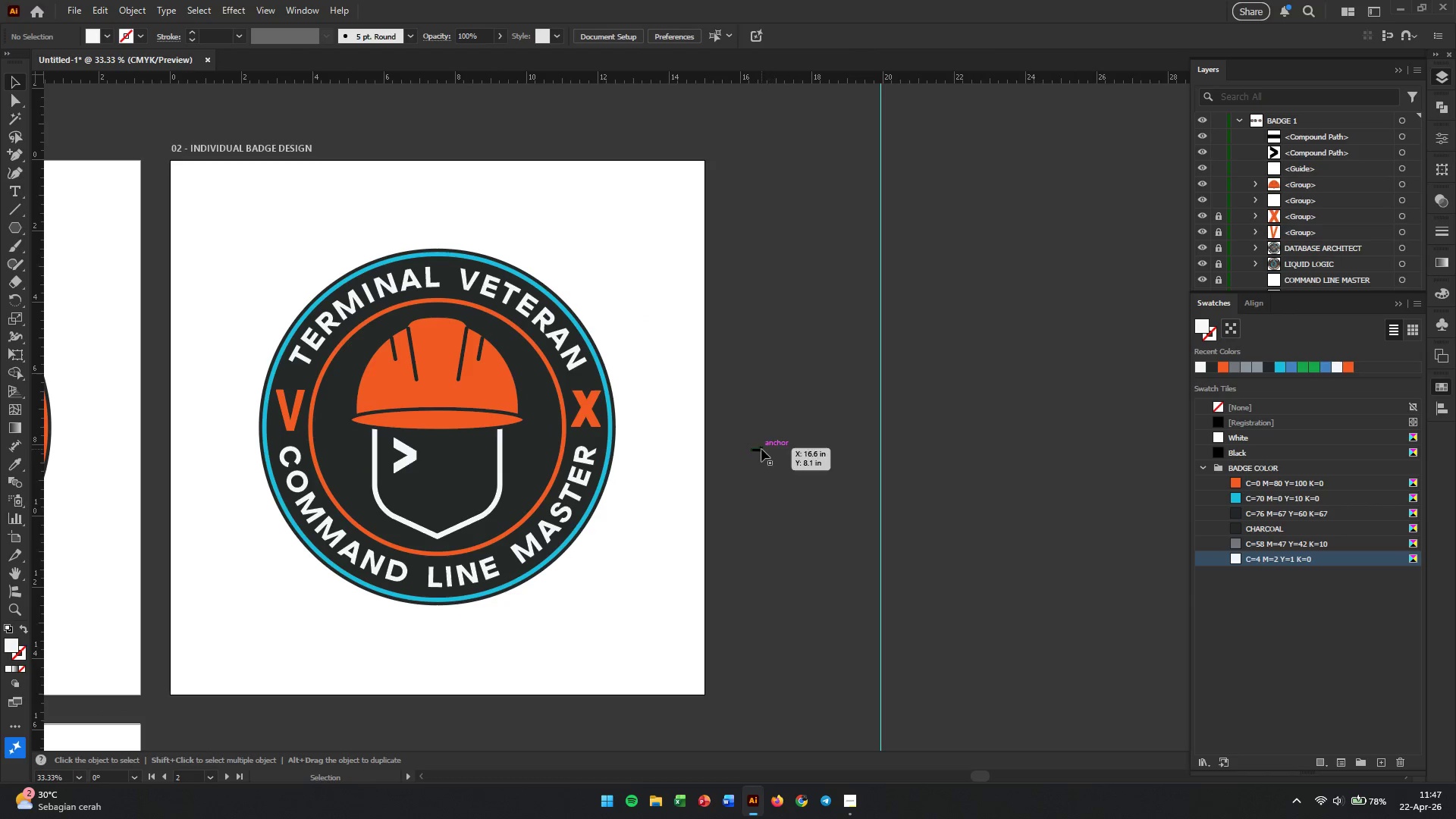 
left_click_drag(start_coordinate=[759, 449], to_coordinate=[435, 492])
 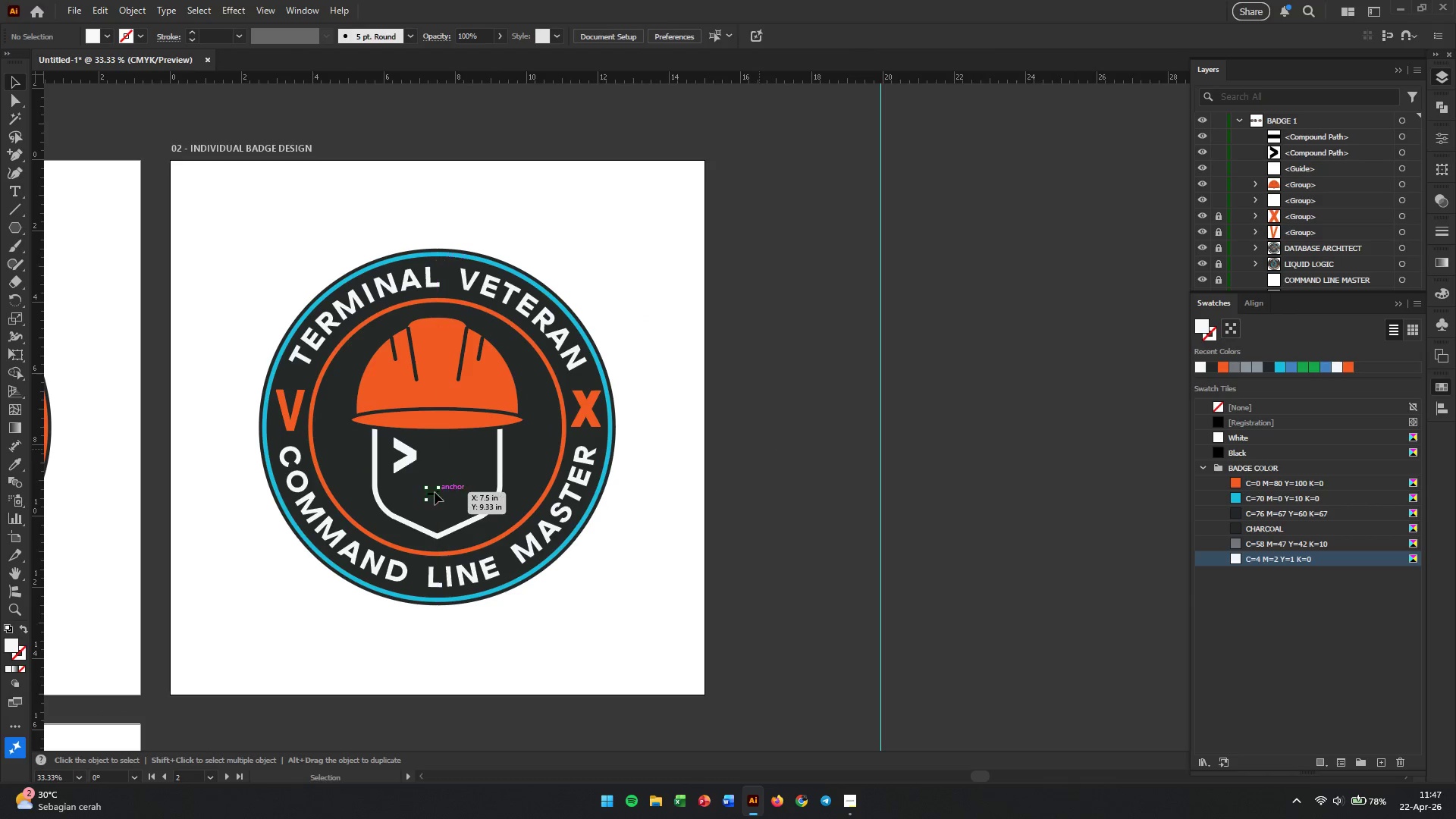 
hold_key(key=AltLeft, duration=0.55)
scroll: coordinate [435, 492], scroll_direction: up, amount: 3.0
 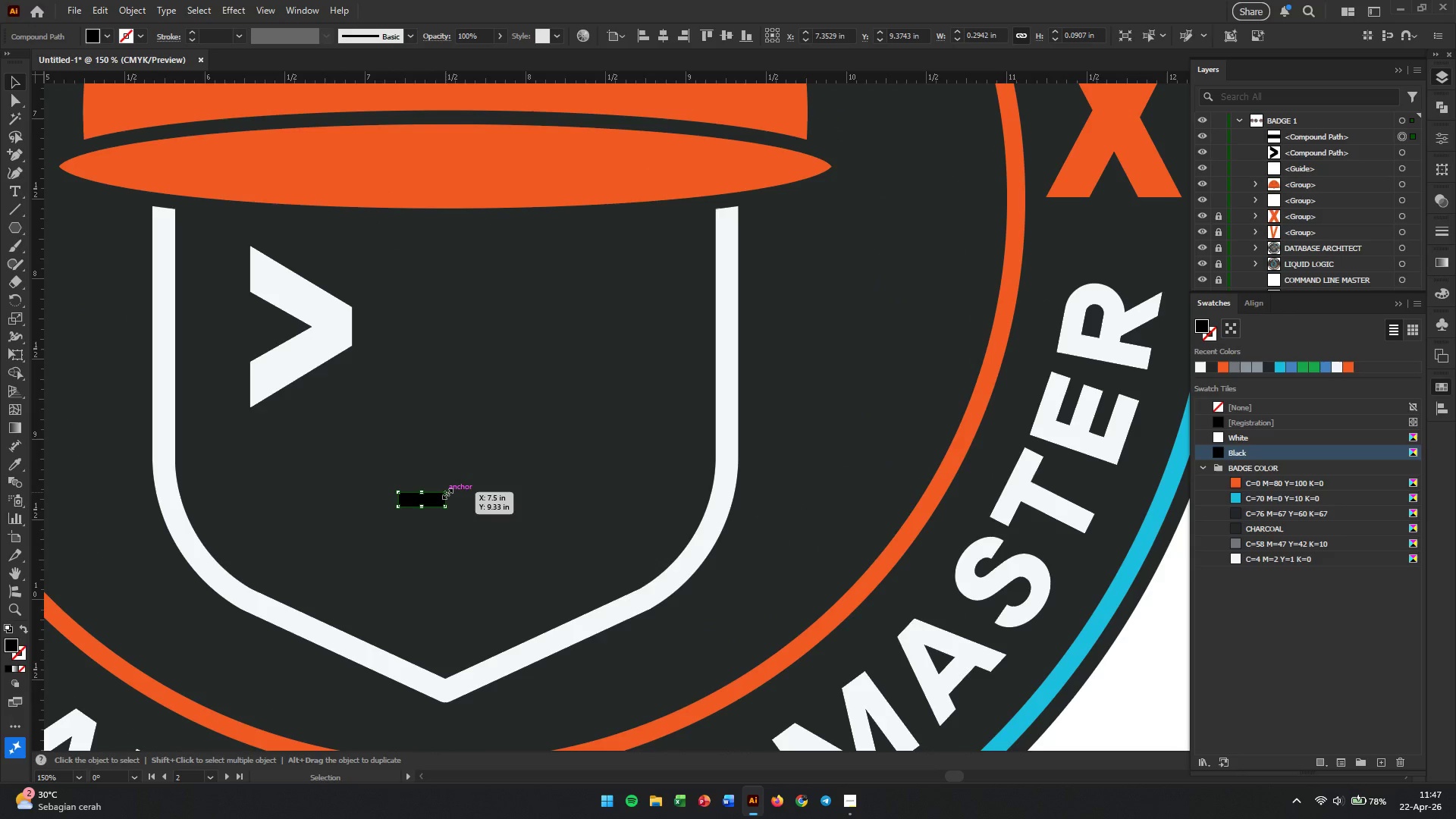 
left_click_drag(start_coordinate=[446, 492], to_coordinate=[591, 460])
 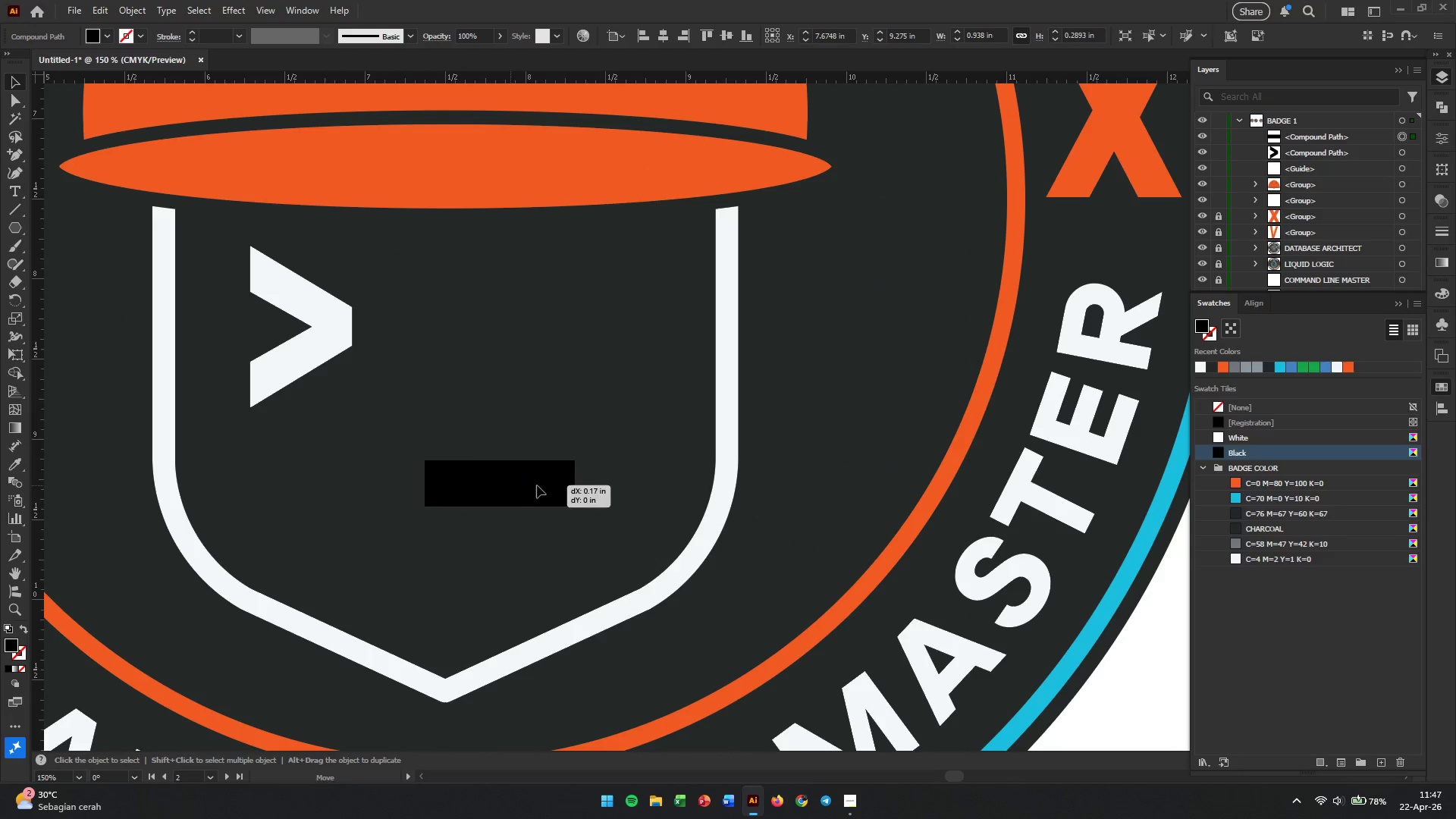 
hold_key(key=ShiftLeft, duration=0.78)
 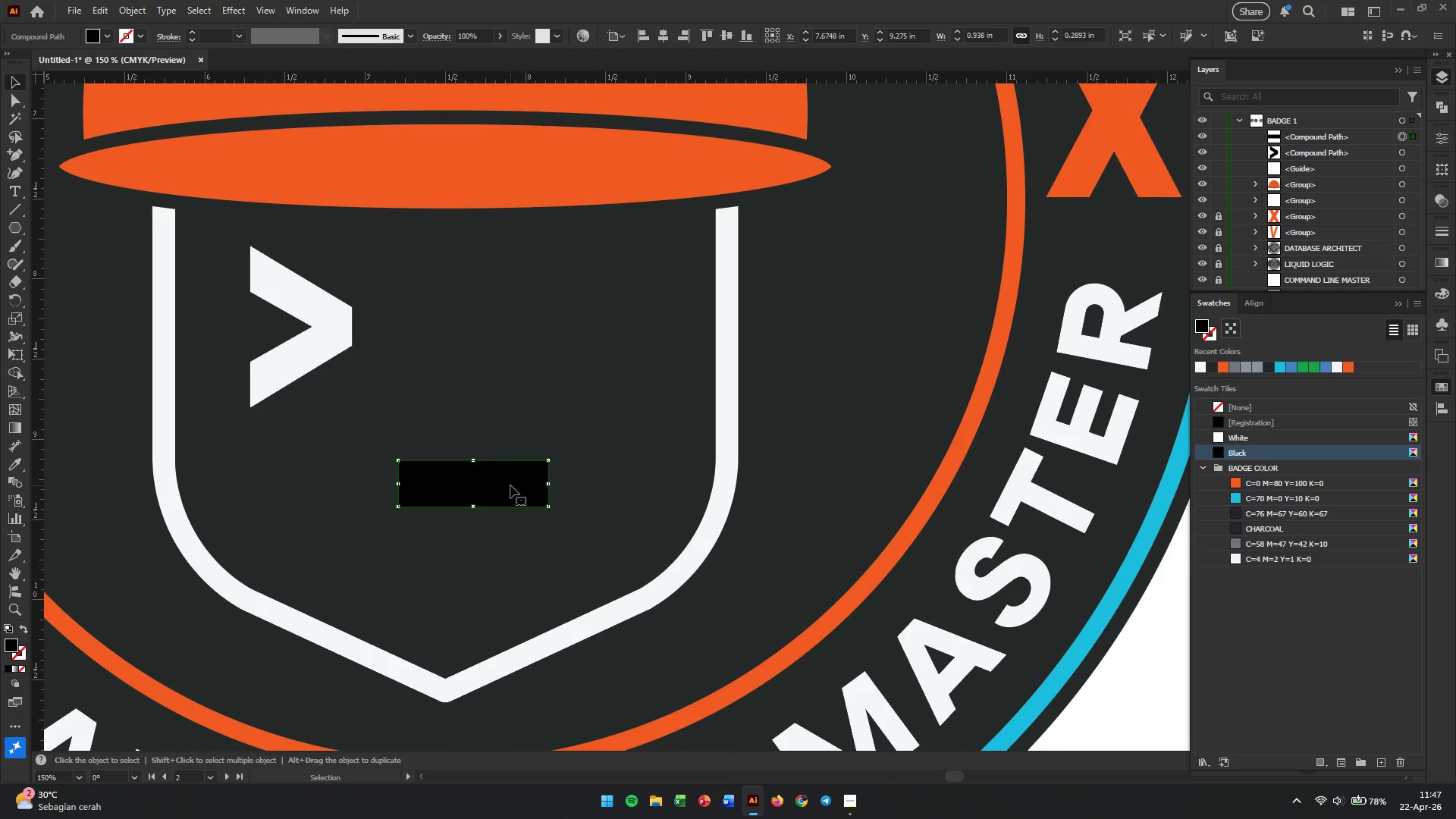 
left_click_drag(start_coordinate=[510, 485], to_coordinate=[480, 506])
 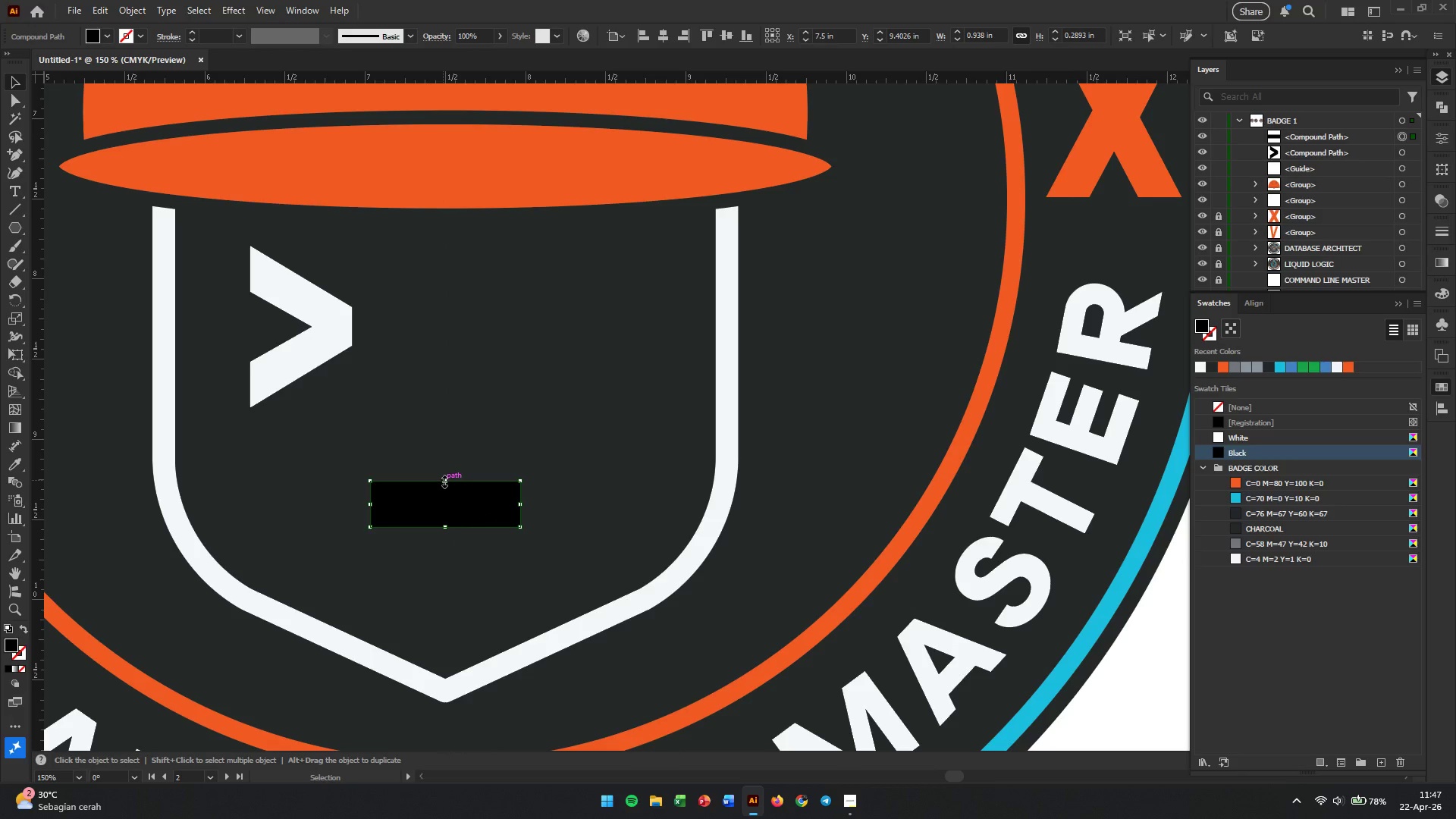 
left_click_drag(start_coordinate=[443, 480], to_coordinate=[441, 486])
 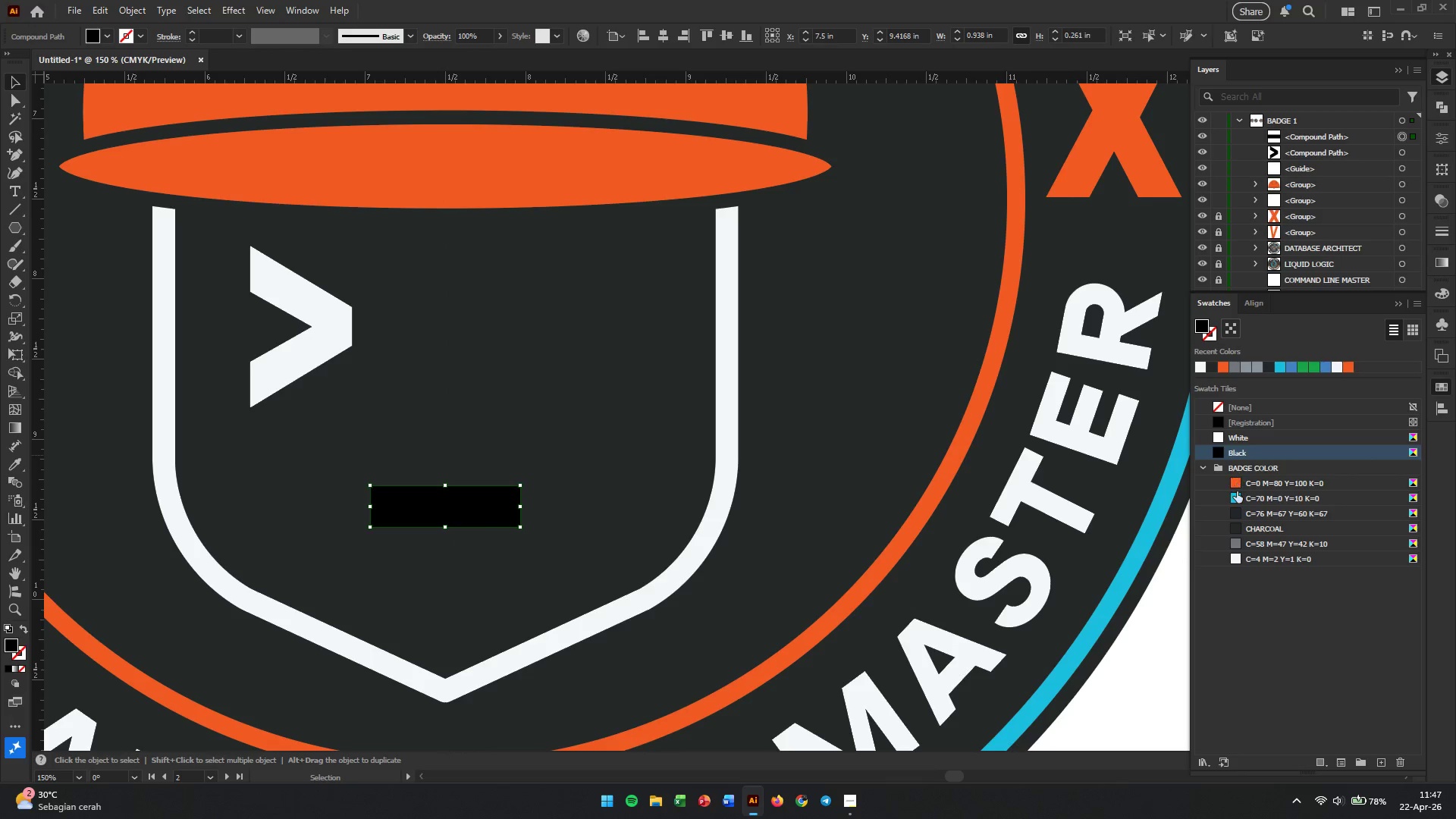 
left_click([1231, 559])
 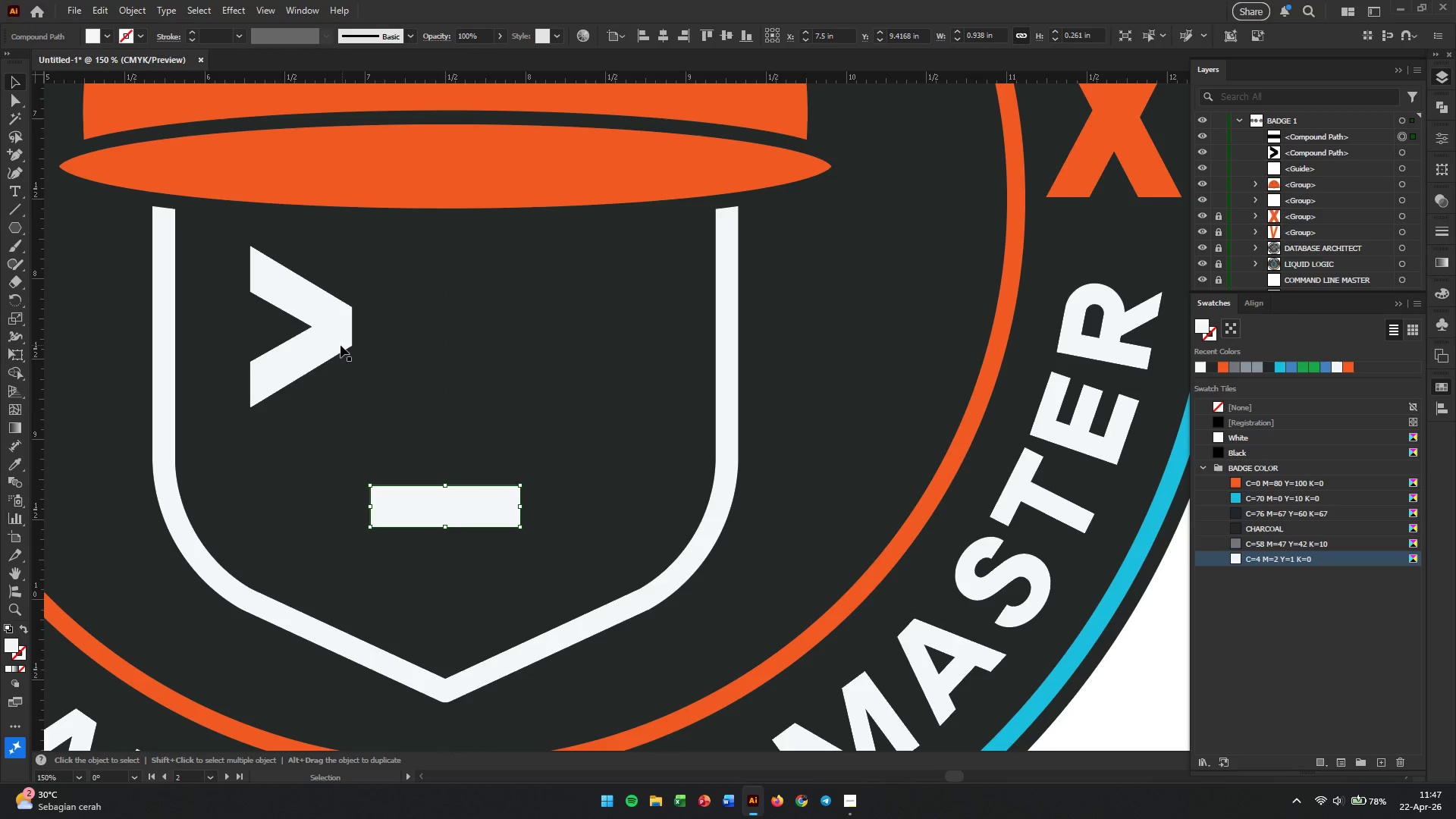 
left_click([331, 345])
 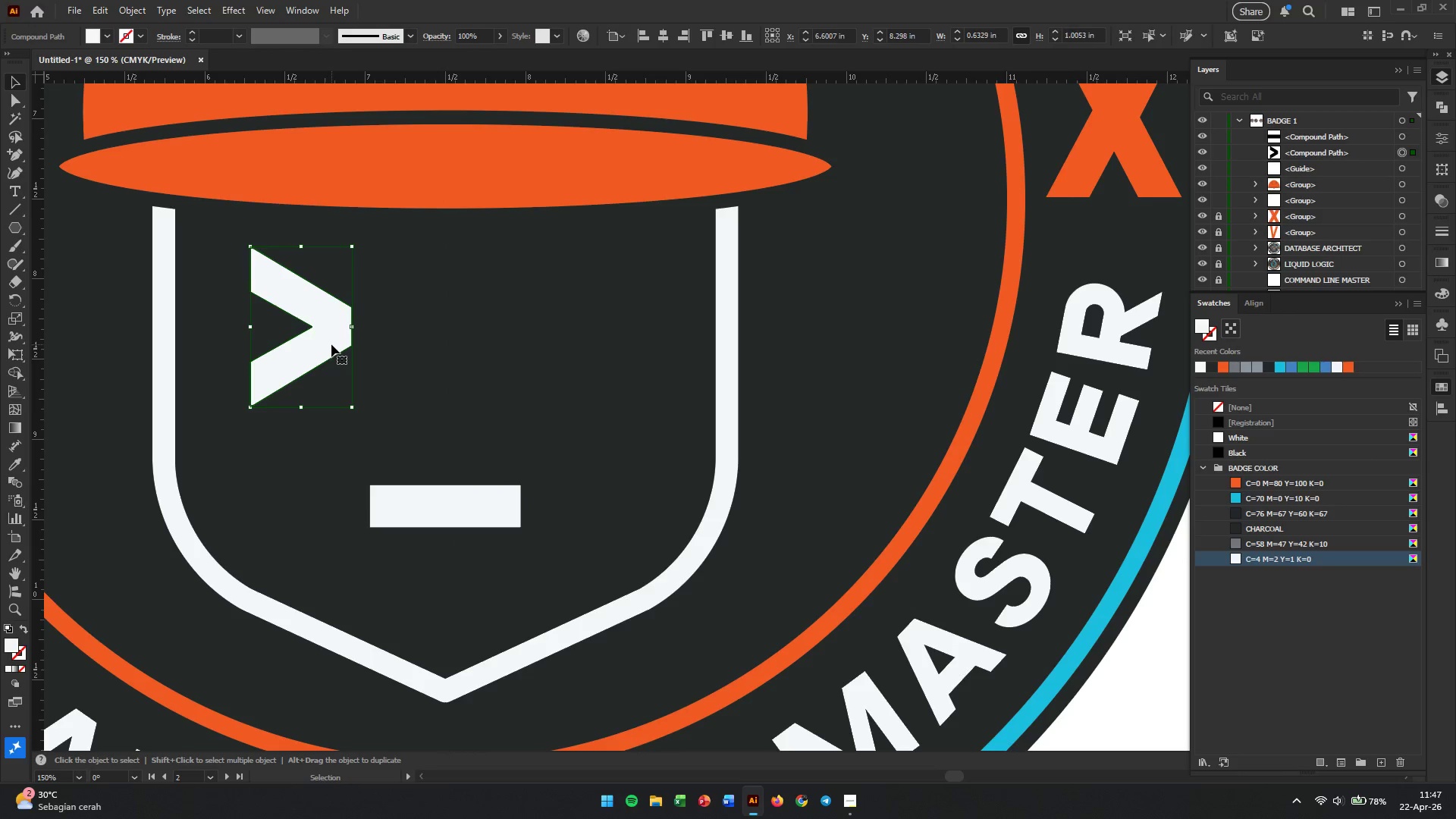 
left_click_drag(start_coordinate=[331, 344], to_coordinate=[331, 363])
 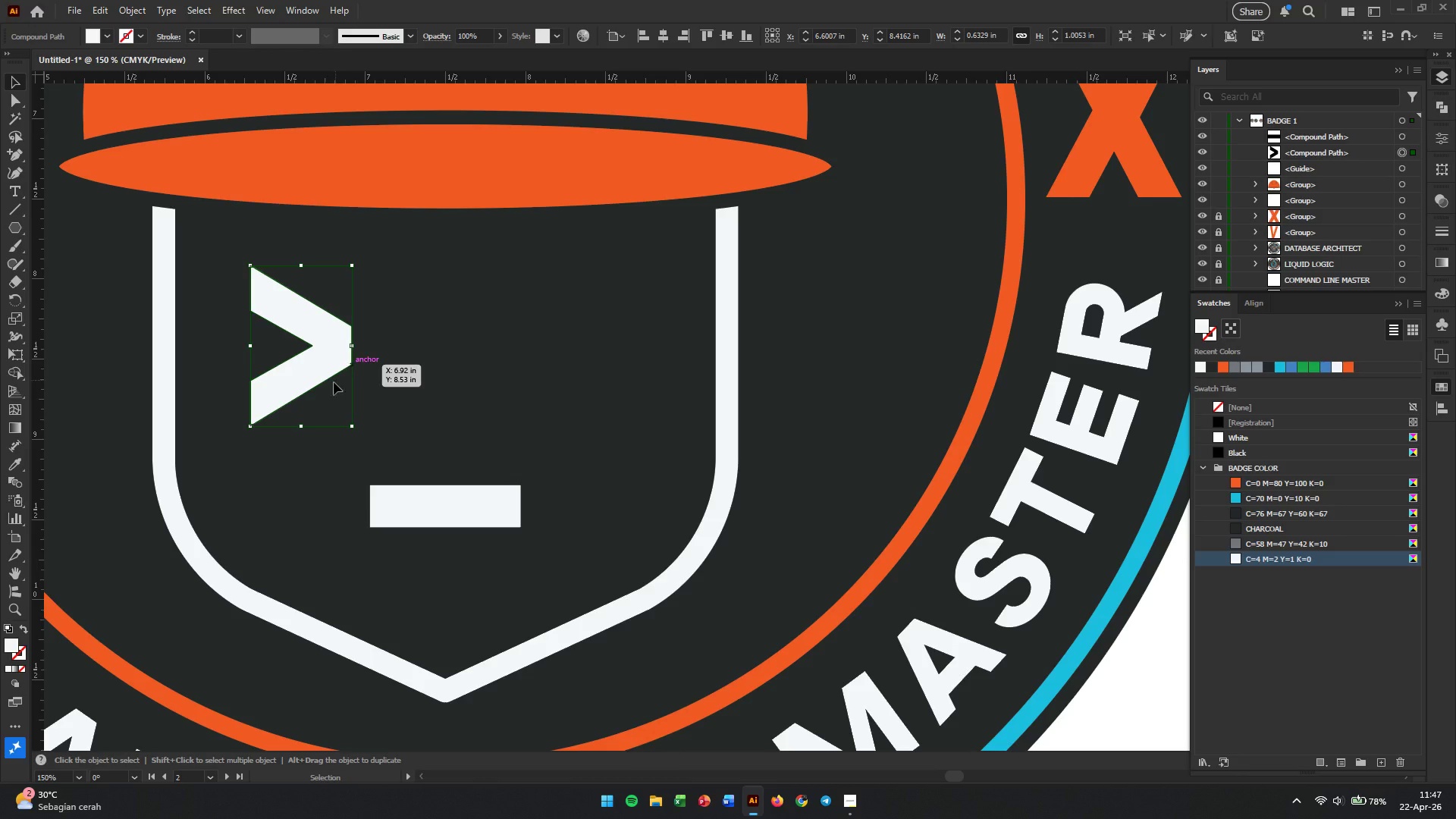 
left_click_drag(start_coordinate=[355, 428], to_coordinate=[366, 450])
 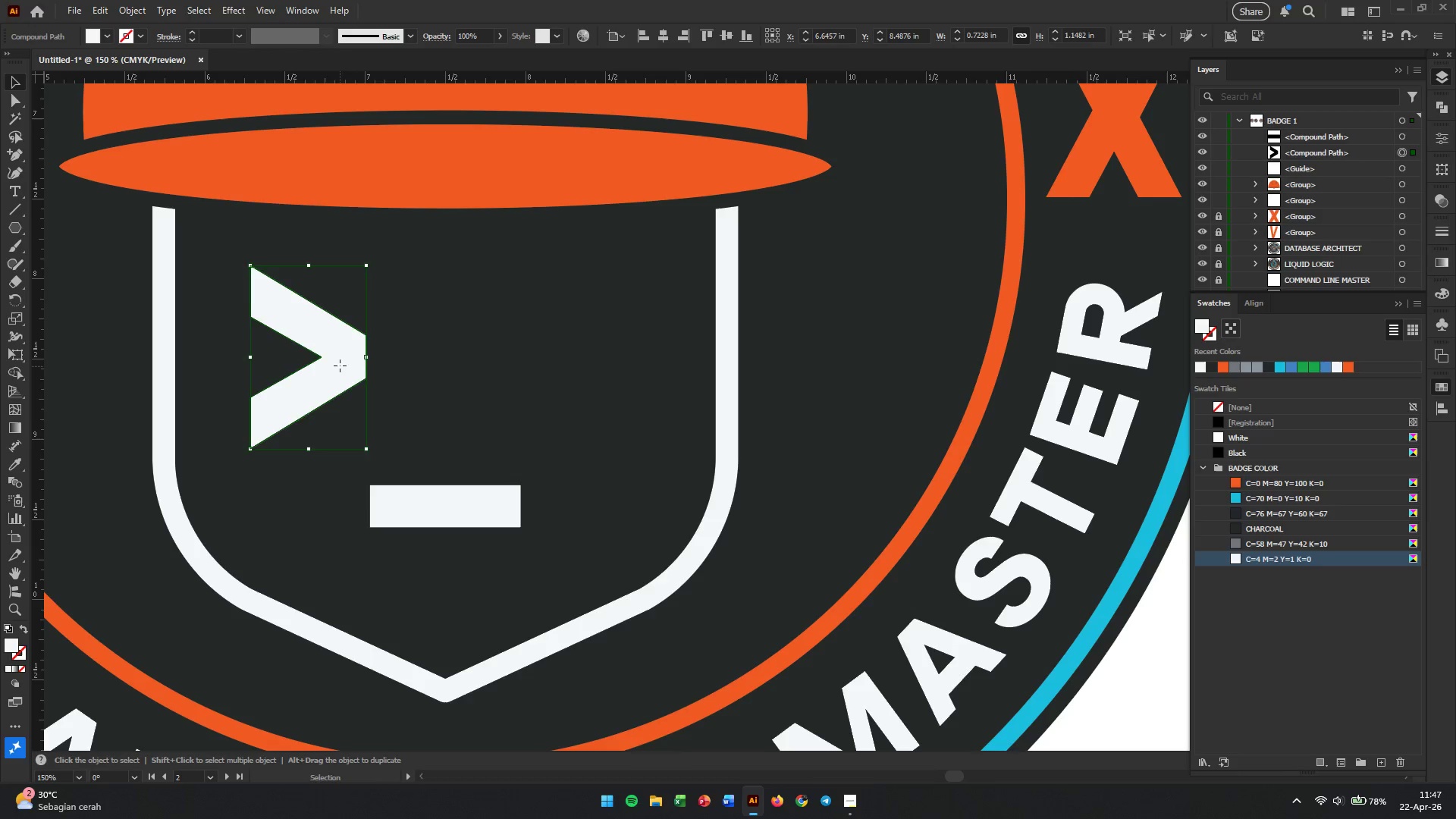 
hold_key(key=ShiftLeft, duration=0.89)
 